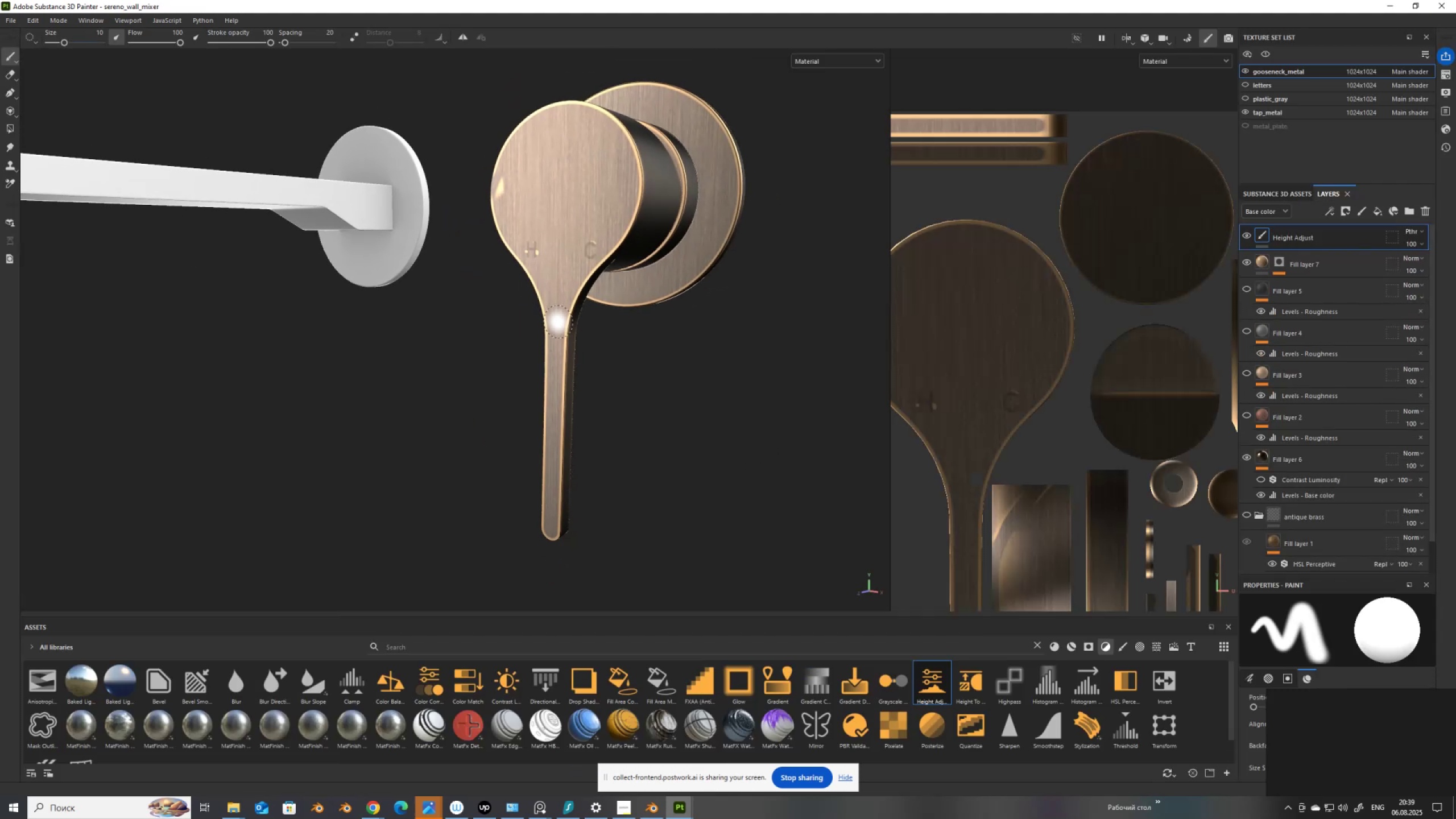 
hold_key(key=AltLeft, duration=1.5)
left_click_drag(start_coordinate=[550, 342], to_coordinate=[653, 423])
 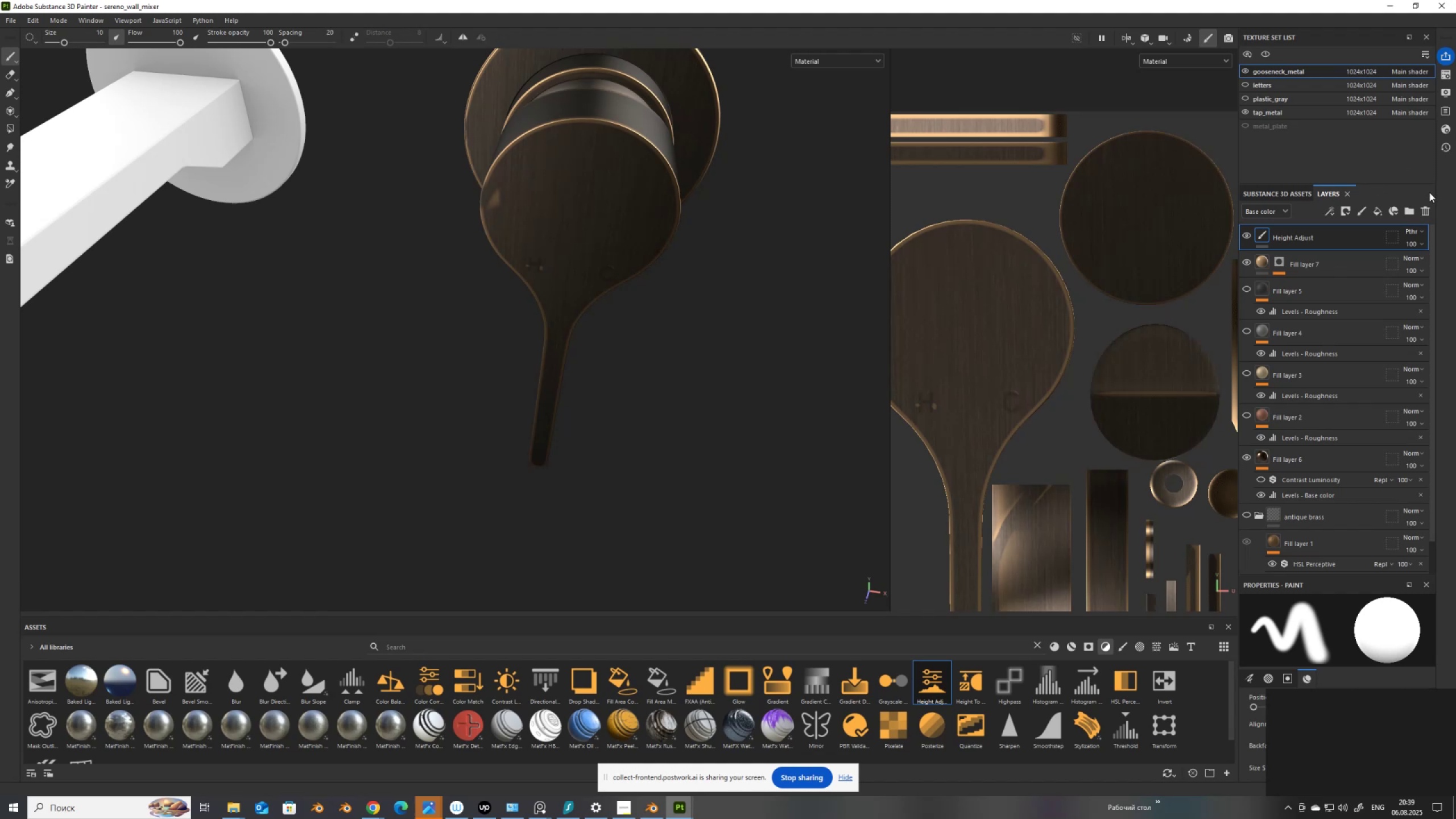 
left_click([1424, 211])
 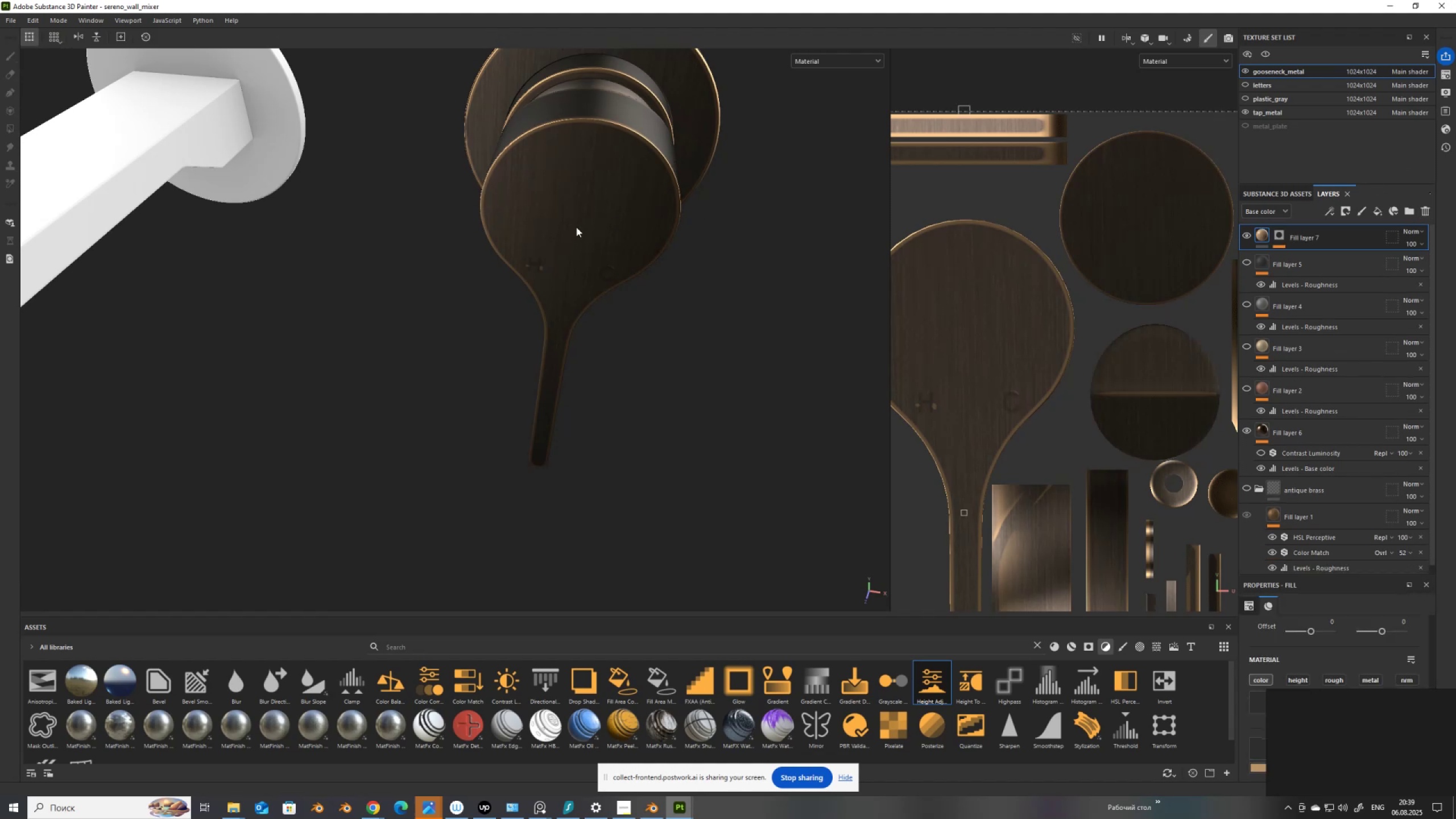 
scroll: coordinate [560, 252], scroll_direction: down, amount: 4.0
 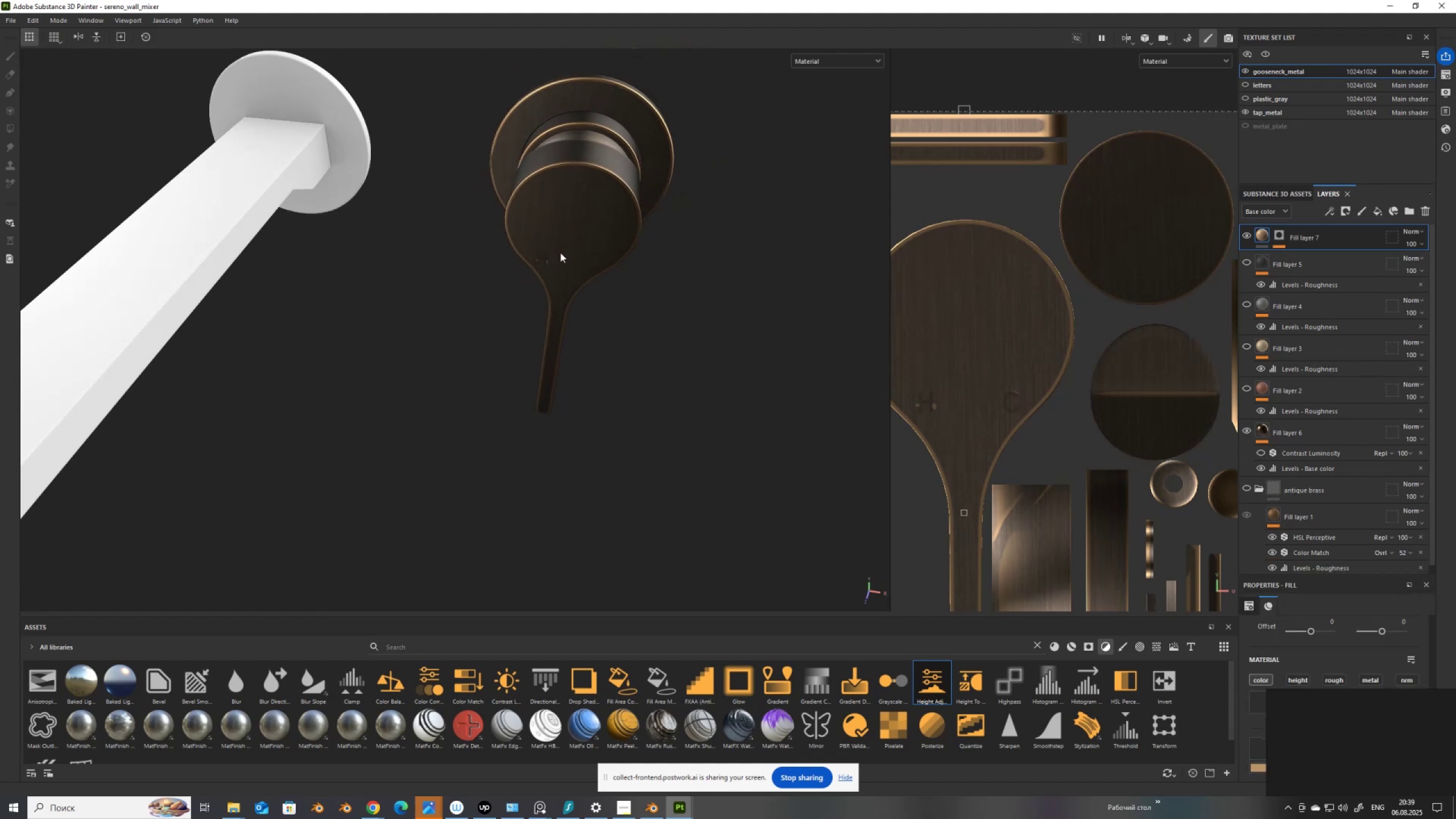 
hold_key(key=AltLeft, duration=1.5)
left_click_drag(start_coordinate=[569, 289], to_coordinate=[435, 218])
 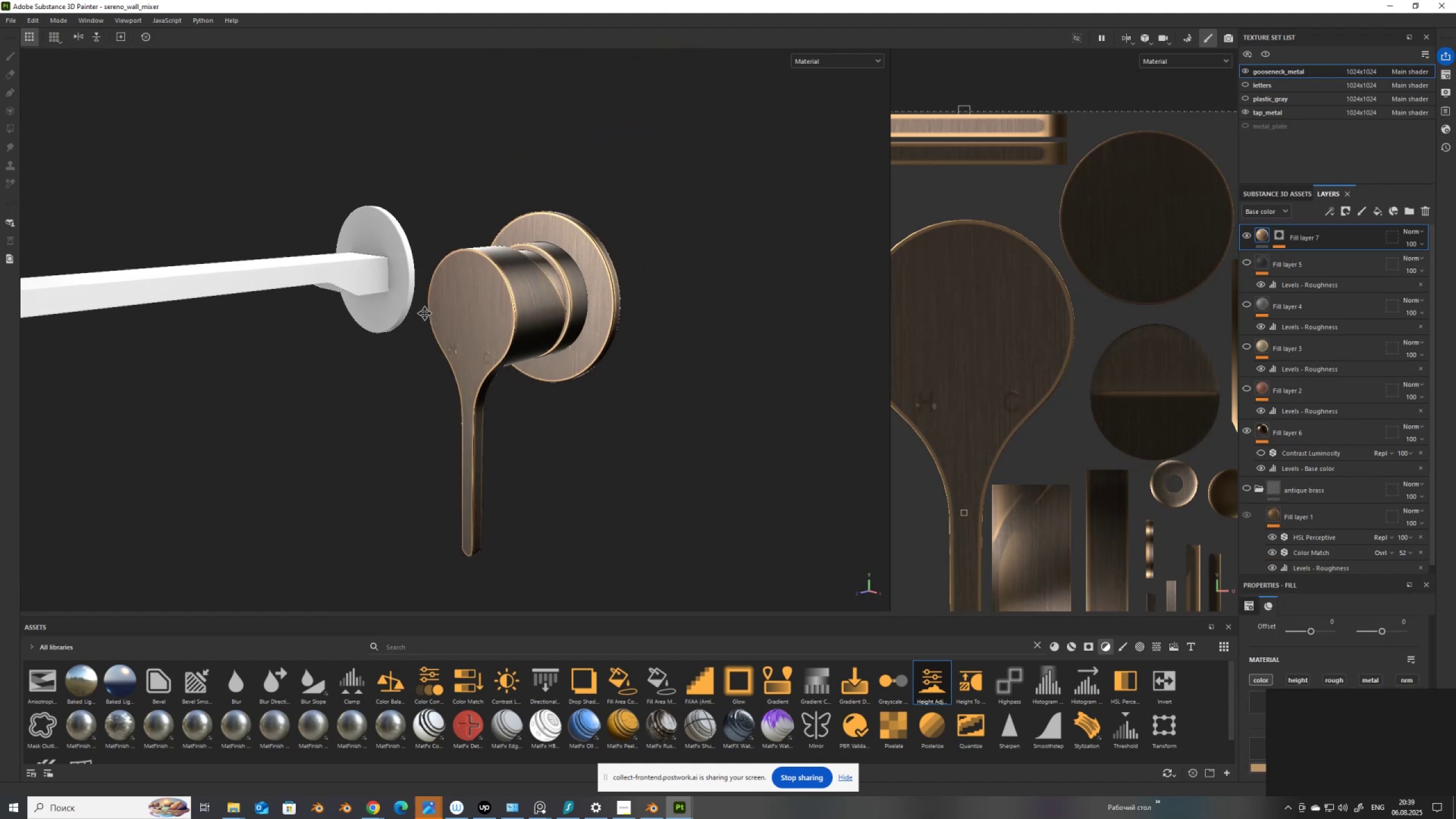 
hold_key(key=AltLeft, duration=1.51)
 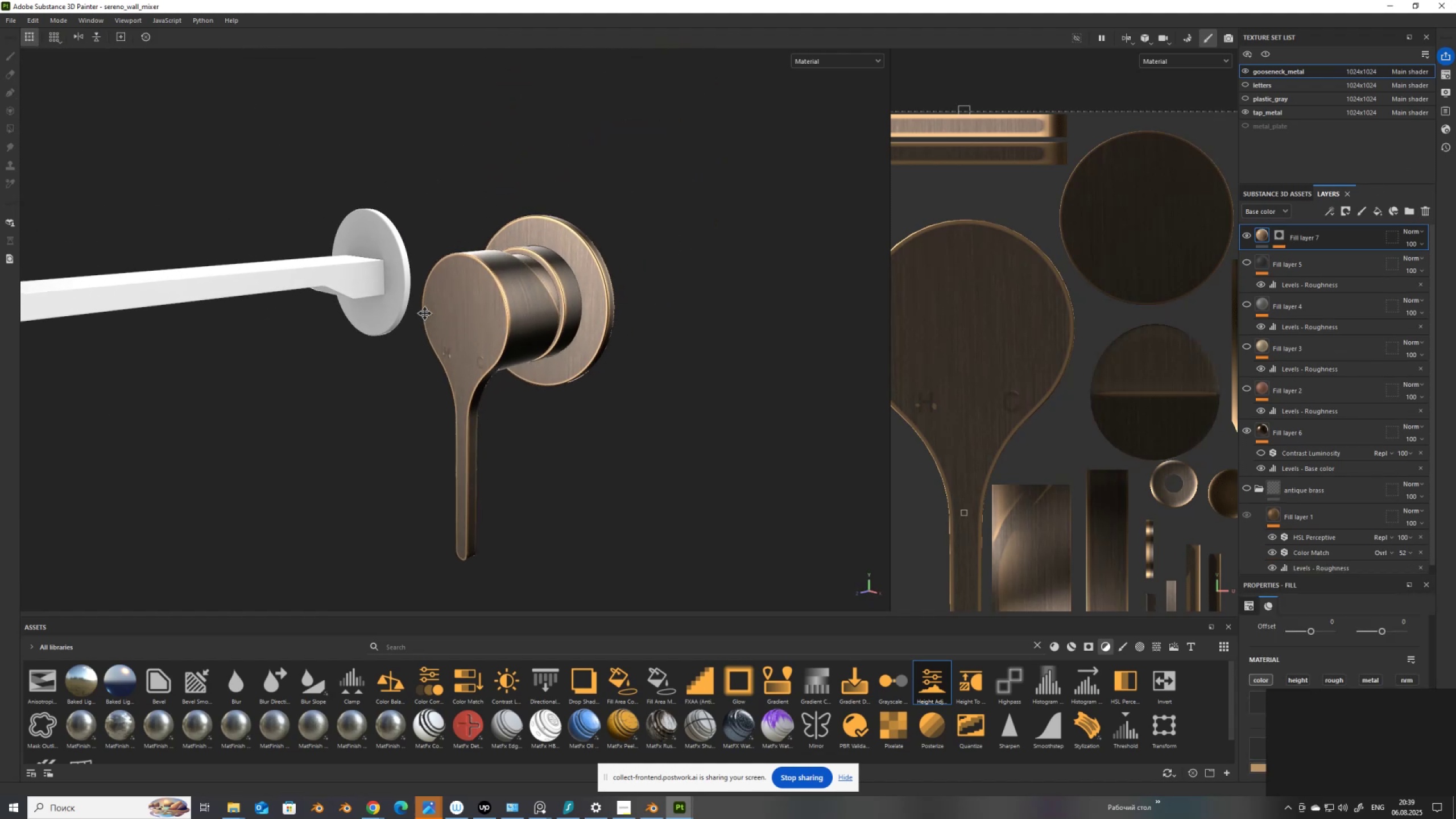 
key(Alt+AltLeft)
 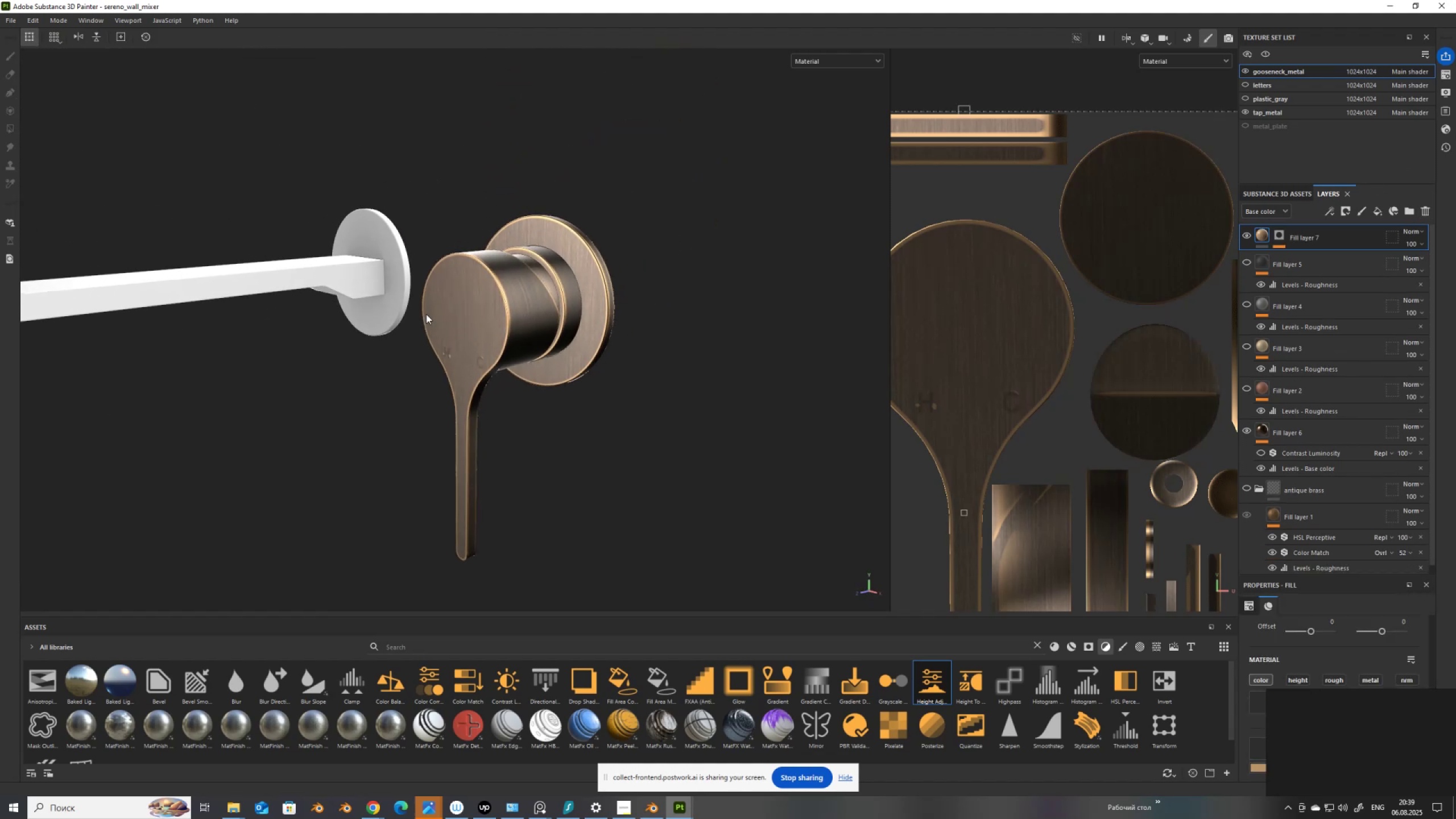 
key(Alt+AltLeft)
 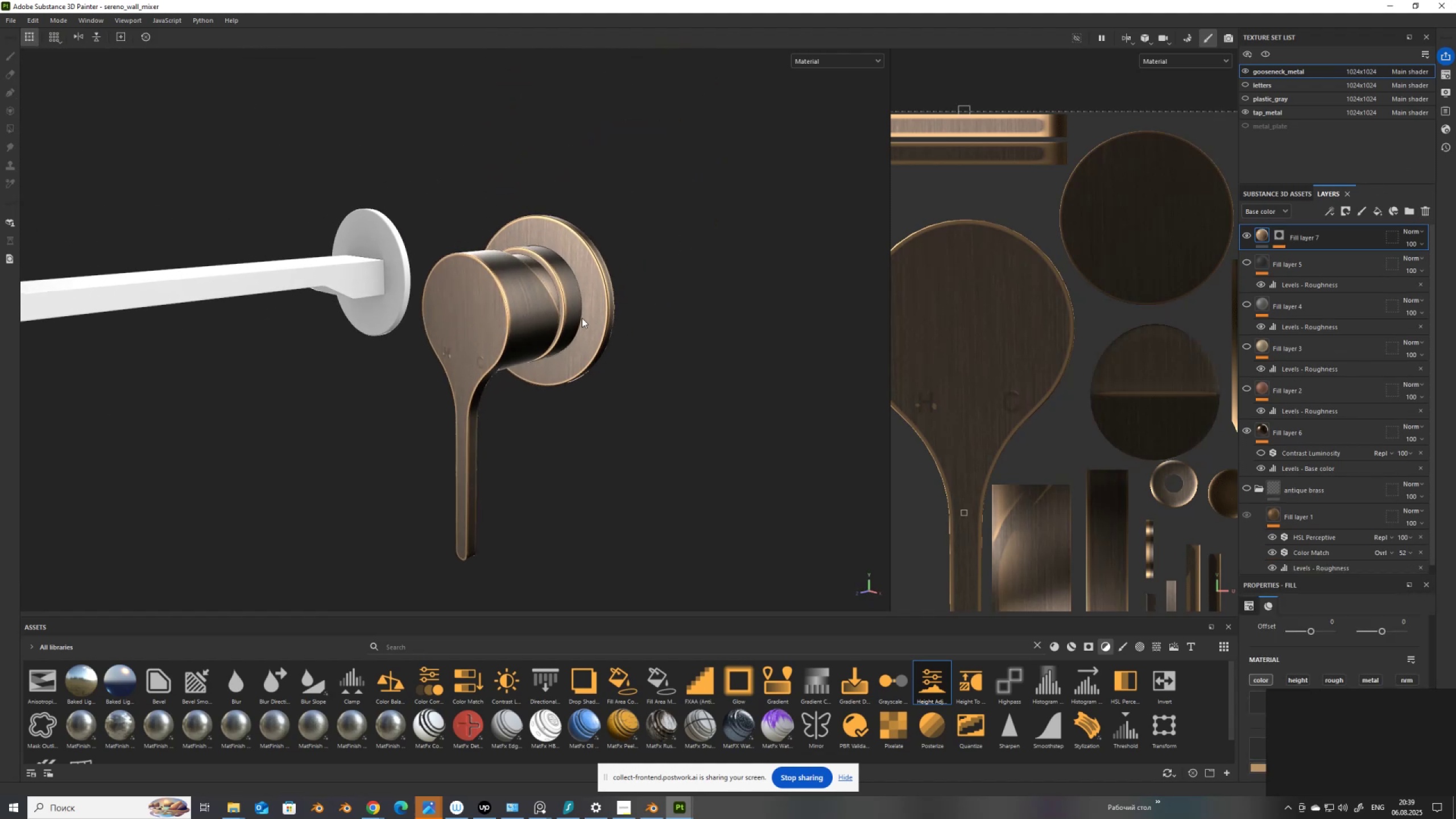 
scroll: coordinate [623, 317], scroll_direction: up, amount: 10.0
 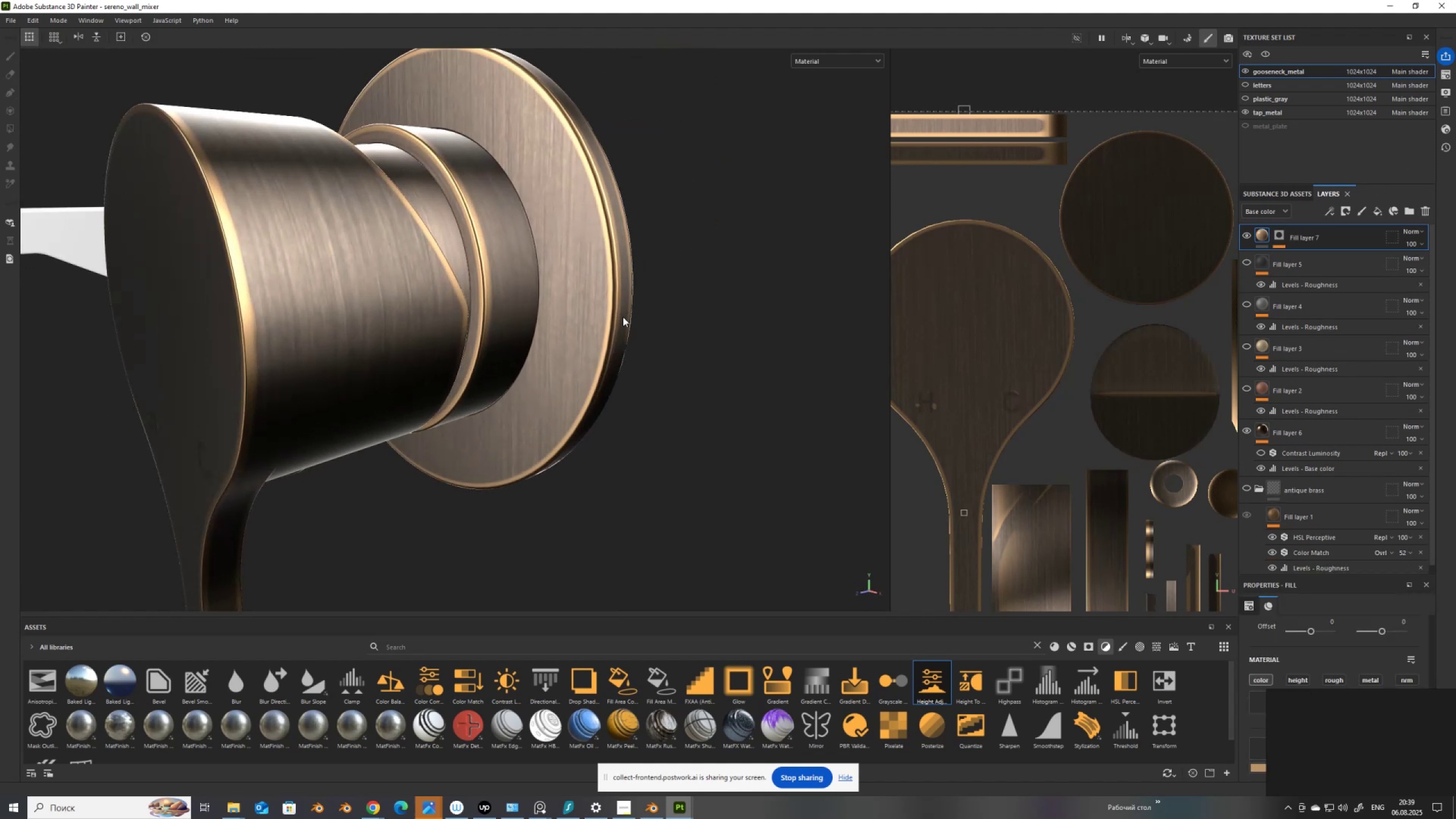 
scroll: coordinate [623, 317], scroll_direction: down, amount: 2.0
 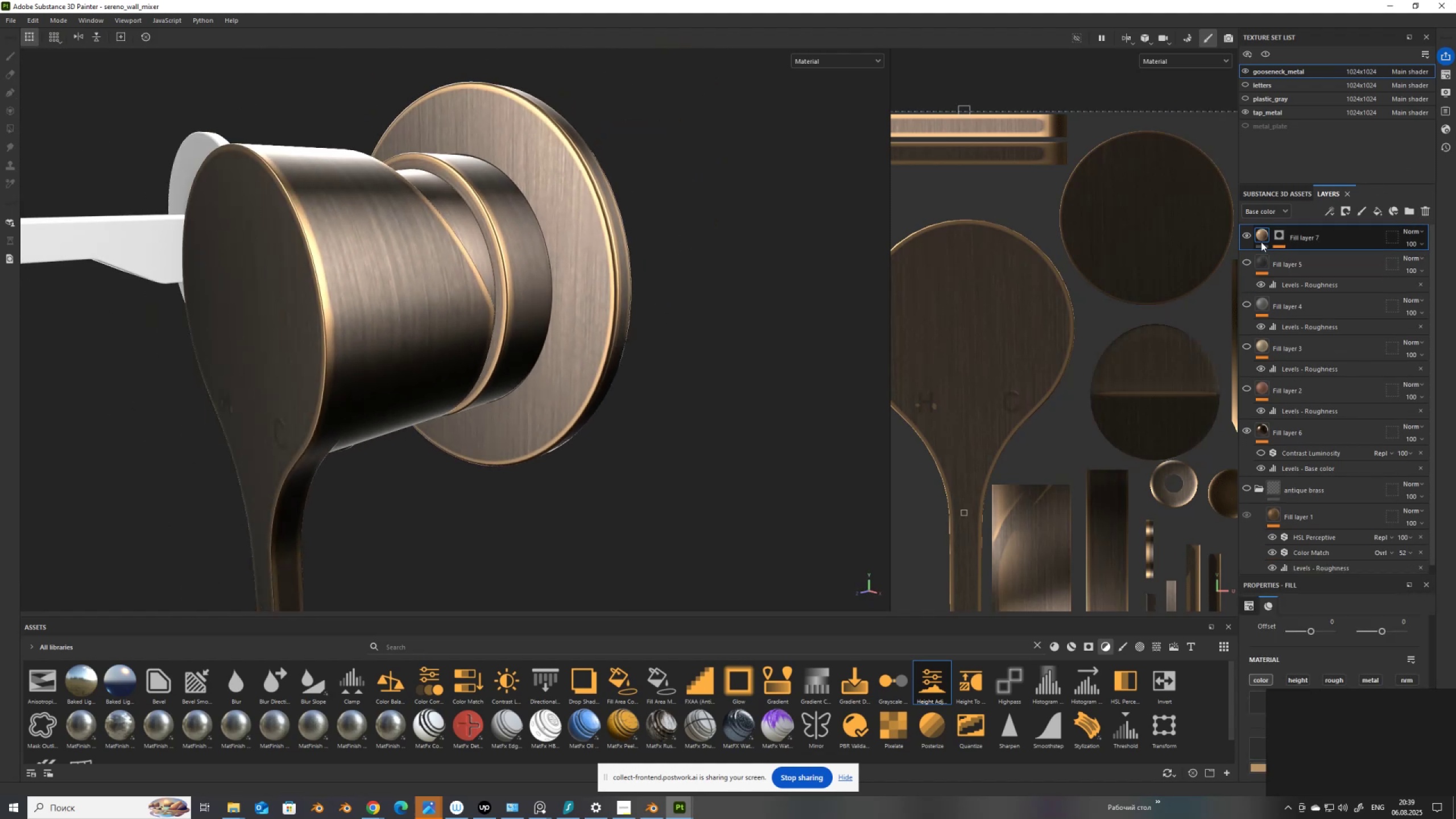 
left_click([1249, 236])
 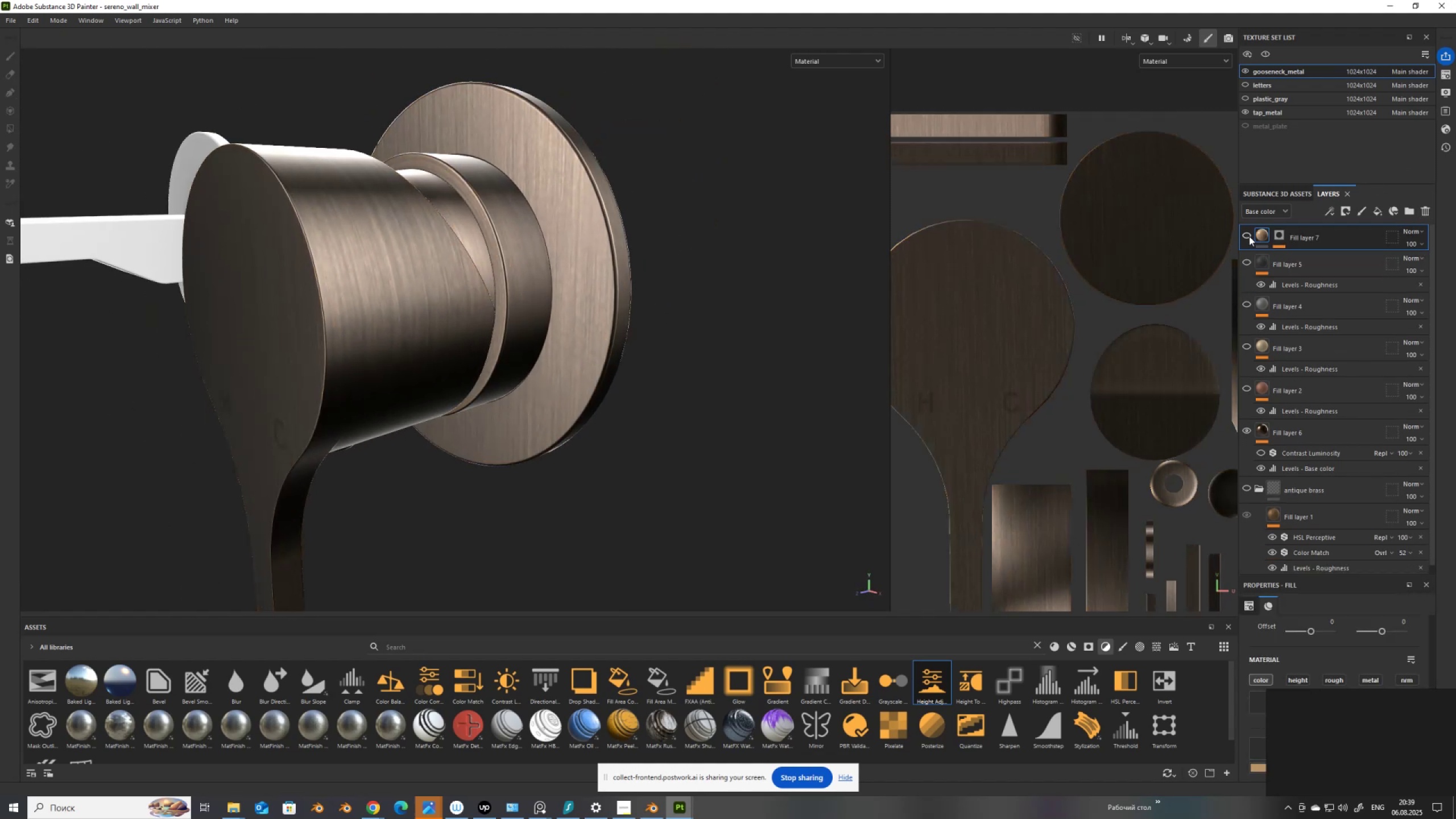 
left_click([1249, 236])
 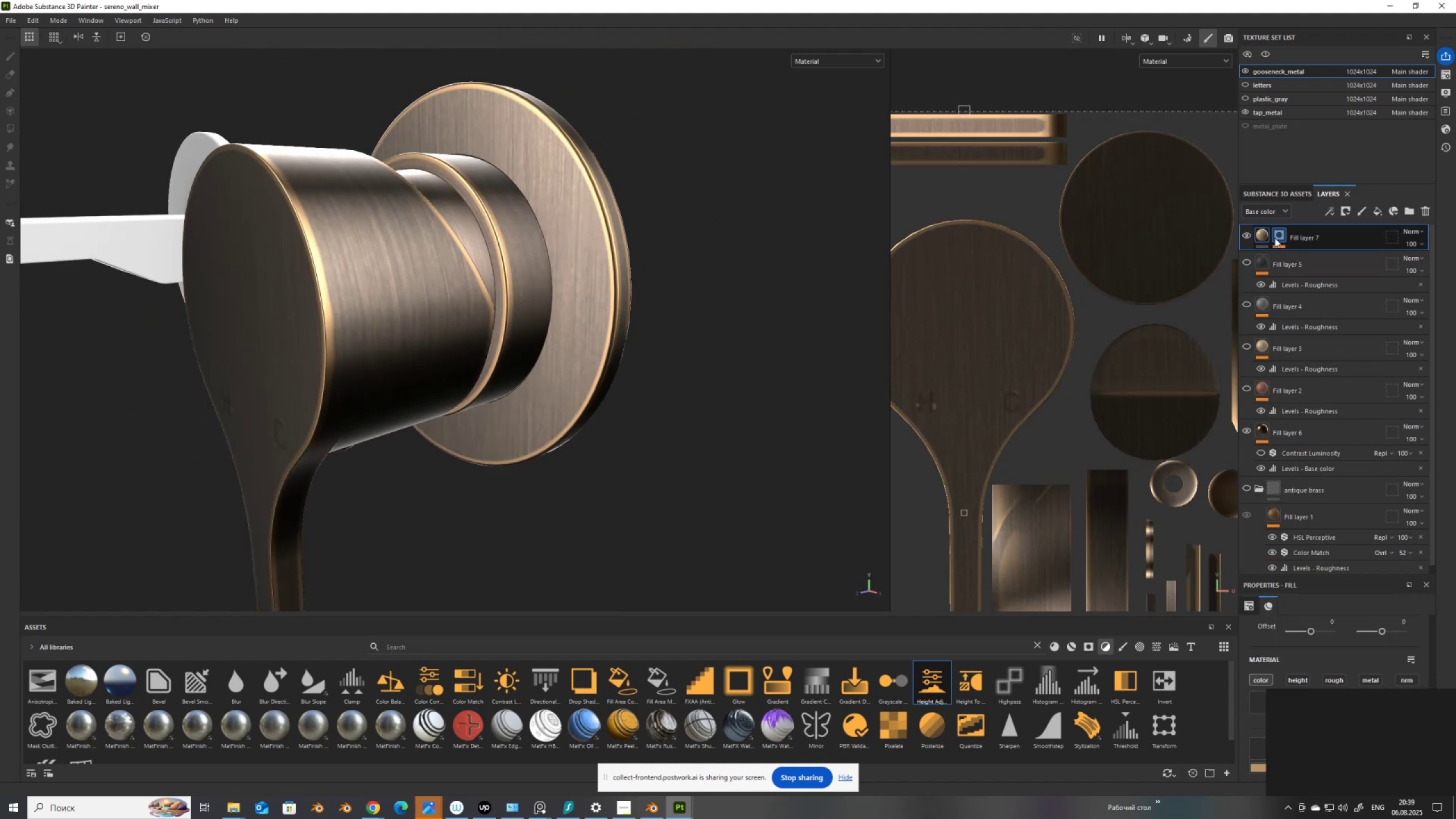 
left_click([1278, 237])
 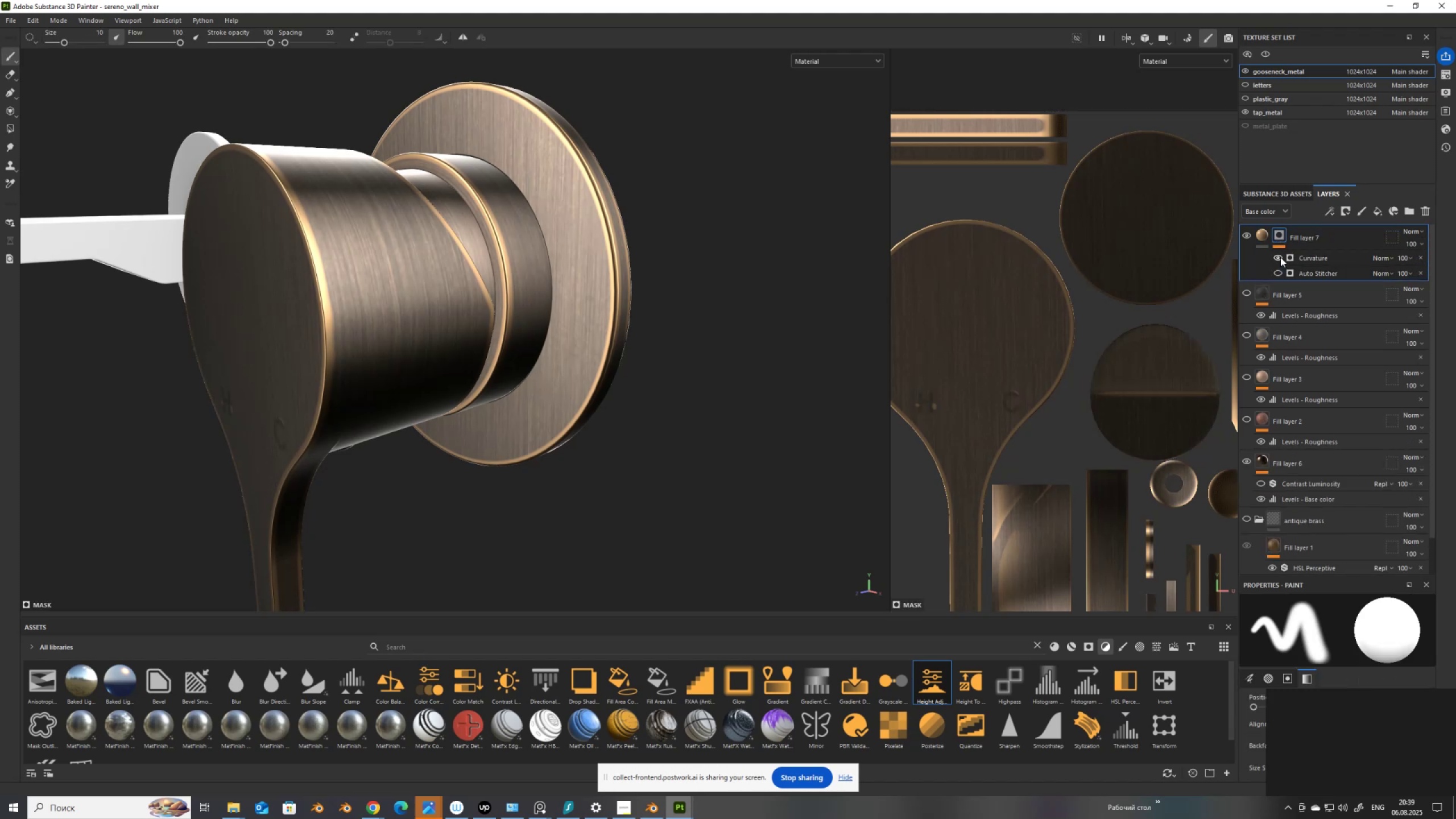 
double_click([1280, 257])
 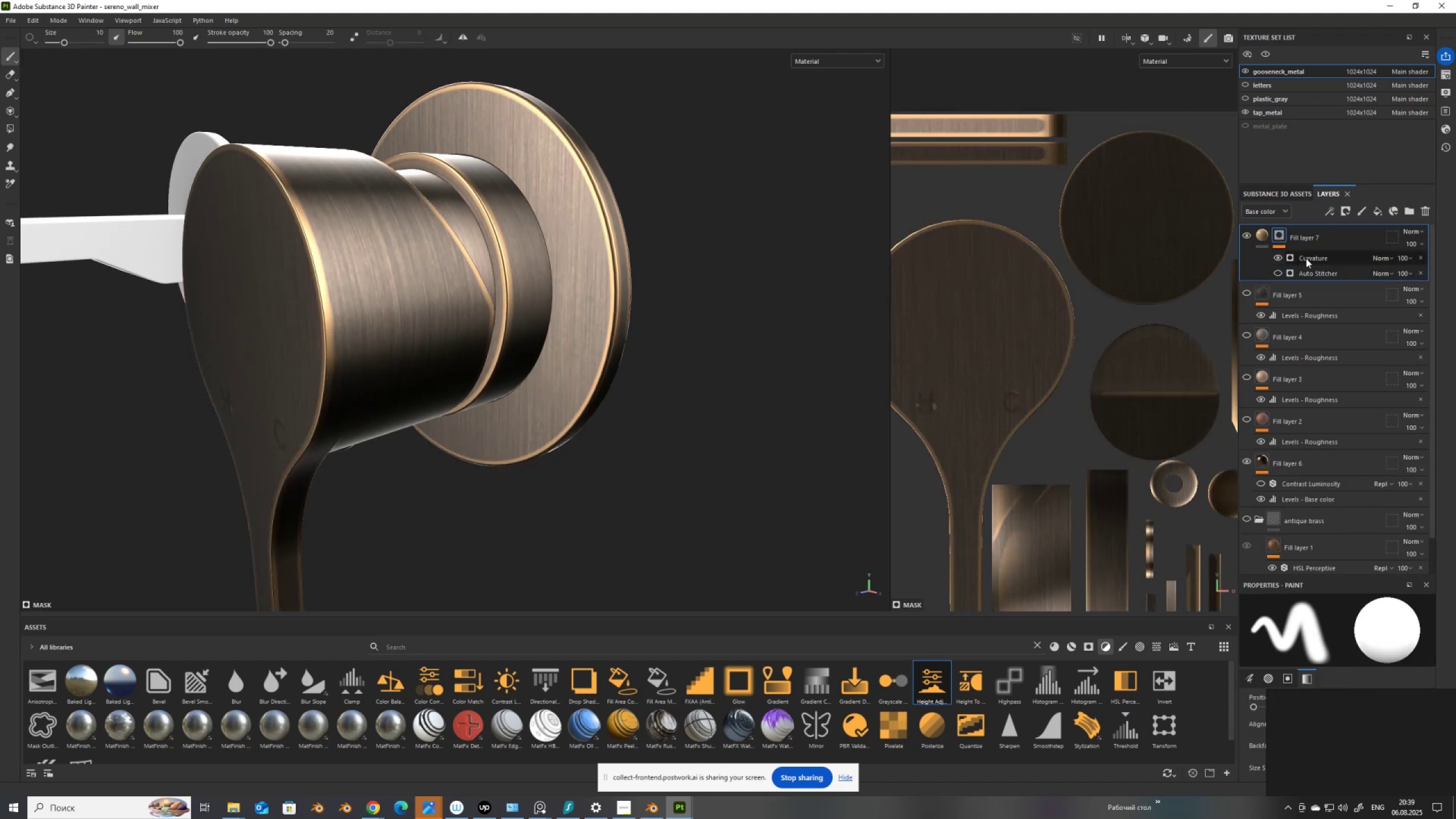 
left_click([1306, 258])
 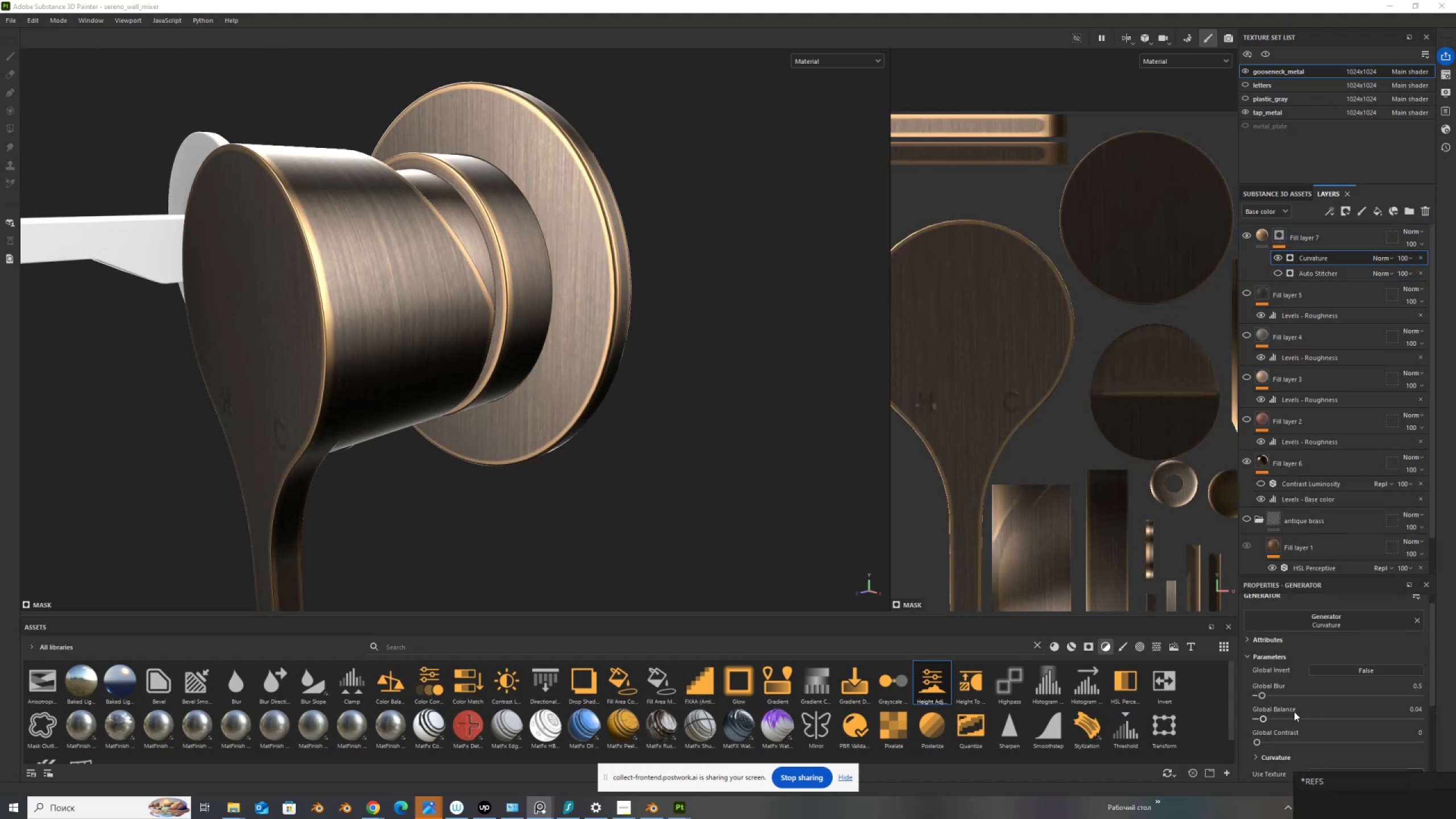 
scroll: coordinate [637, 325], scroll_direction: down, amount: 2.0
 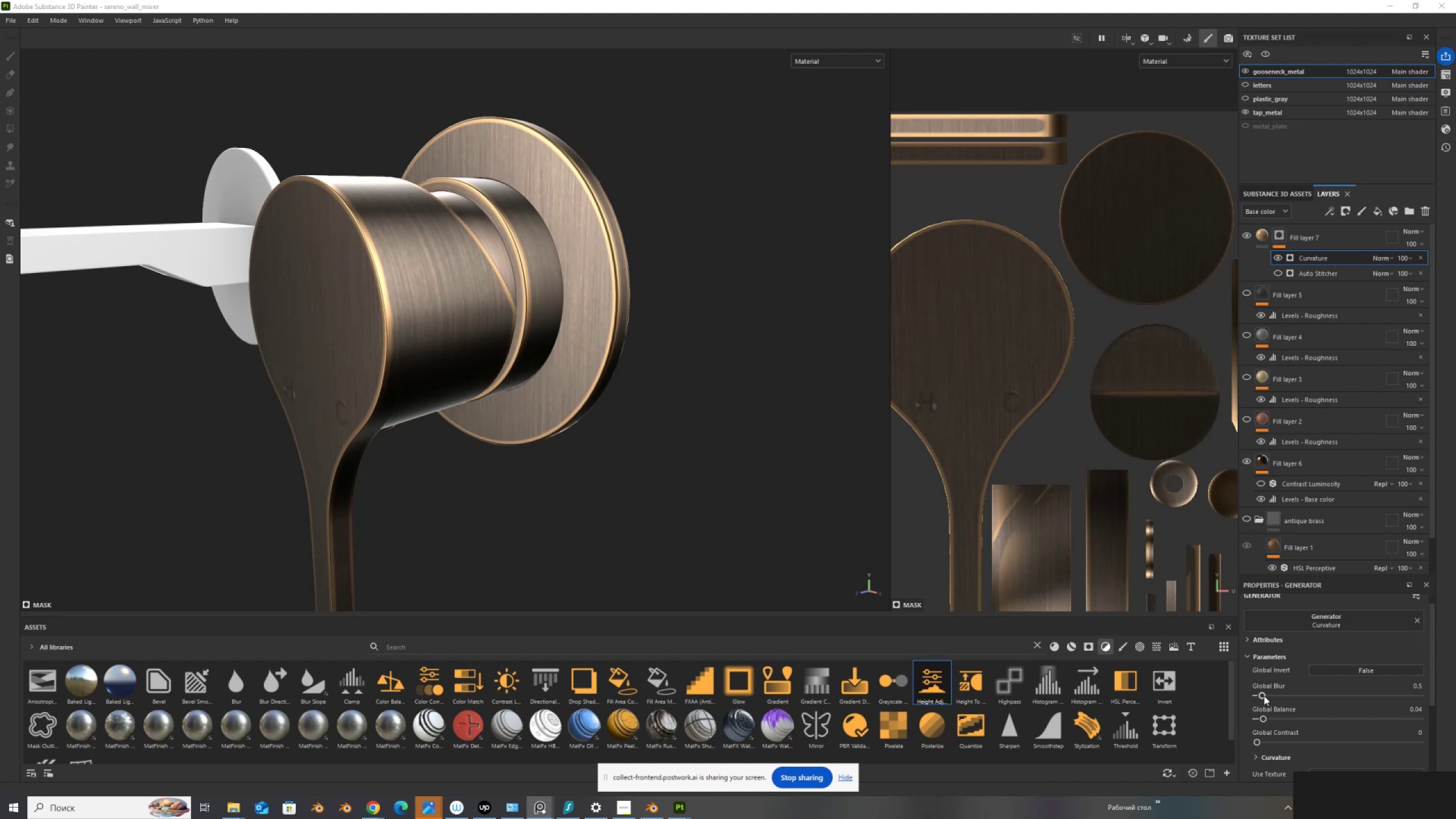 
wait(5.21)
 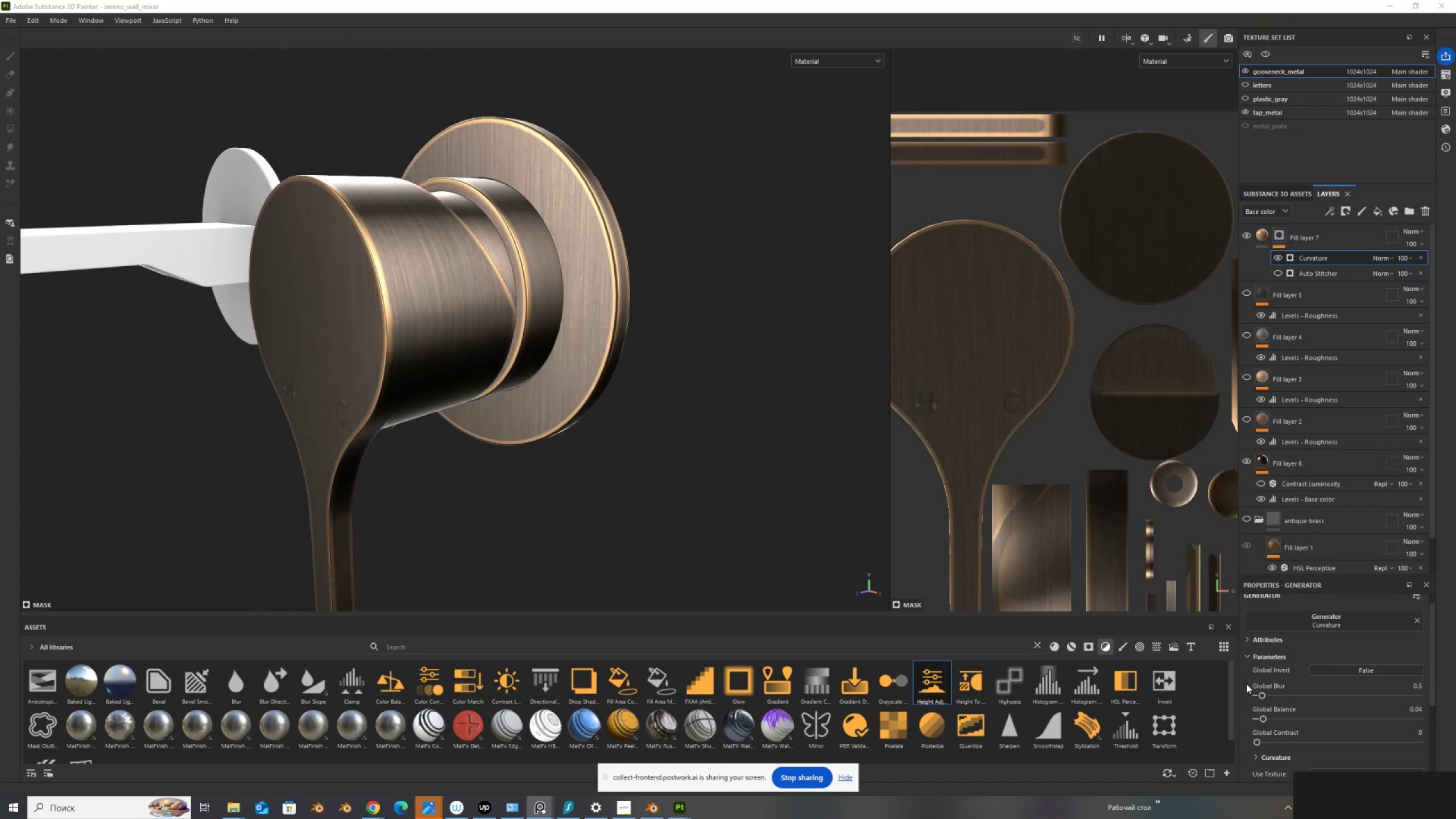 
scroll: coordinate [1264, 697], scroll_direction: down, amount: 2.0
 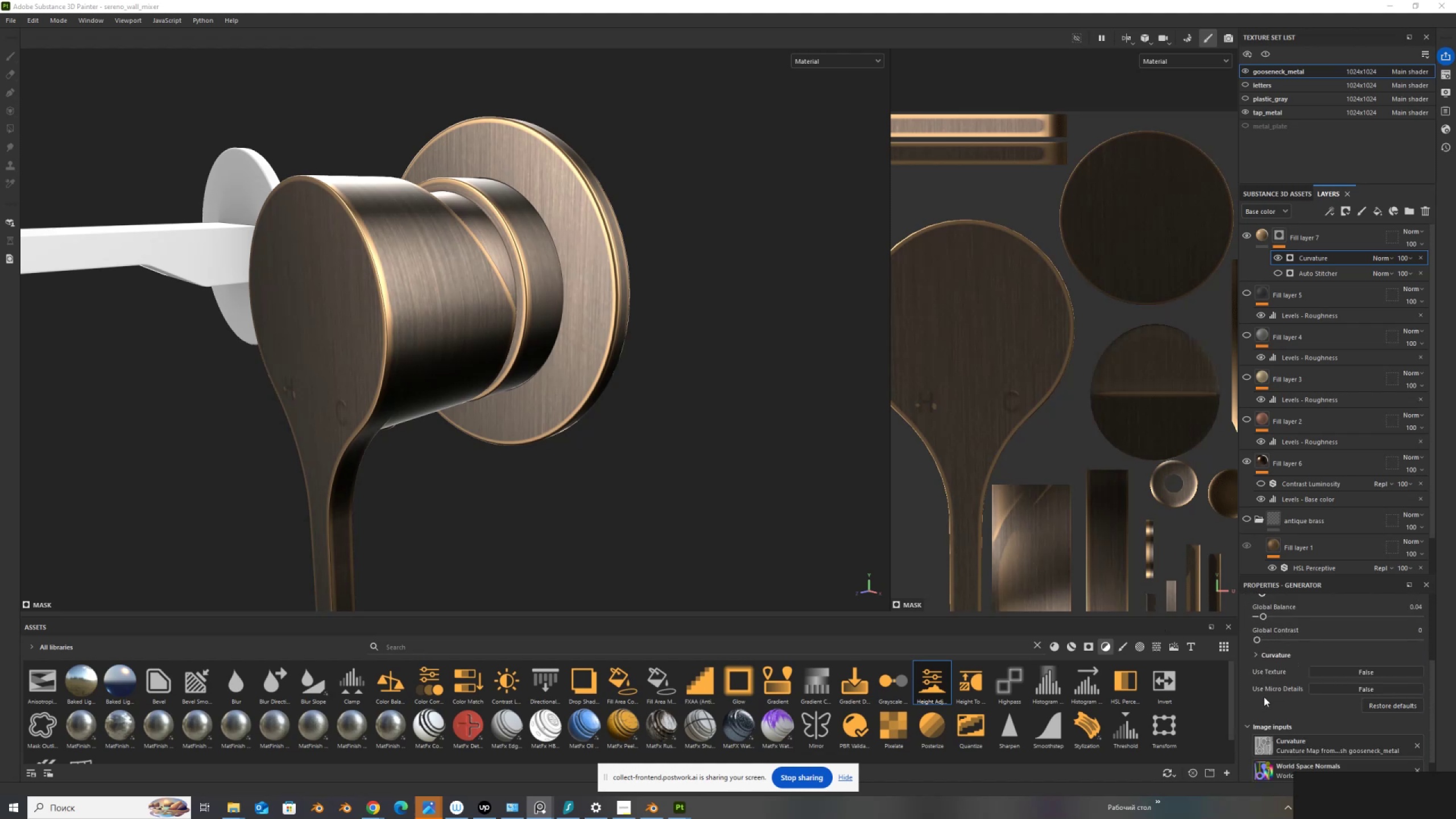 
scroll: coordinate [1264, 697], scroll_direction: up, amount: 1.0
 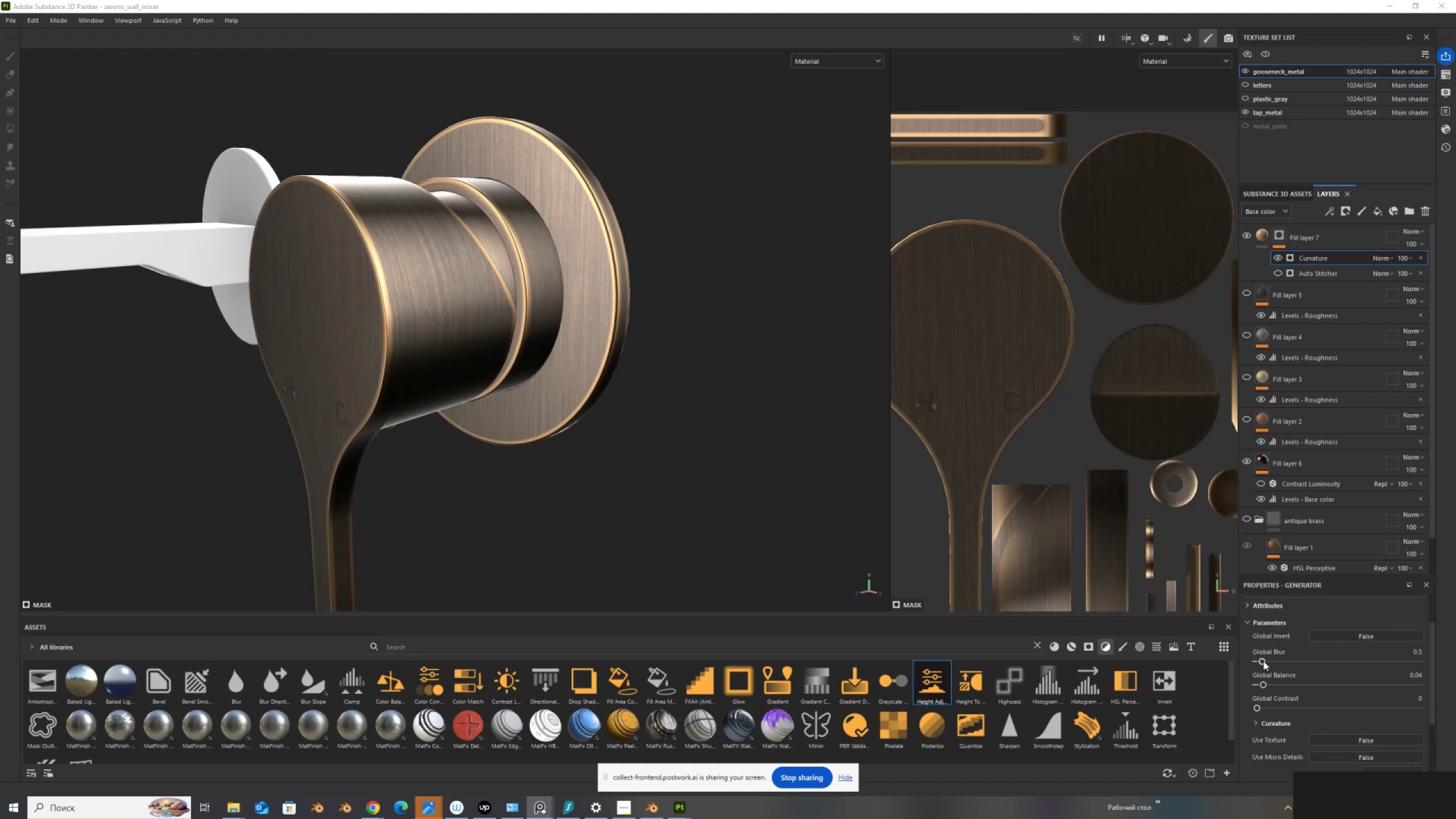 
left_click_drag(start_coordinate=[1263, 660], to_coordinate=[1276, 647])
 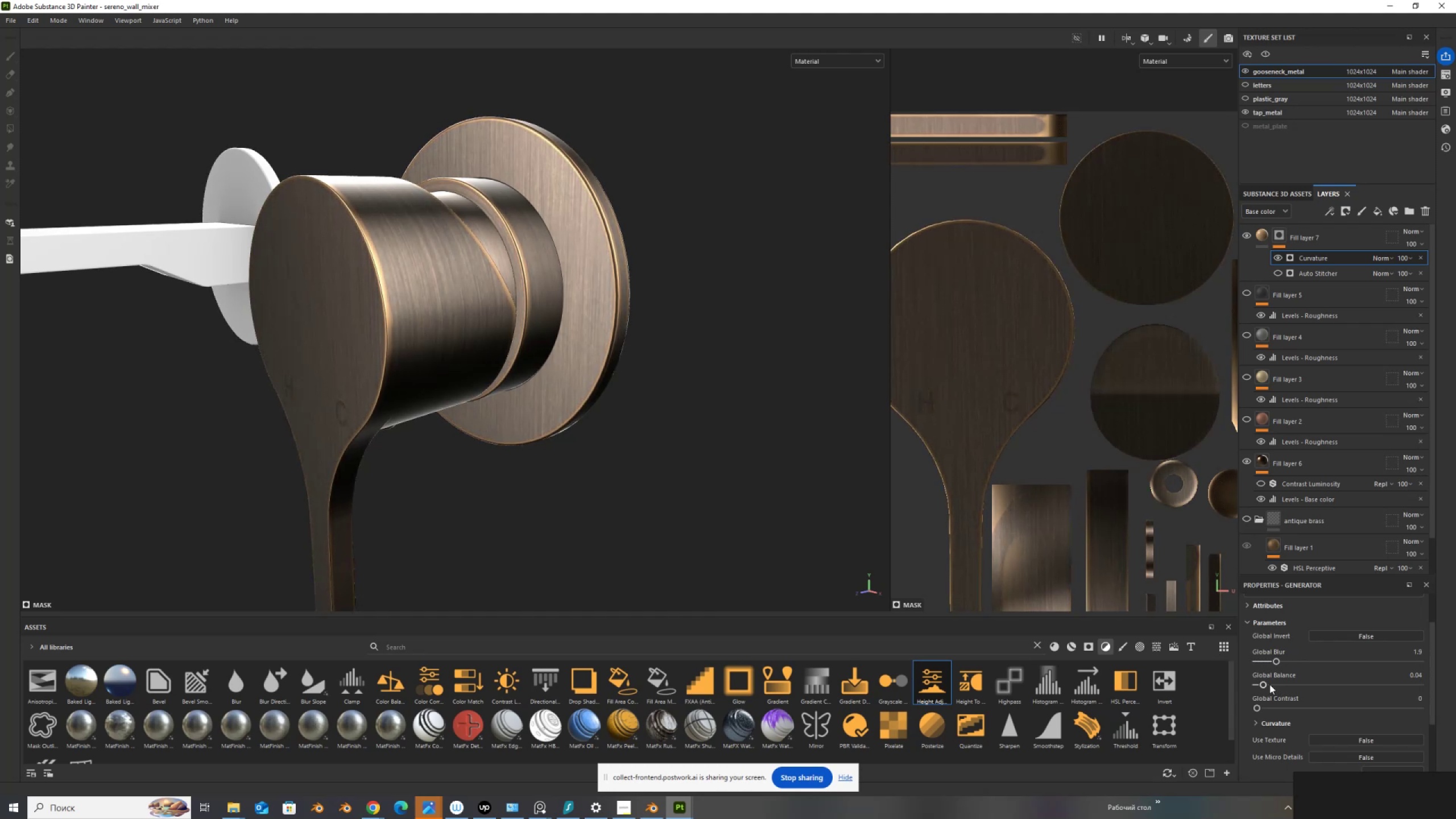 
scroll: coordinate [494, 291], scroll_direction: up, amount: 1.0
 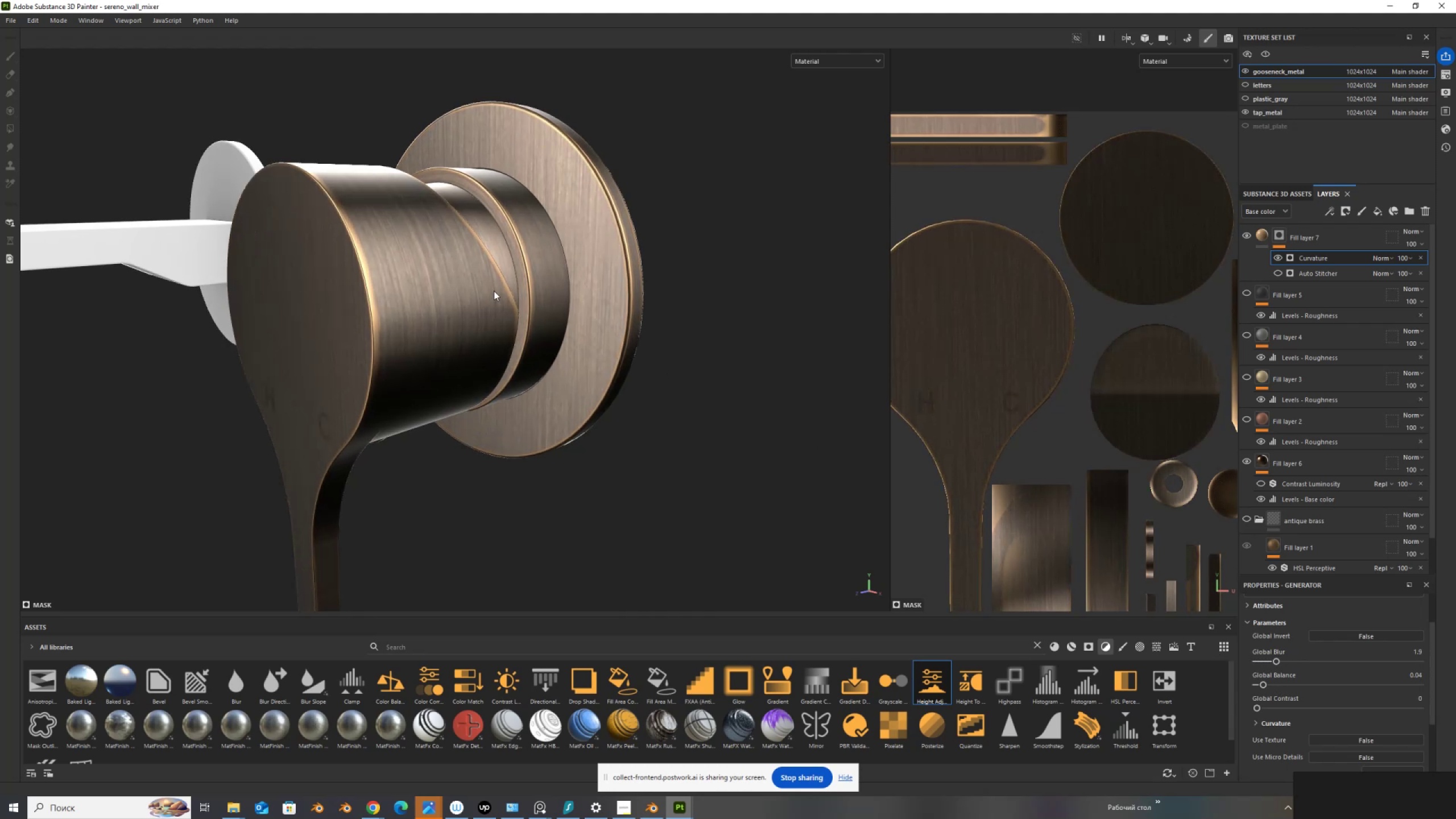 
hold_key(key=AltLeft, duration=1.52)
left_click_drag(start_coordinate=[534, 358], to_coordinate=[566, 458])
 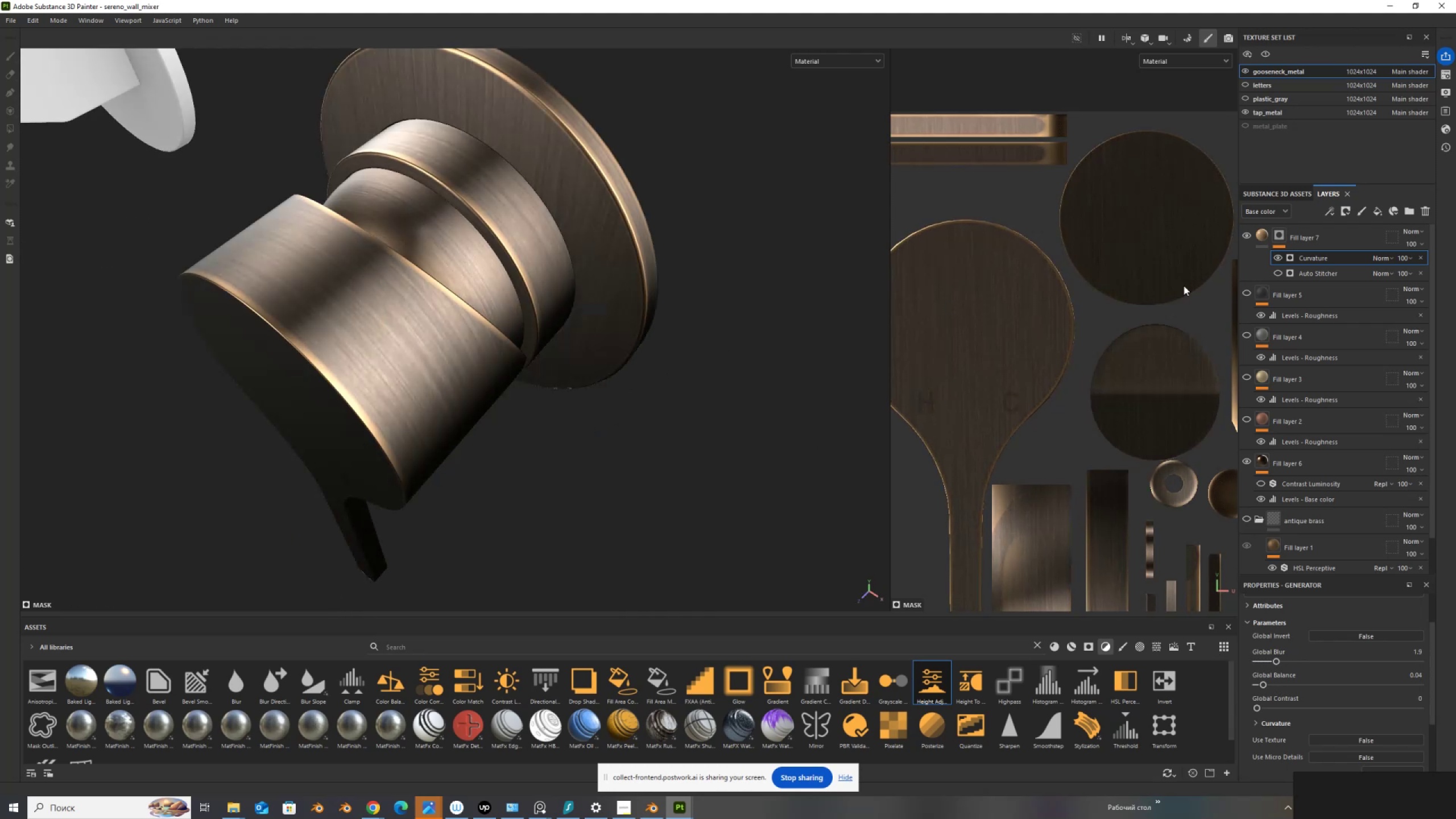 
hold_key(key=AltLeft, duration=1.52)
left_click([1282, 234])
 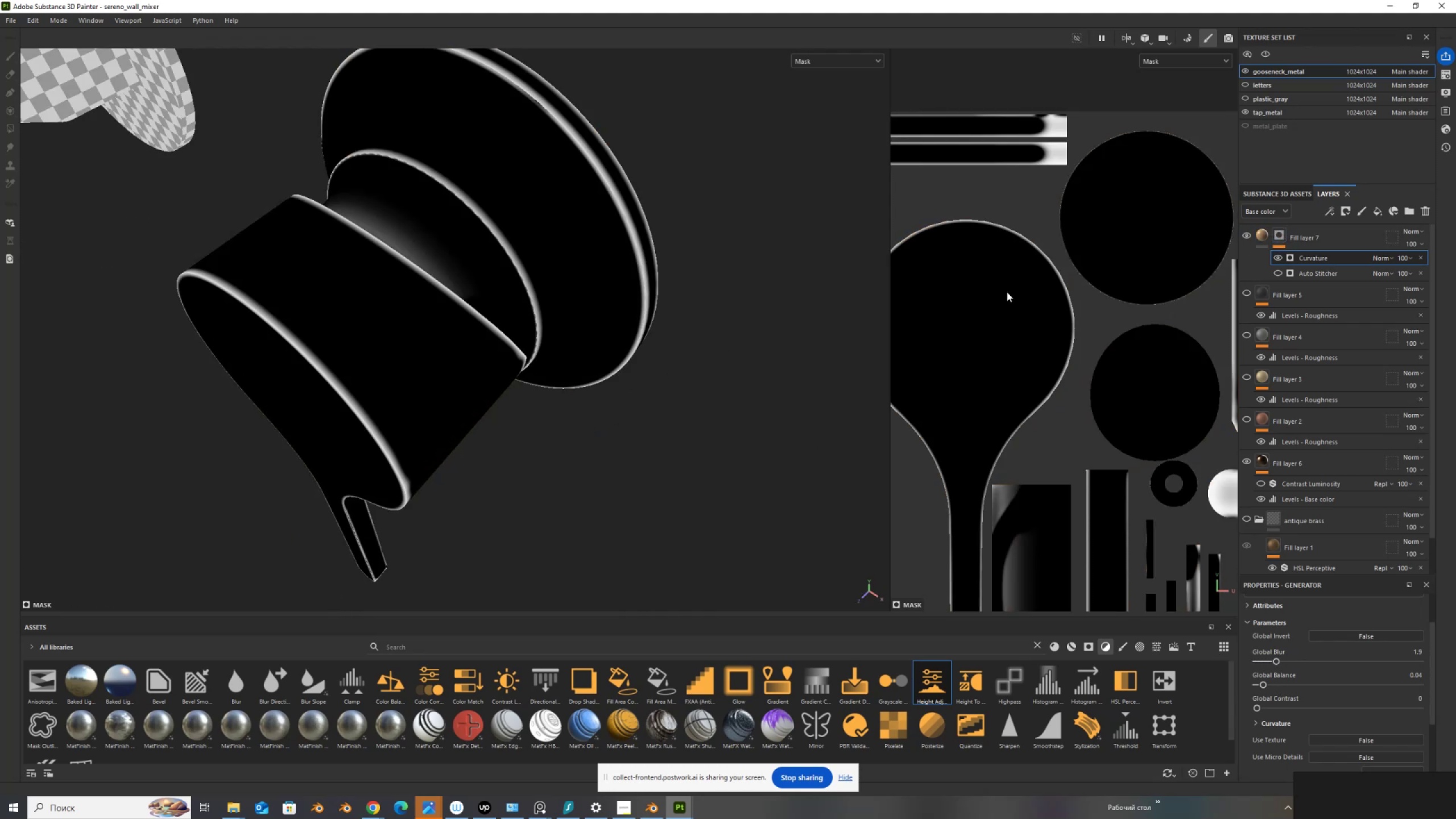 
hold_key(key=AltLeft, duration=0.38)
 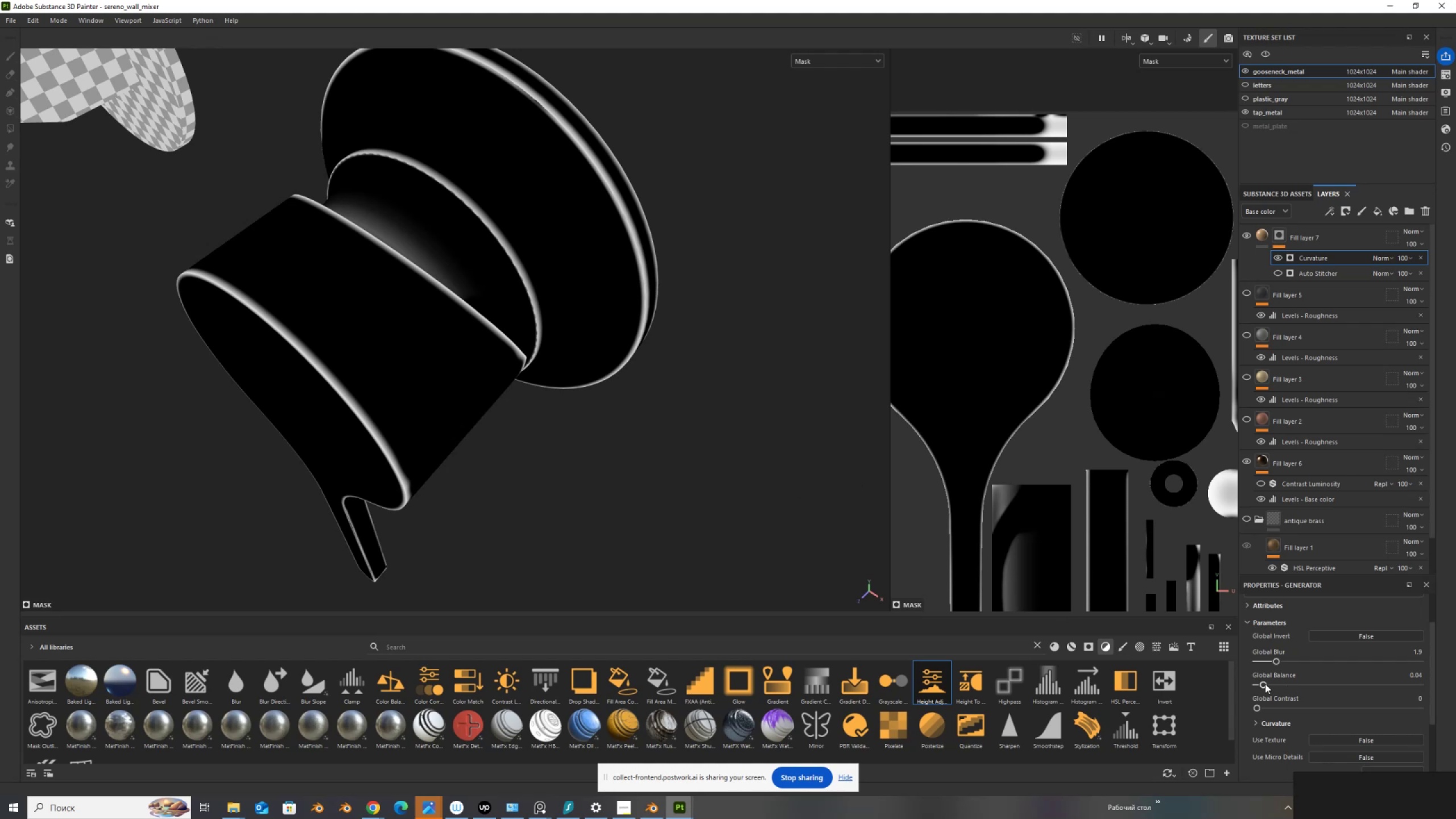 
left_click_drag(start_coordinate=[1264, 684], to_coordinate=[1260, 684])
 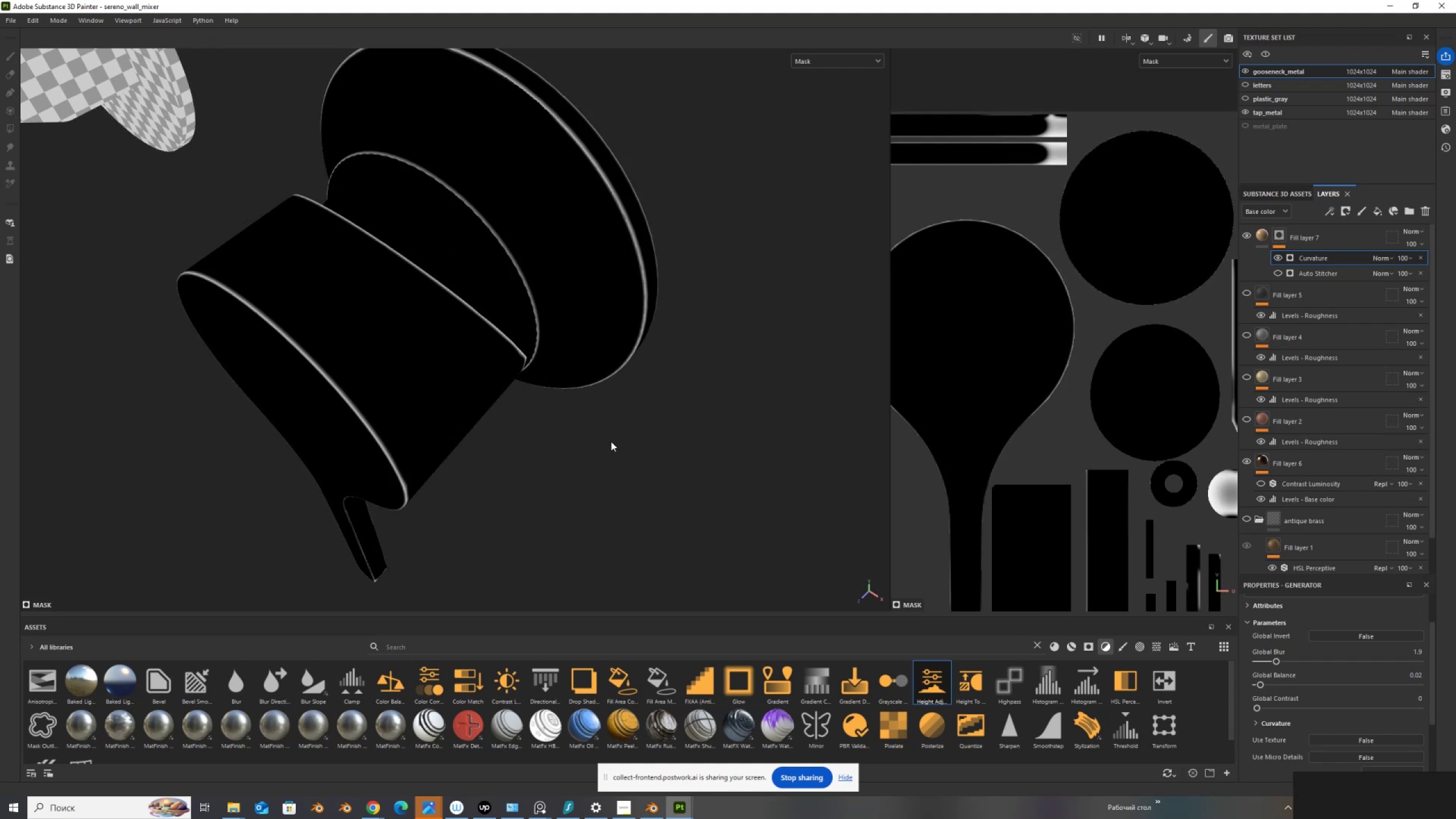 
scroll: coordinate [623, 456], scroll_direction: down, amount: 6.0
 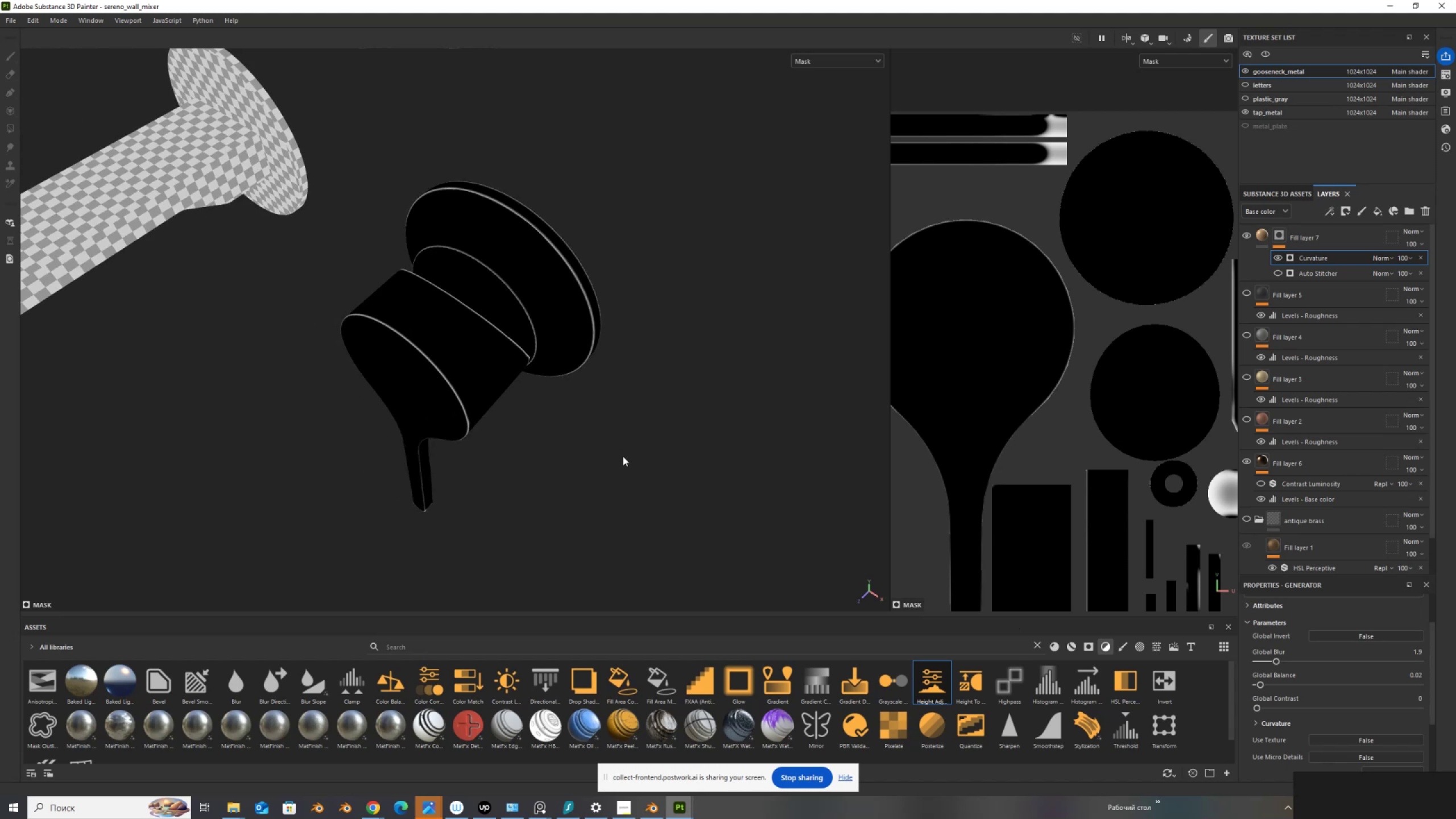 
key(M)
 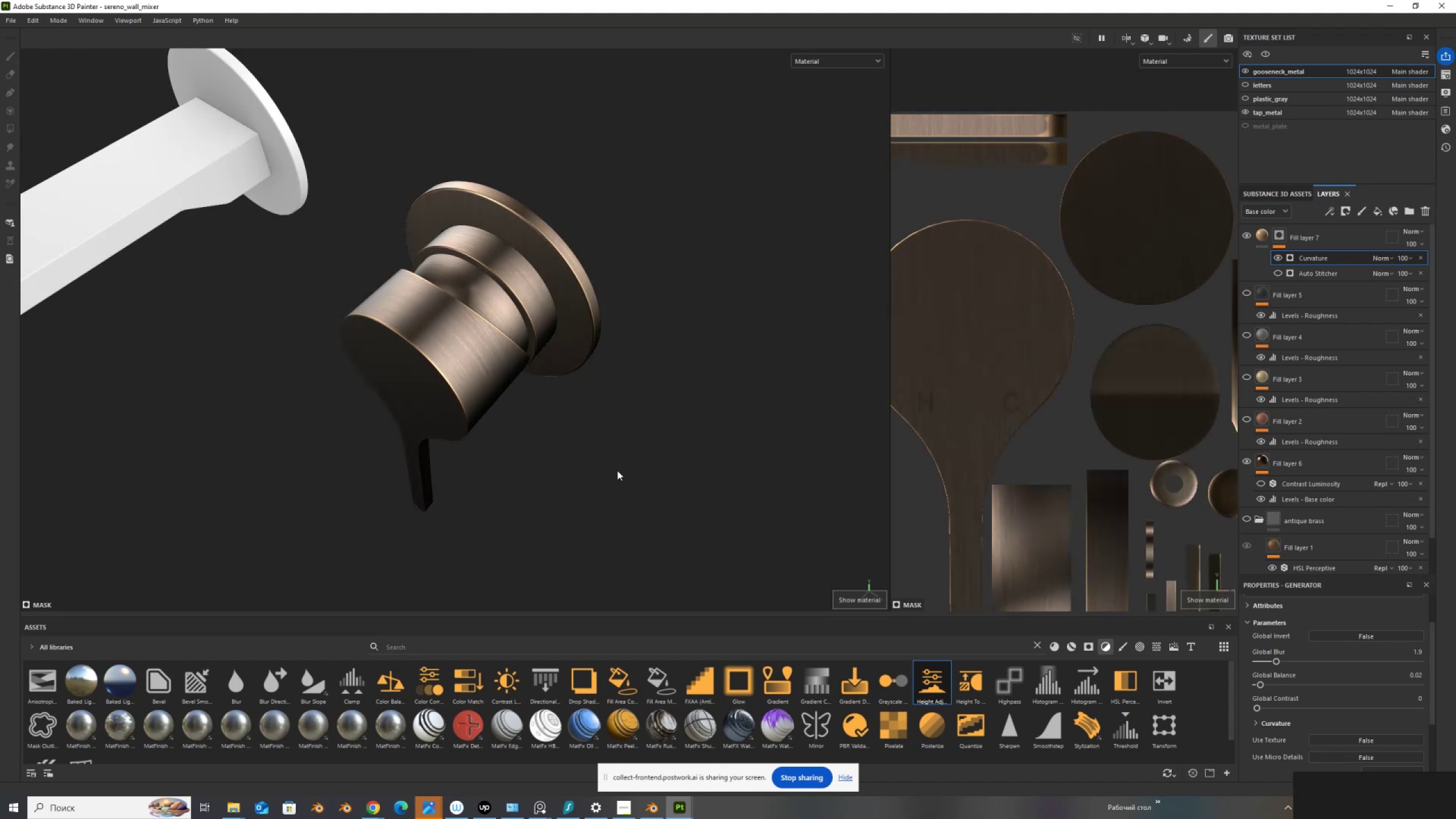 
hold_key(key=AltLeft, duration=1.52)
left_click_drag(start_coordinate=[613, 473], to_coordinate=[603, 394])
 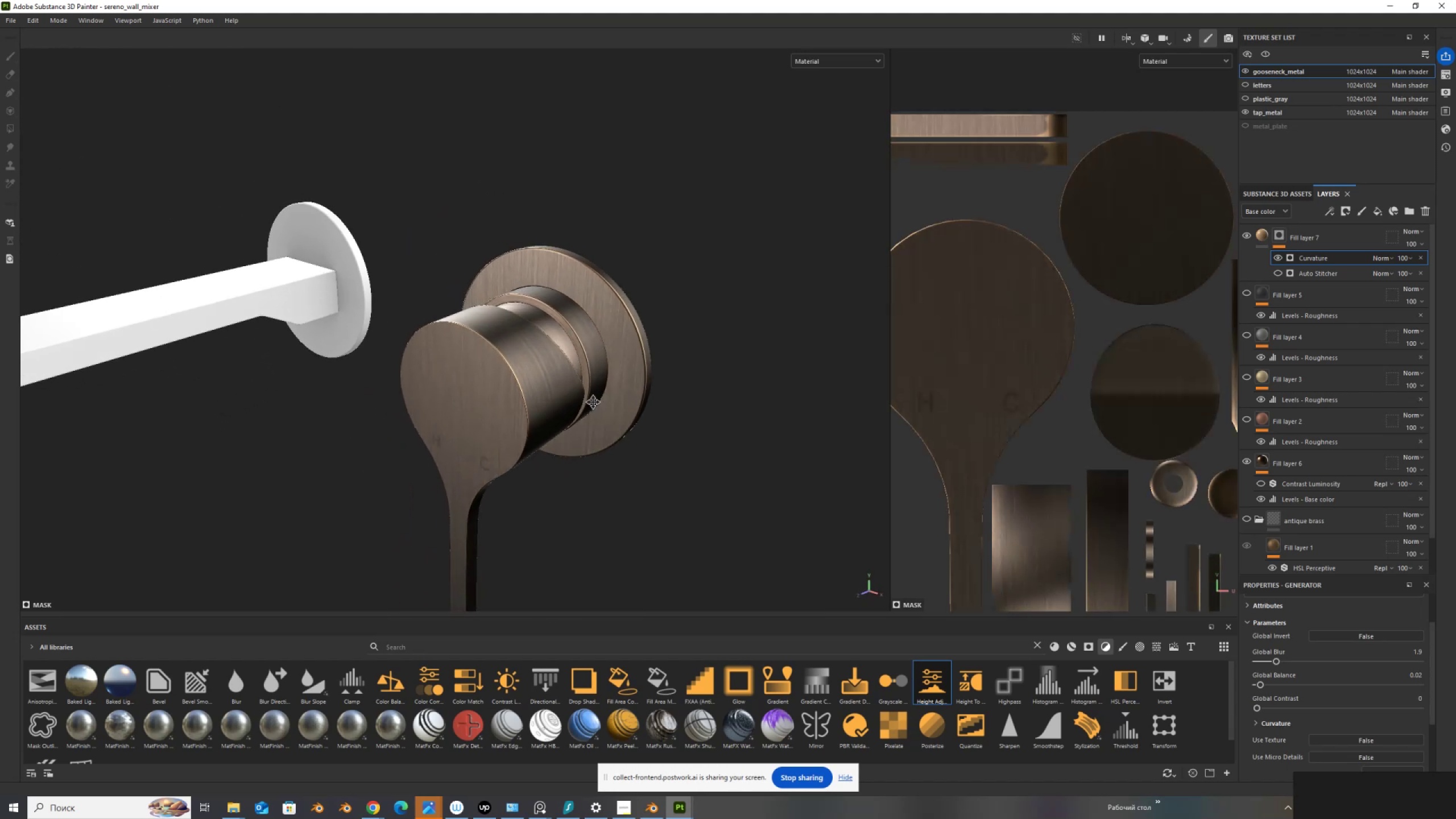 
hold_key(key=AltLeft, duration=1.52)
 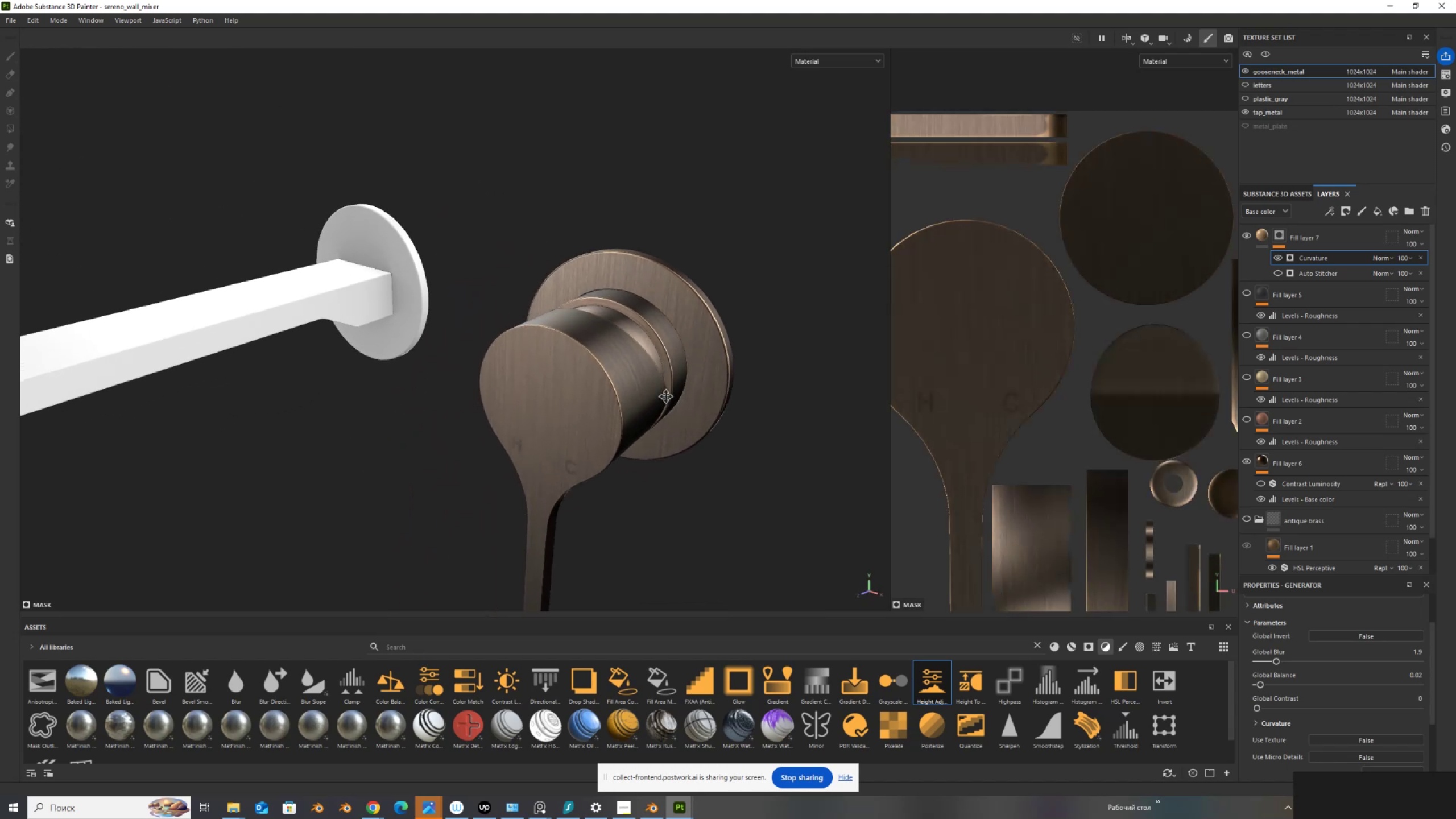 
key(Alt+AltLeft)
 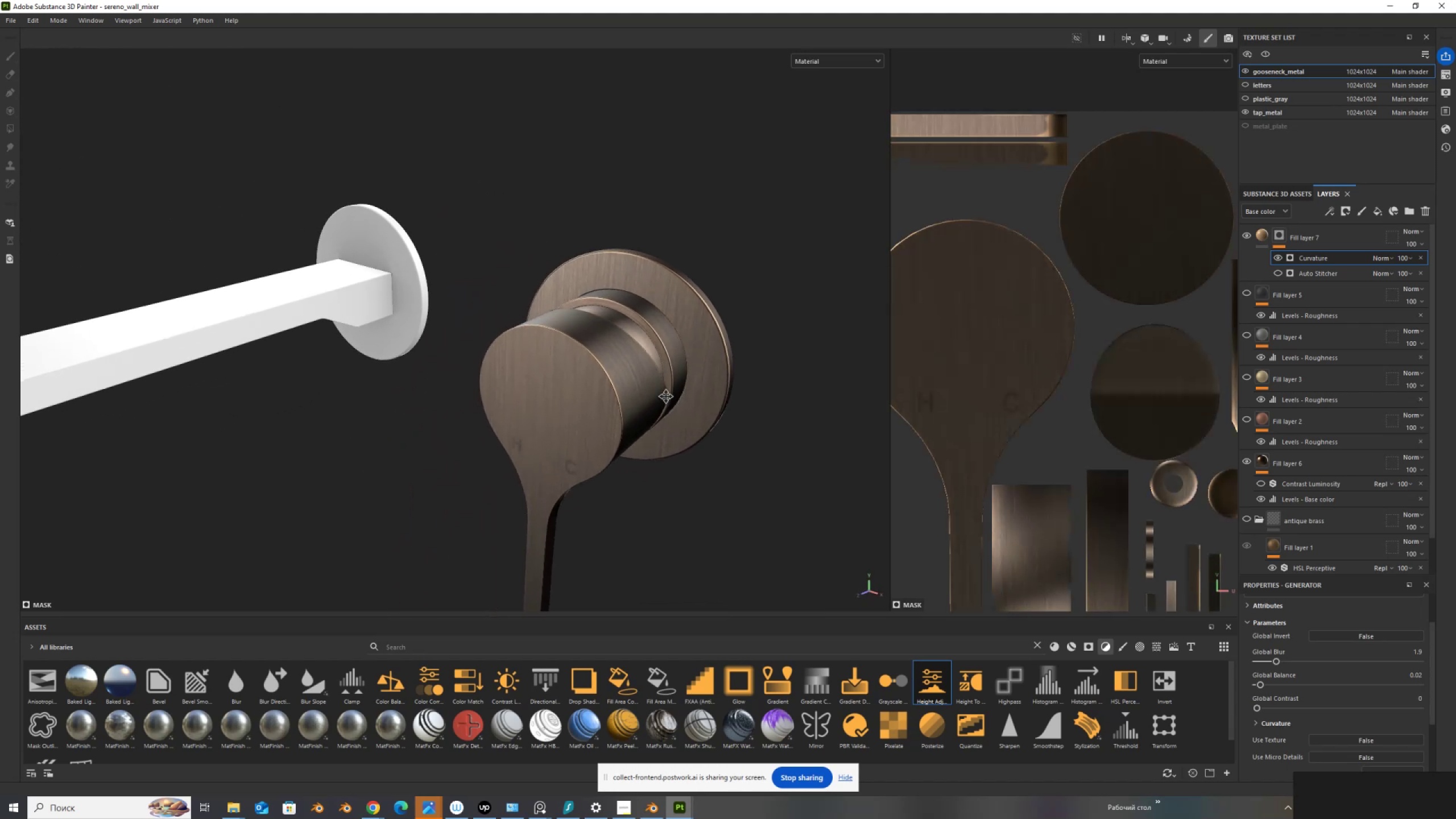 
key(Alt+AltLeft)
 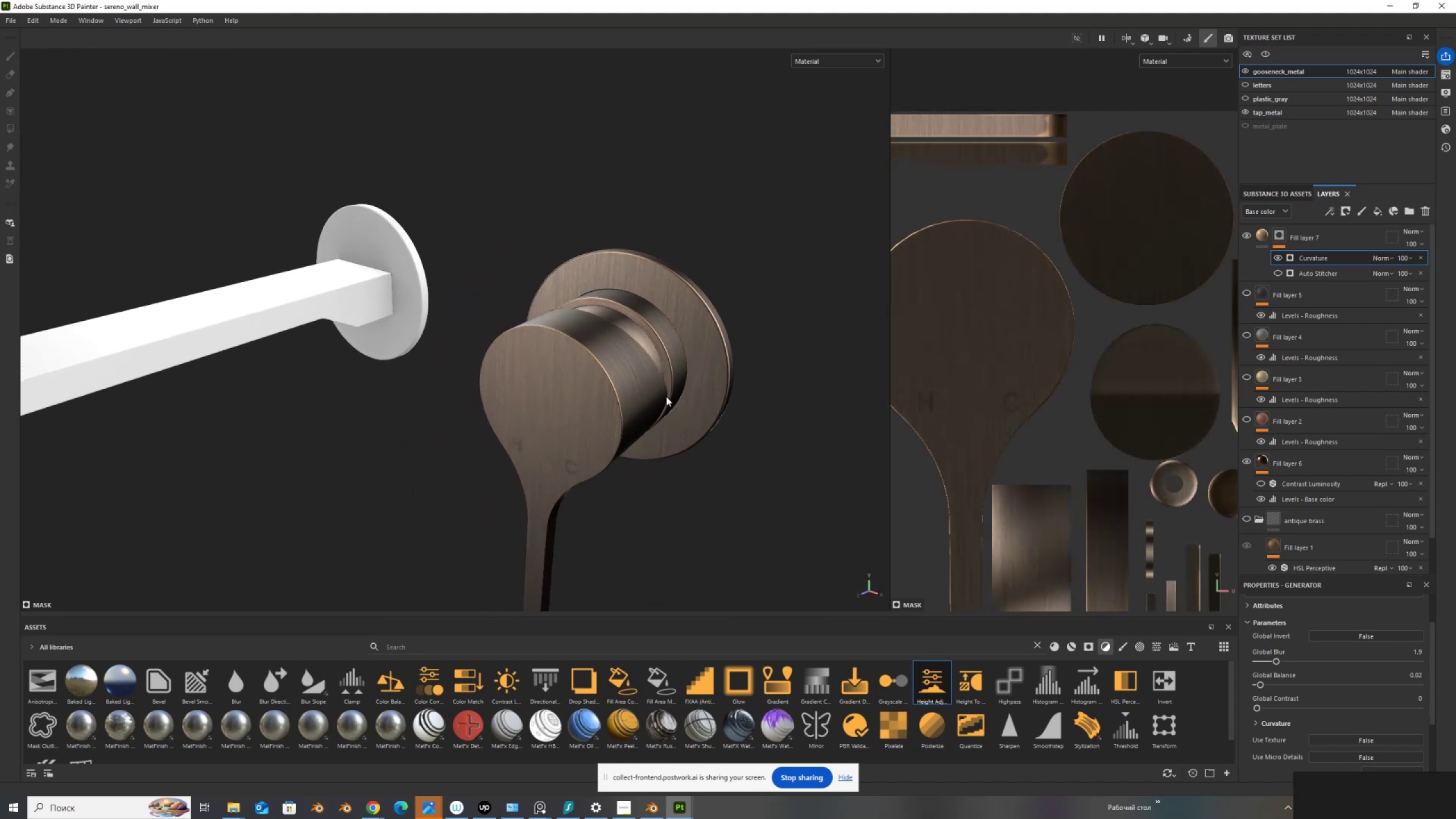 
key(Alt+AltLeft)
 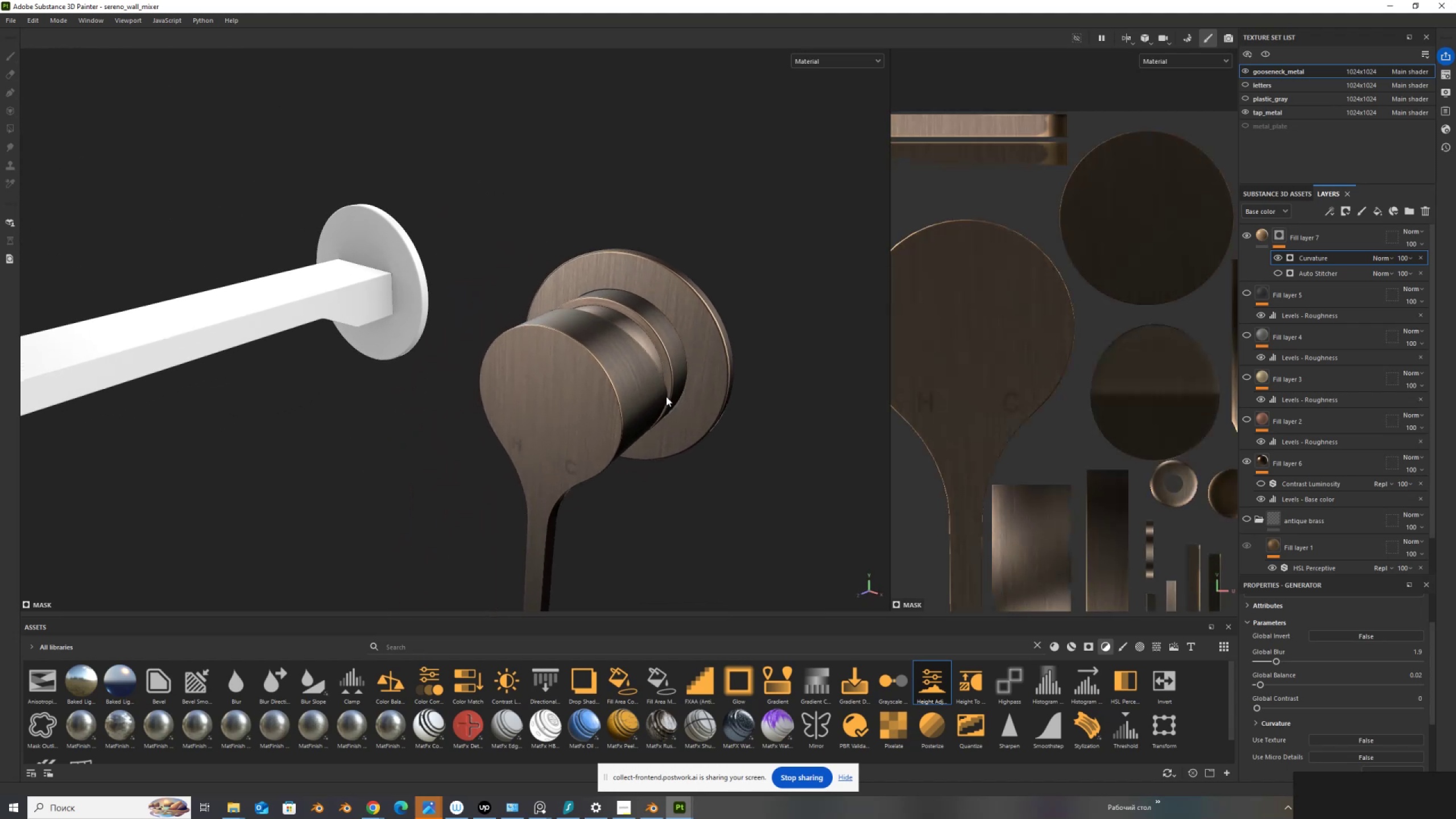 
key(Alt+AltLeft)
 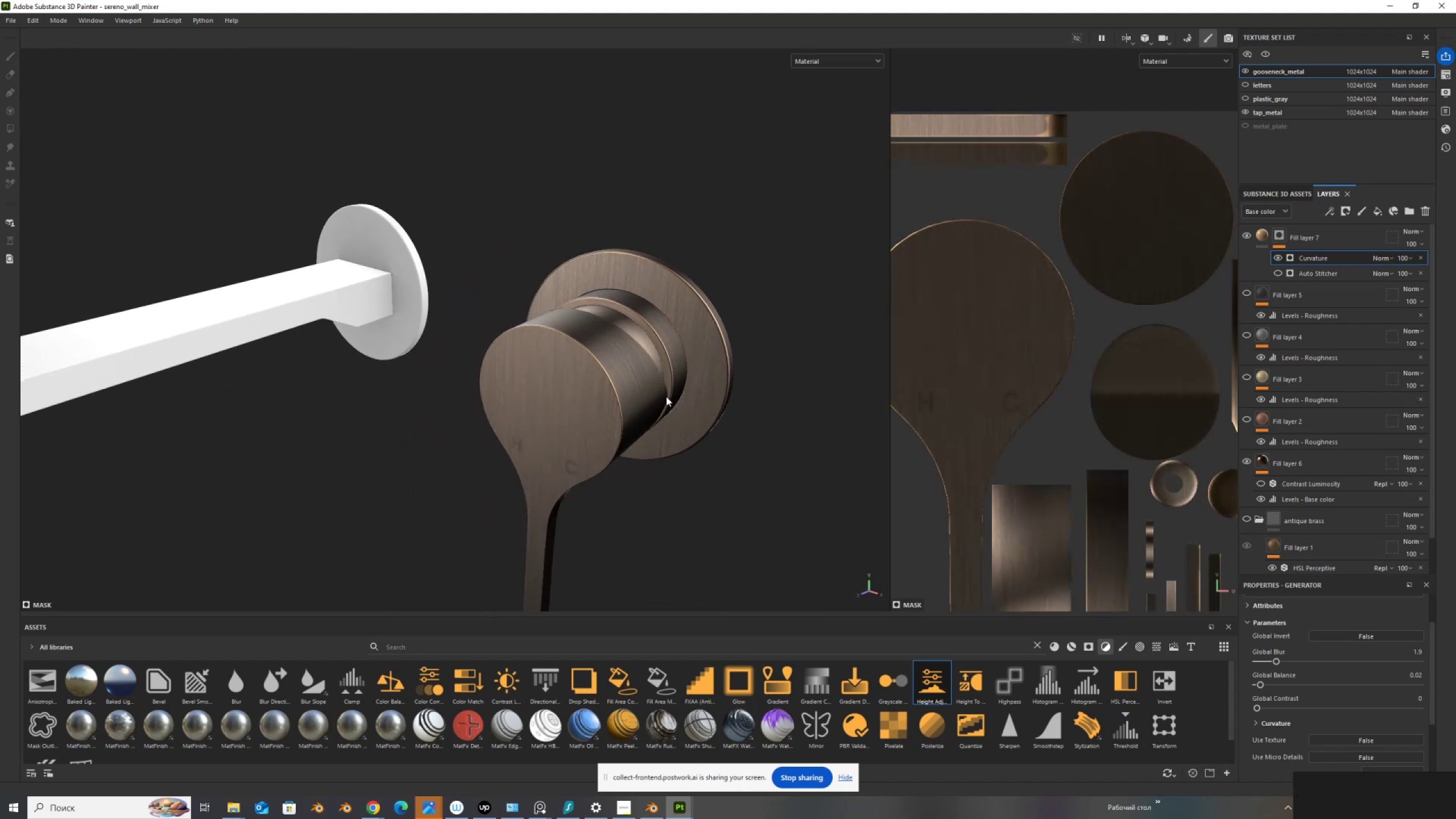 
key(Alt+AltLeft)
 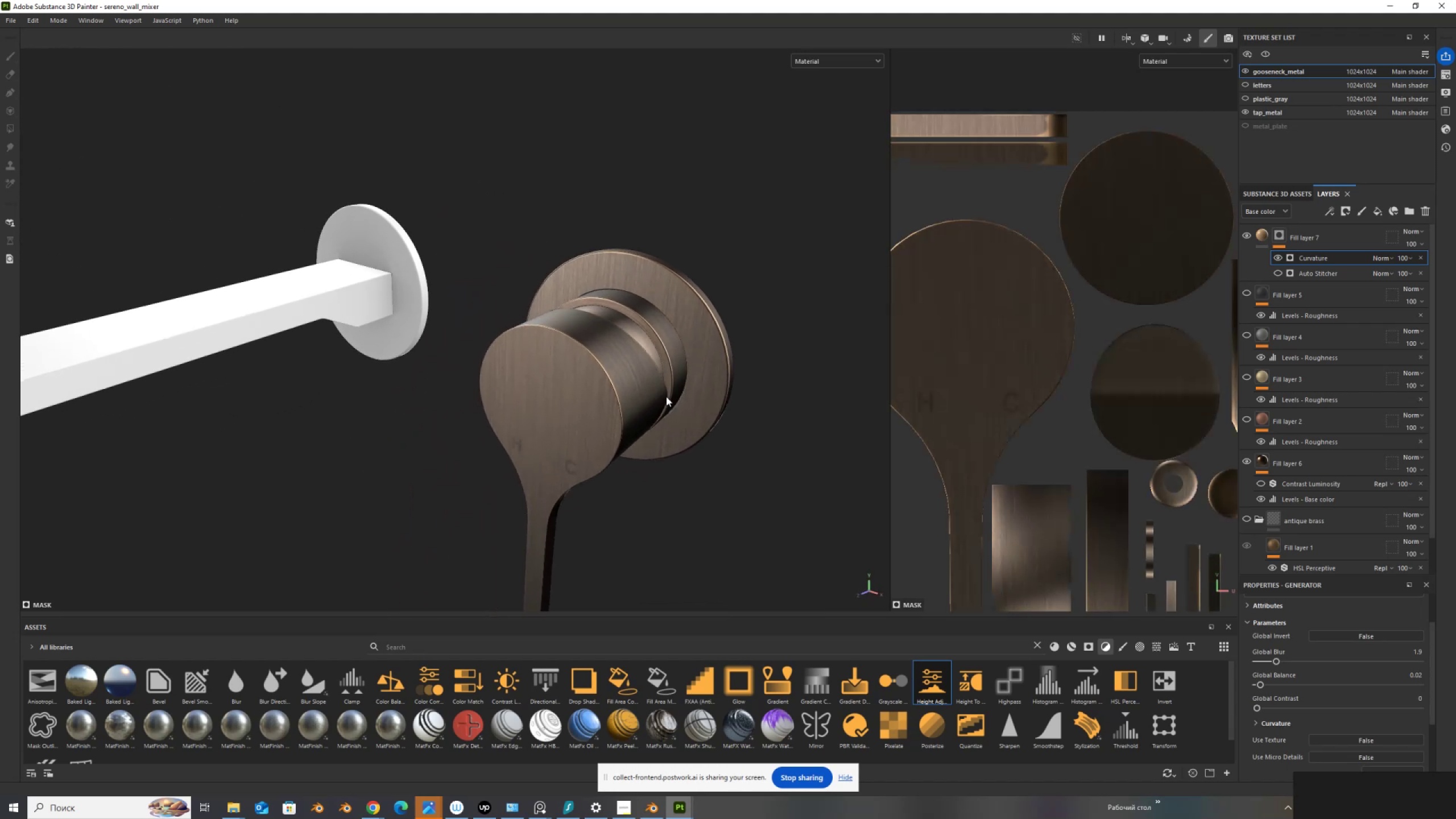 
key(Alt+AltLeft)
 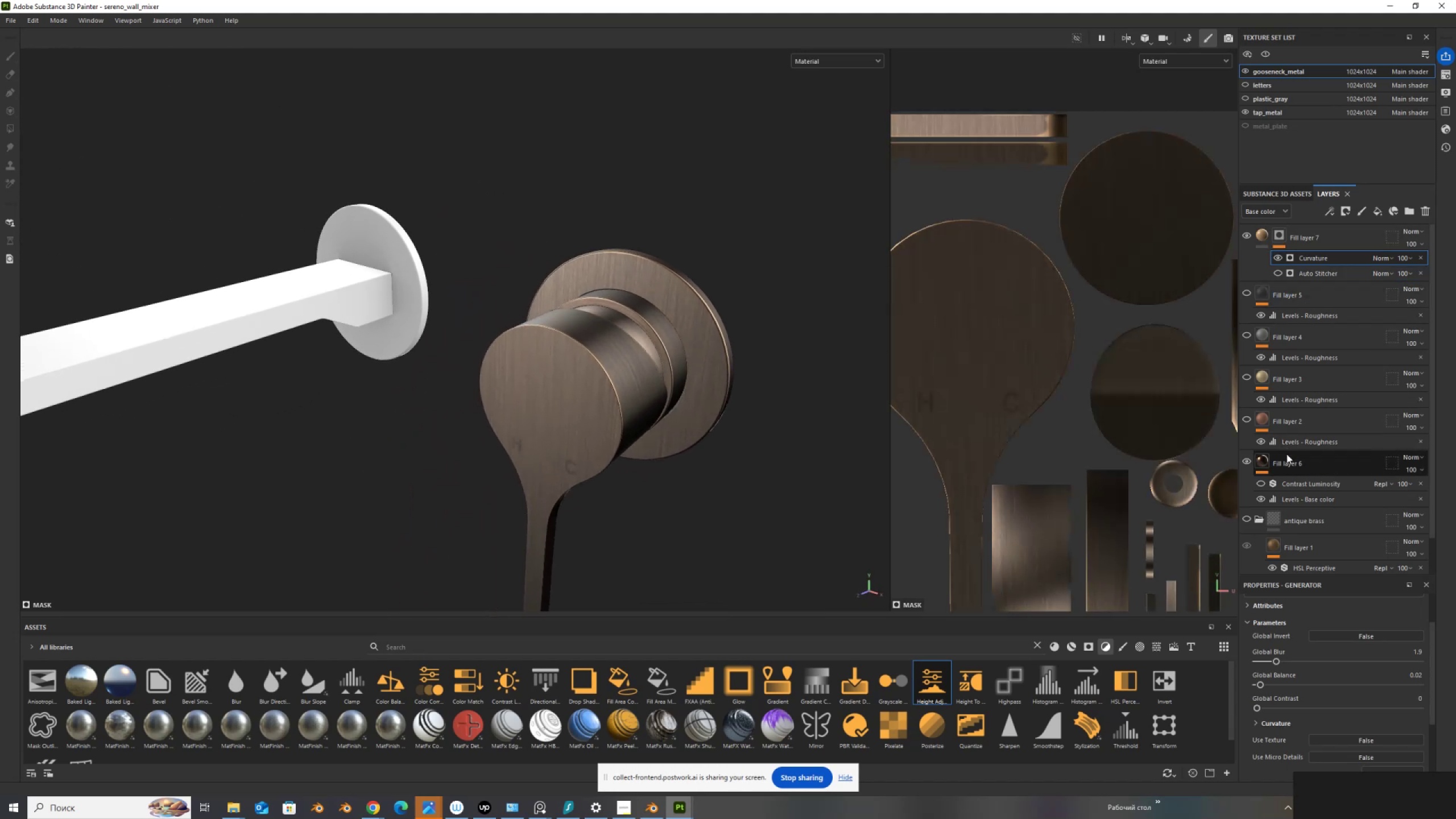 
left_click([1284, 465])
 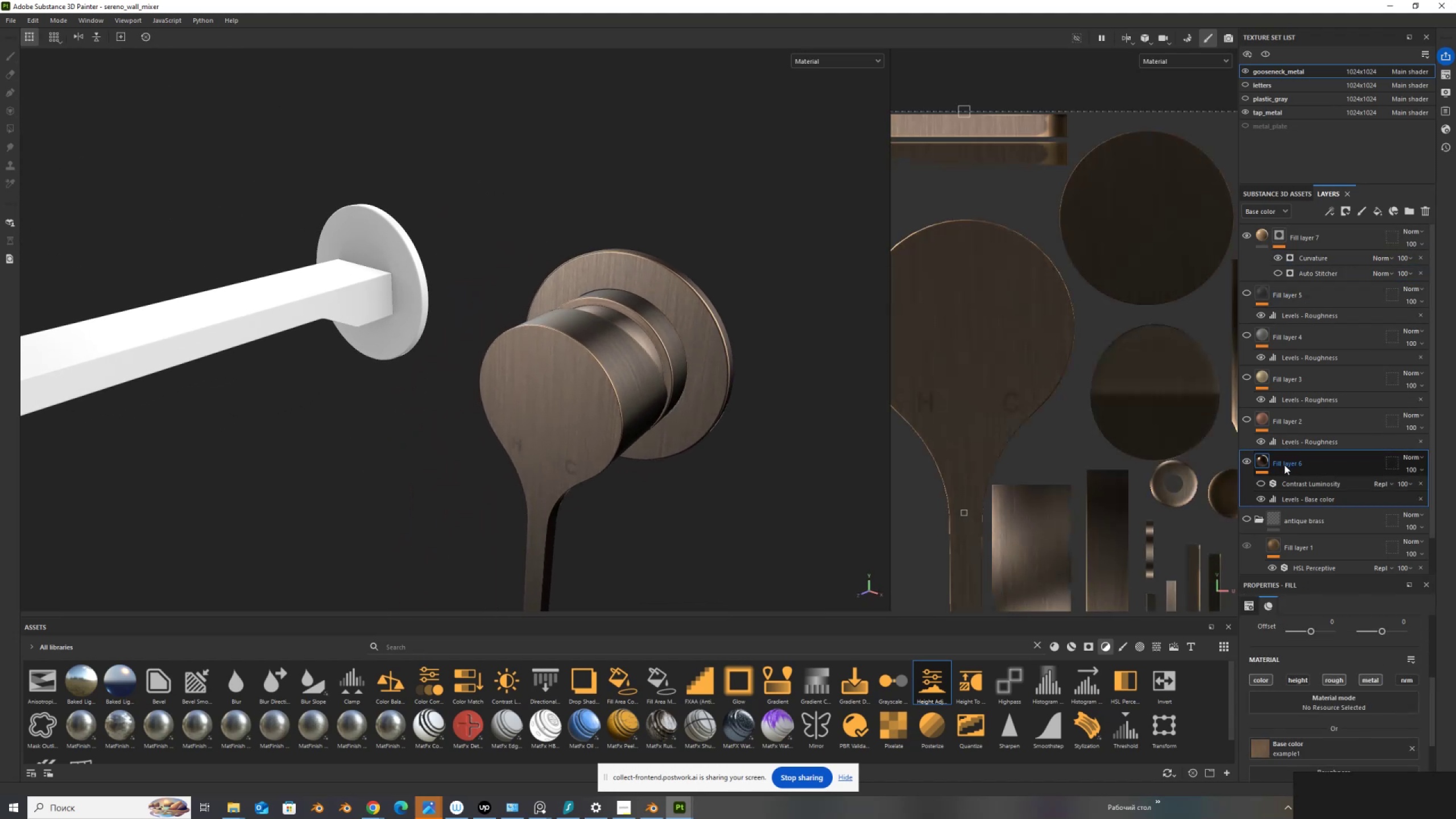 
key(Control+C)
 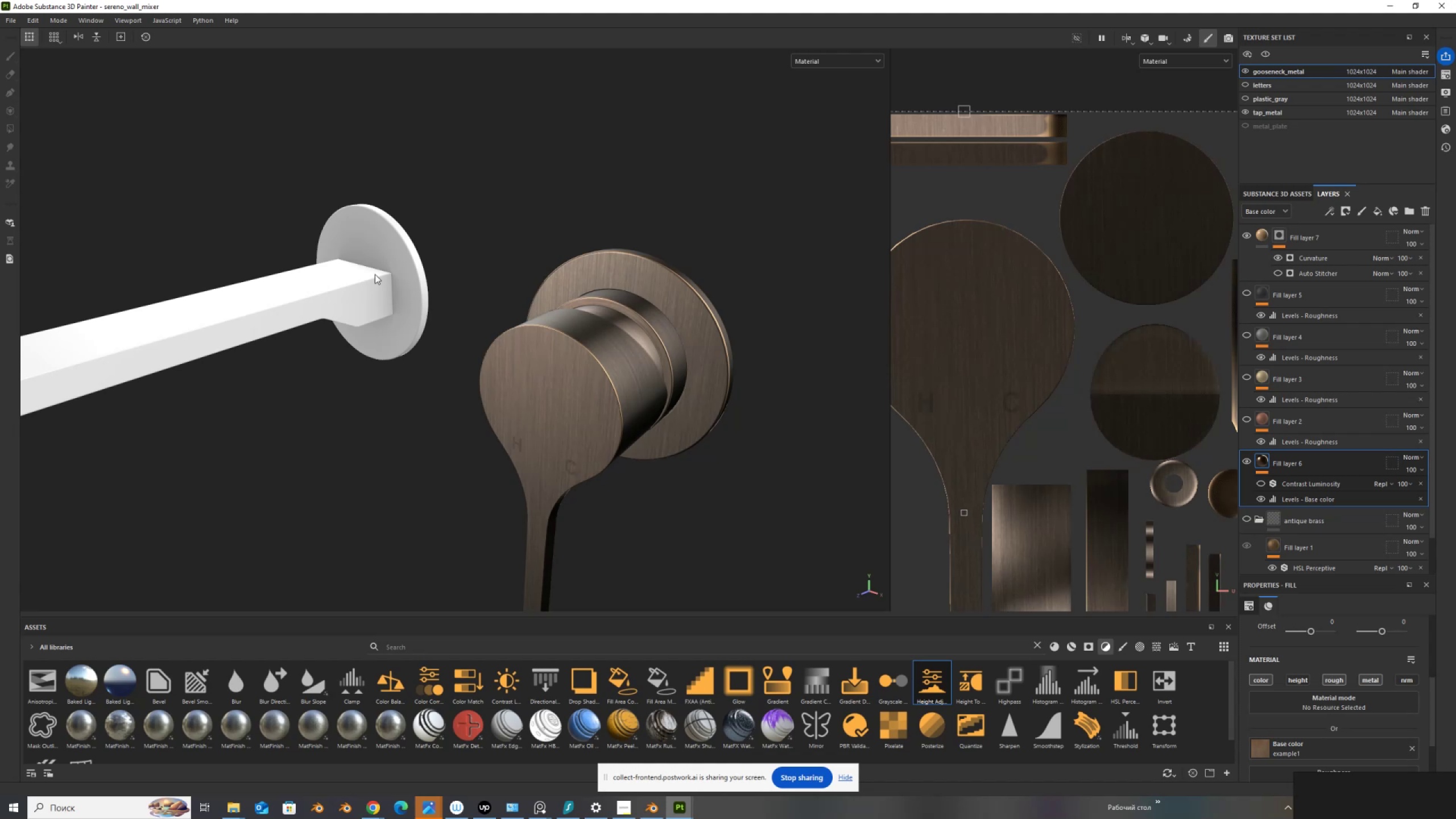 
hold_key(key=ControlLeft, duration=0.34)
hold_key(key=AltLeft, duration=0.31)
right_click([378, 268])
 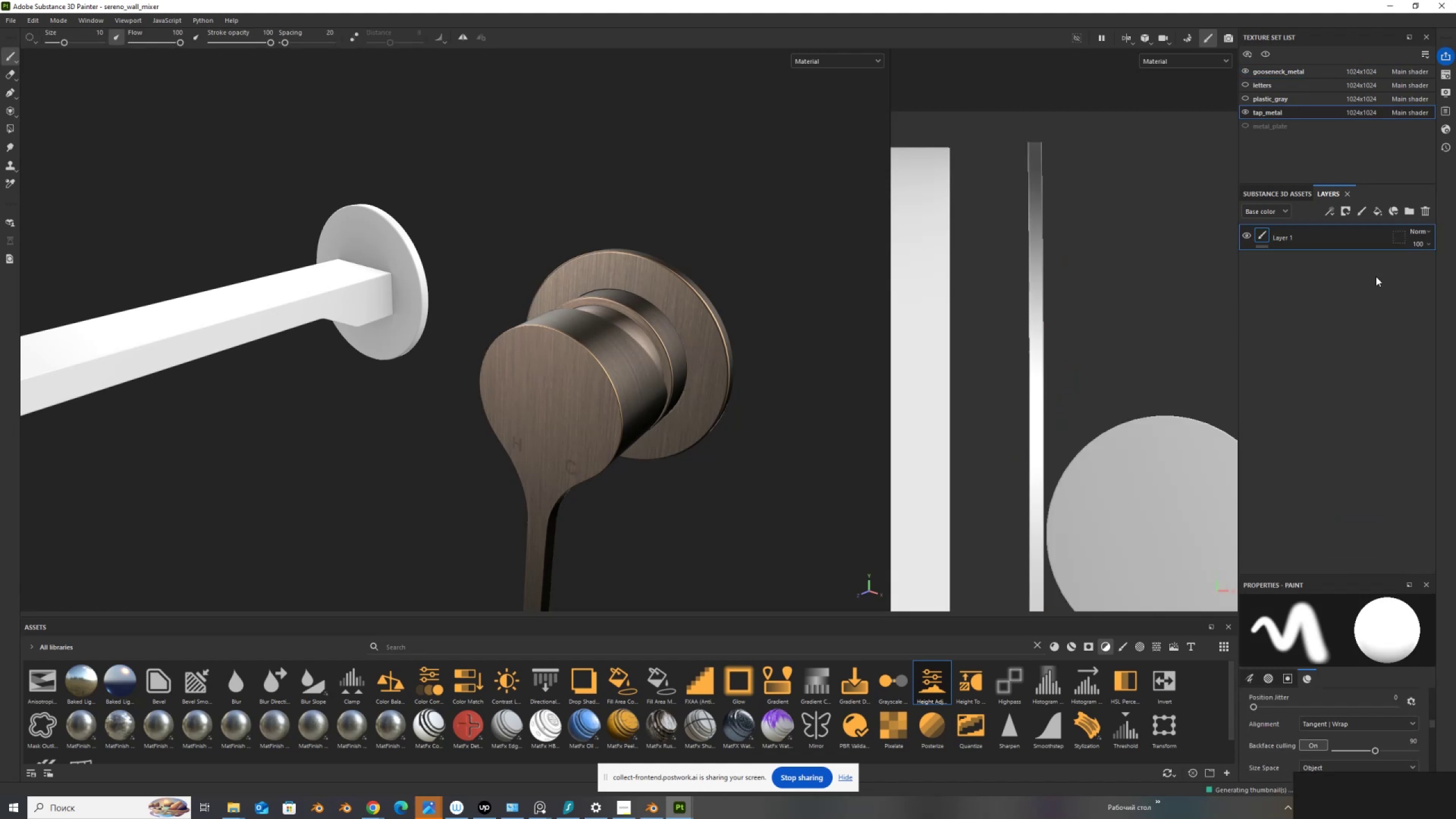 
left_click([1424, 208])
 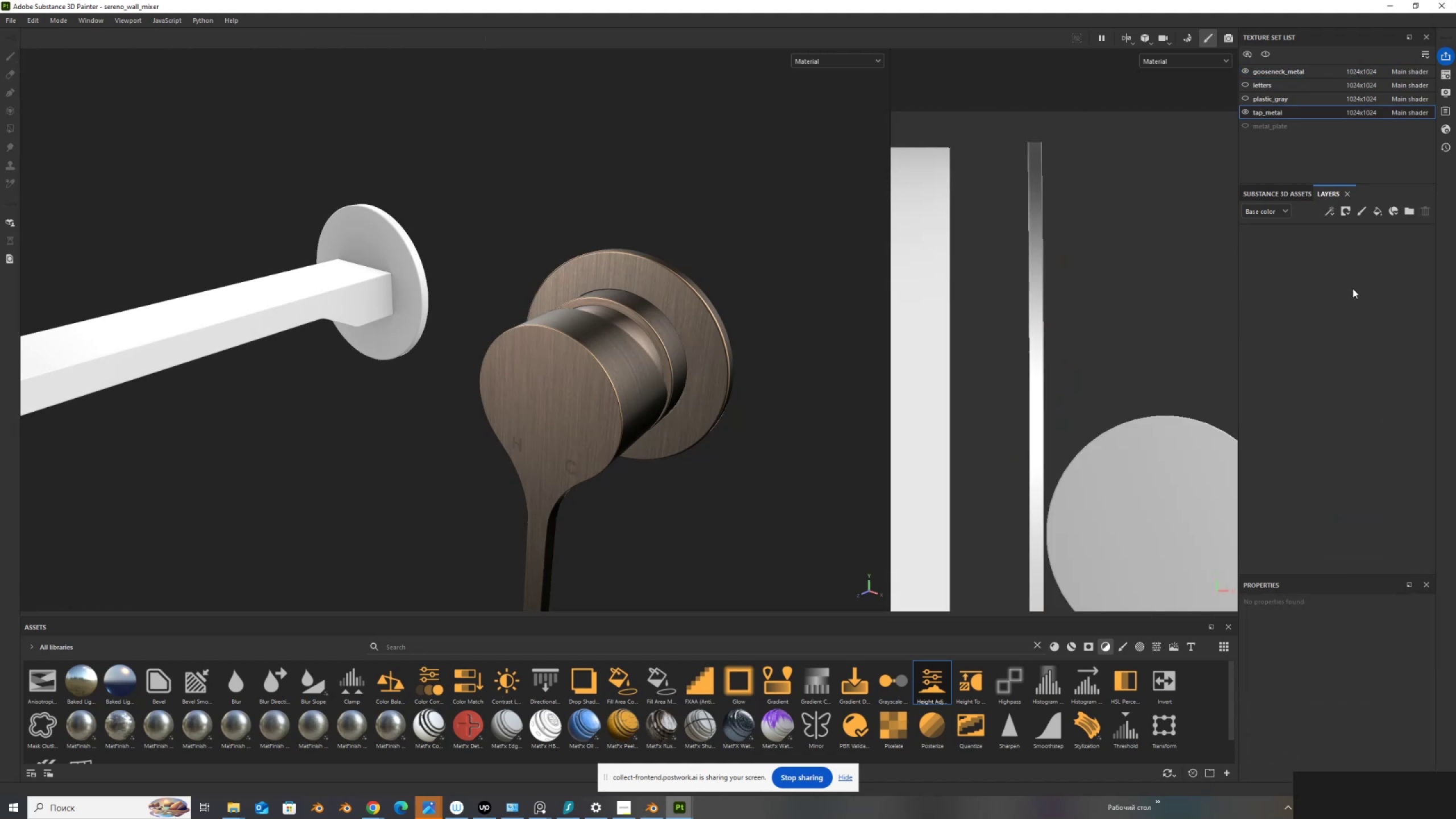 
key(Control+V)
 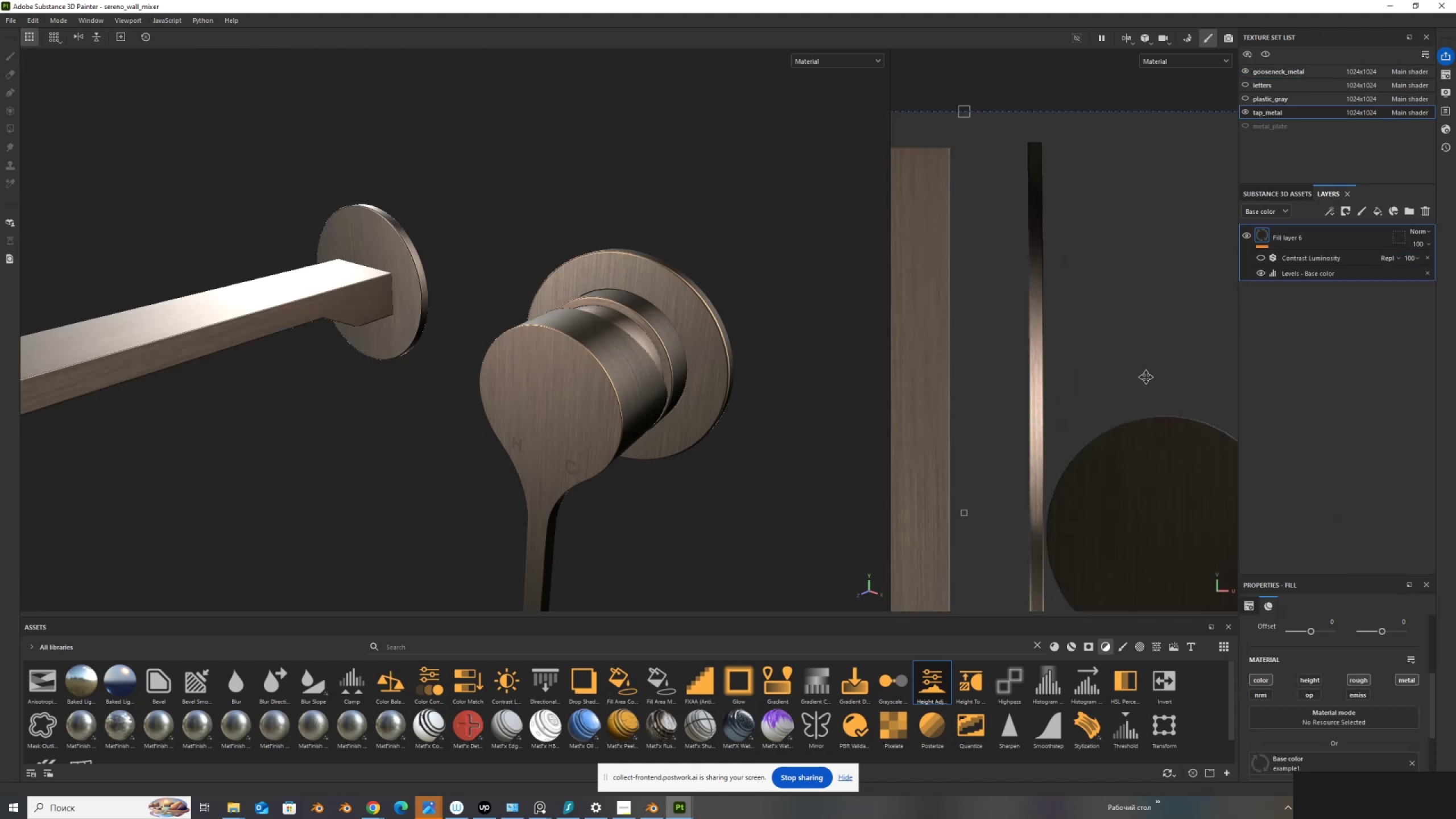 
scroll: coordinate [1043, 352], scroll_direction: down, amount: 15.0
 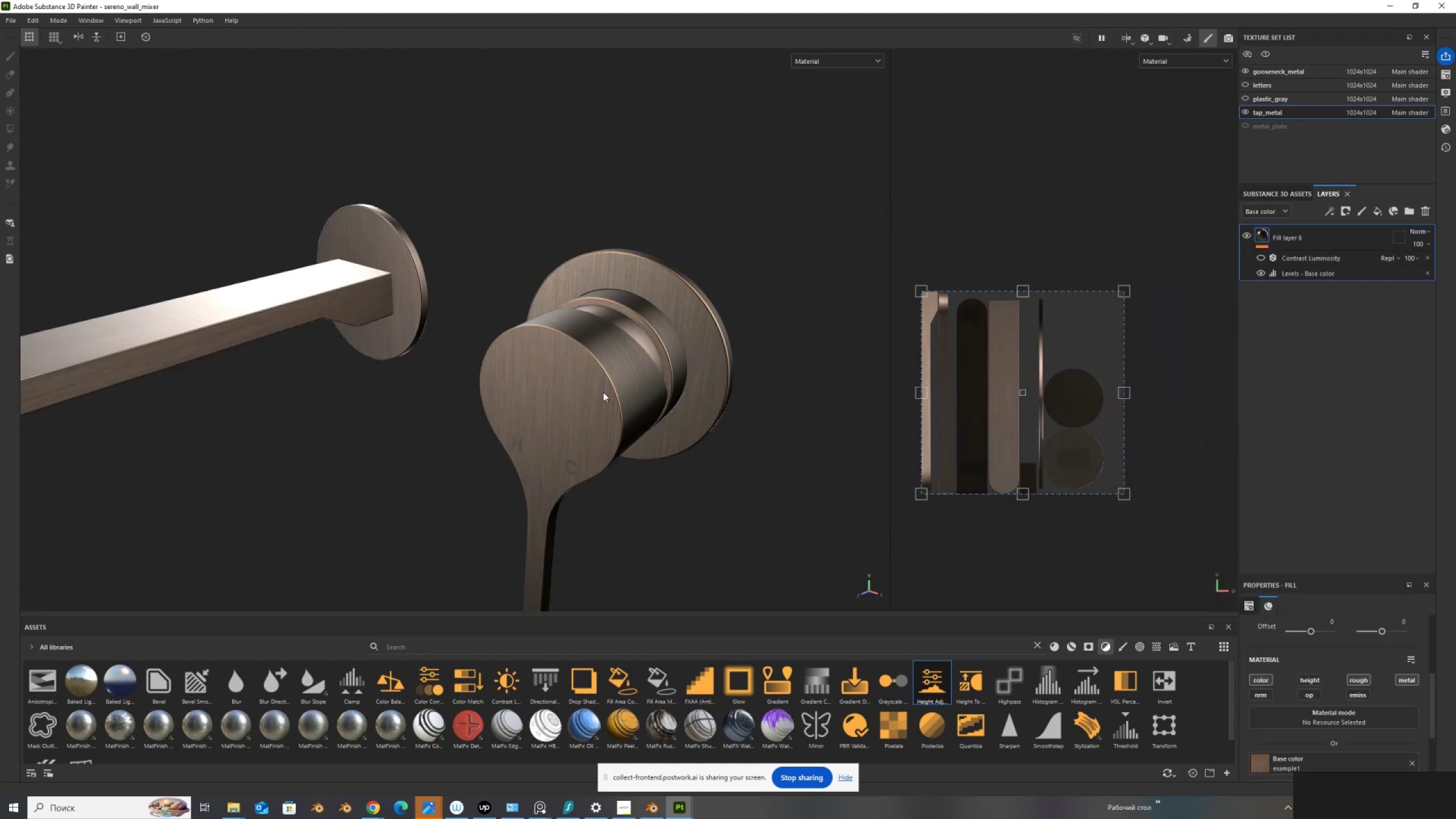 
hold_key(key=ControlLeft, duration=0.46)
hold_key(key=AltLeft, duration=0.46)
right_click([596, 392])
 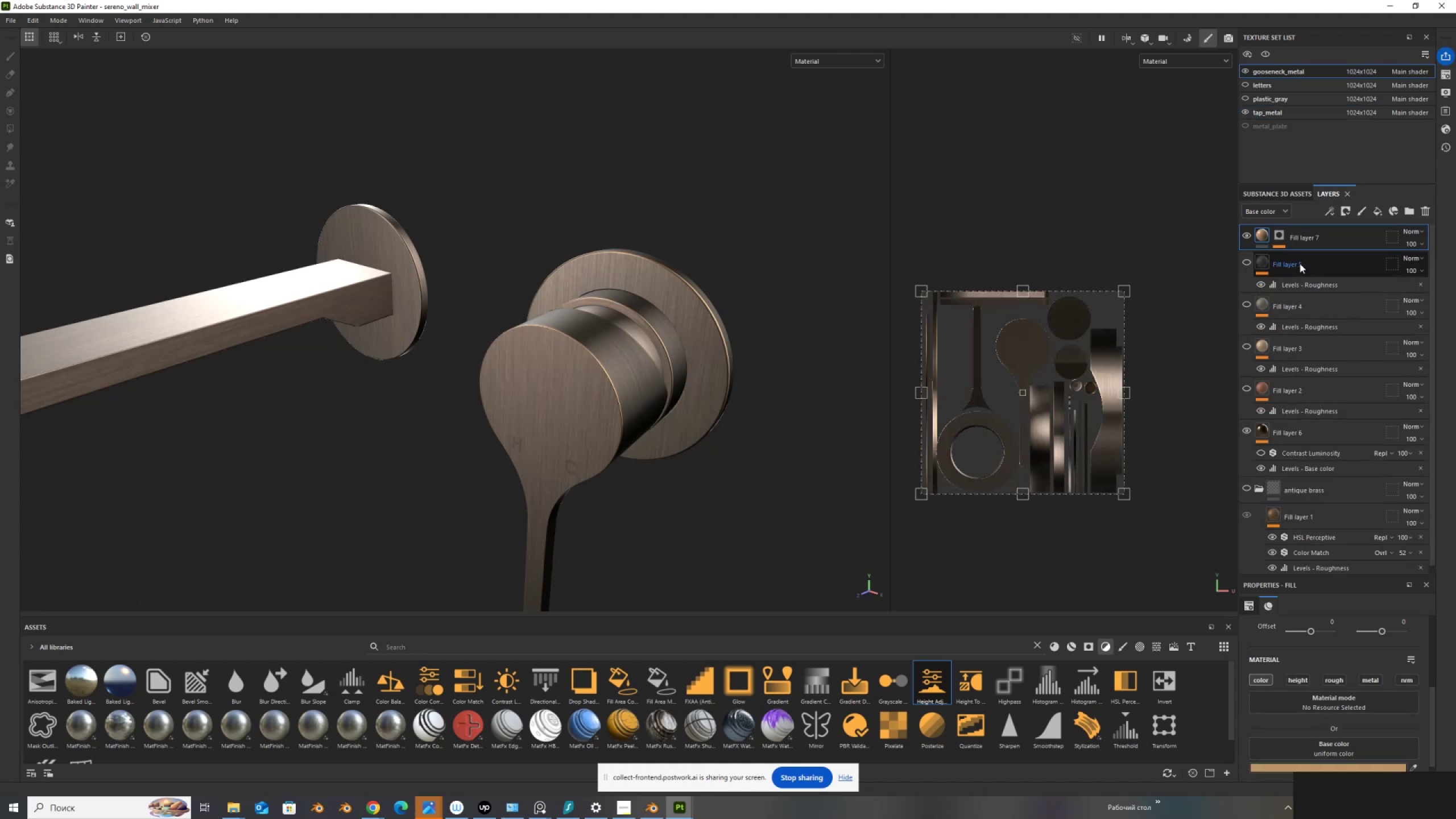 
left_click([1300, 235])
 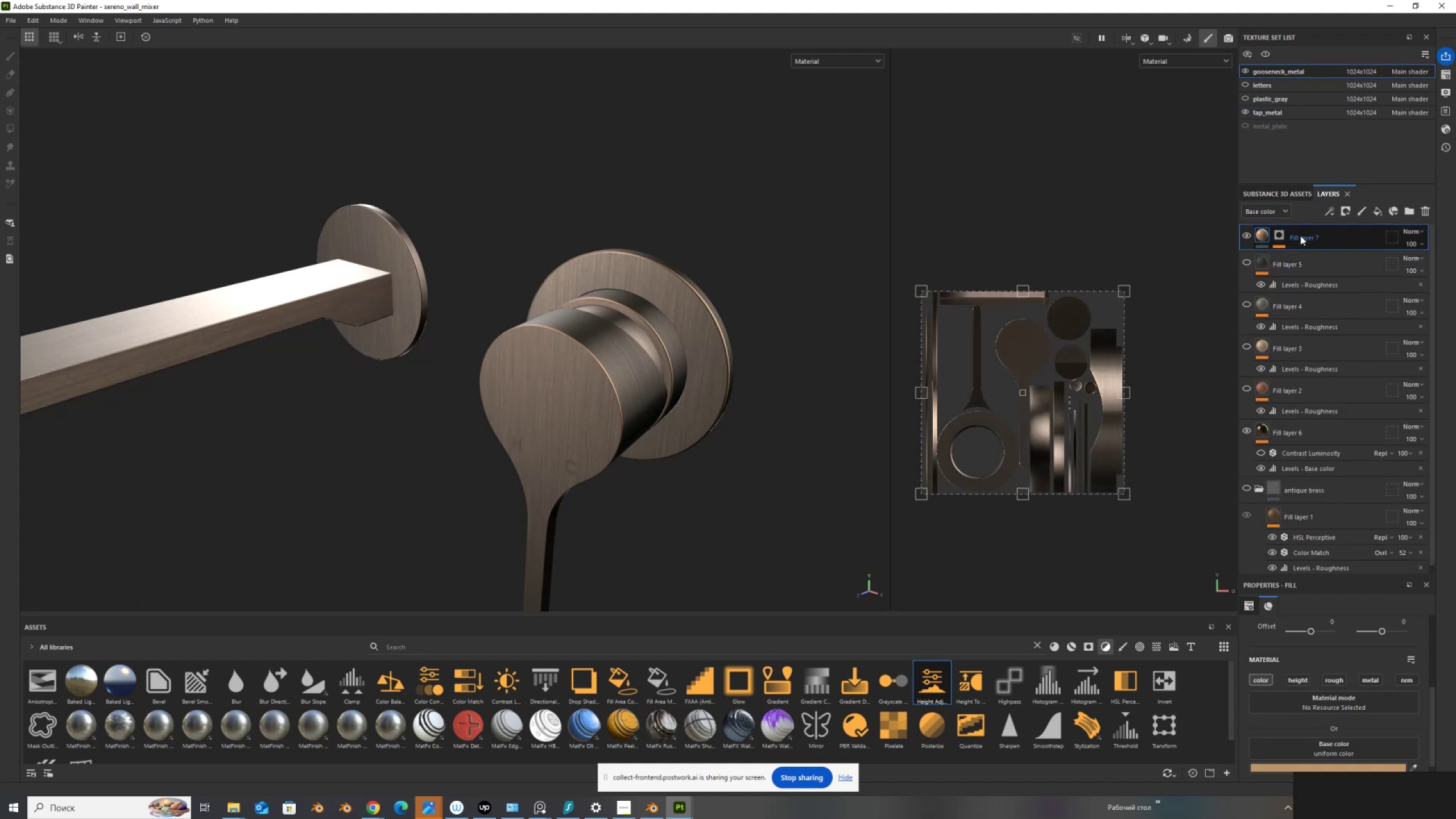 
key(Control+C)
 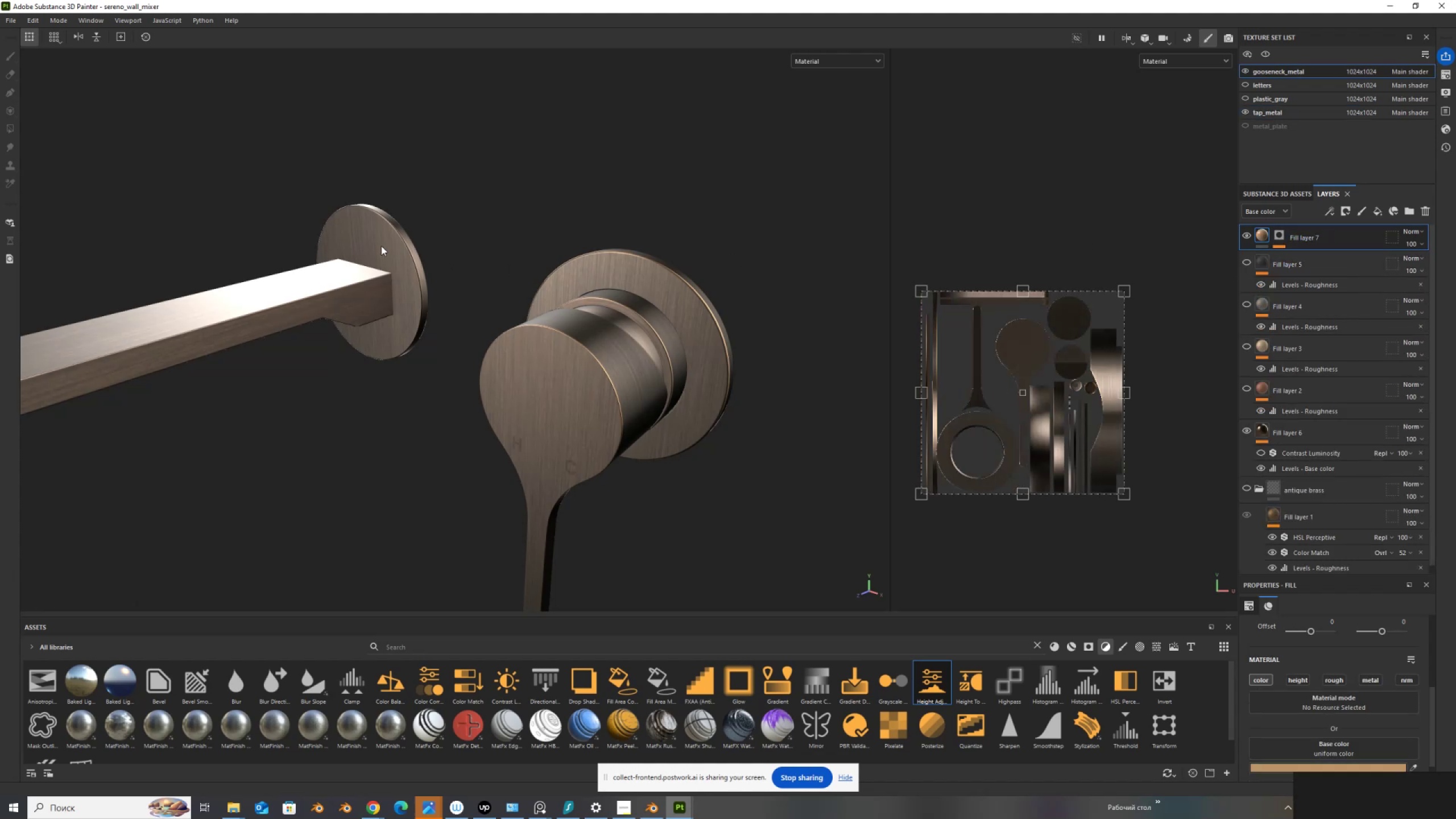 
hold_key(key=AltLeft, duration=0.48)
hold_key(key=ControlLeft, duration=0.46)
right_click([383, 275])
 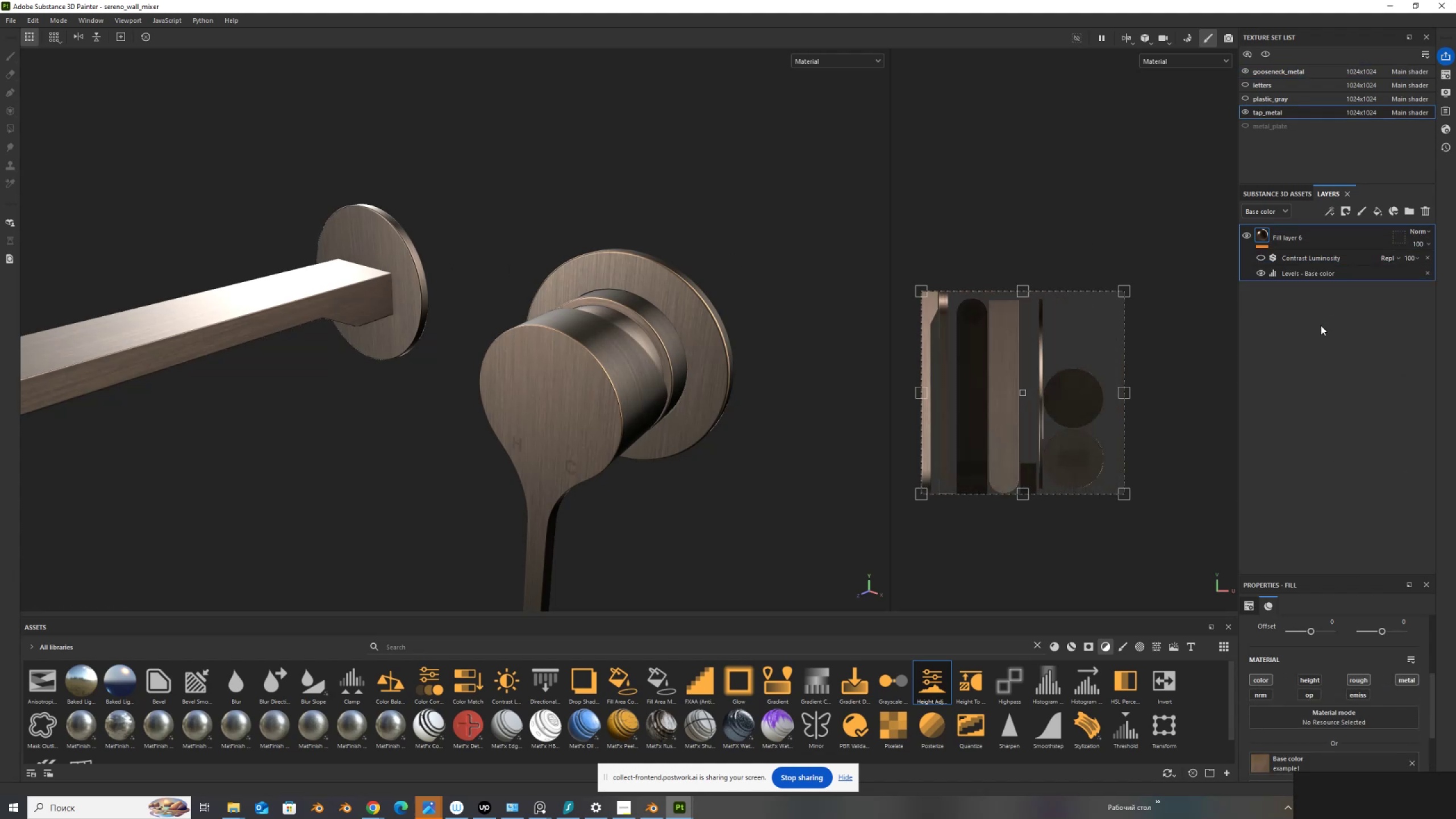 
key(Control+V)
 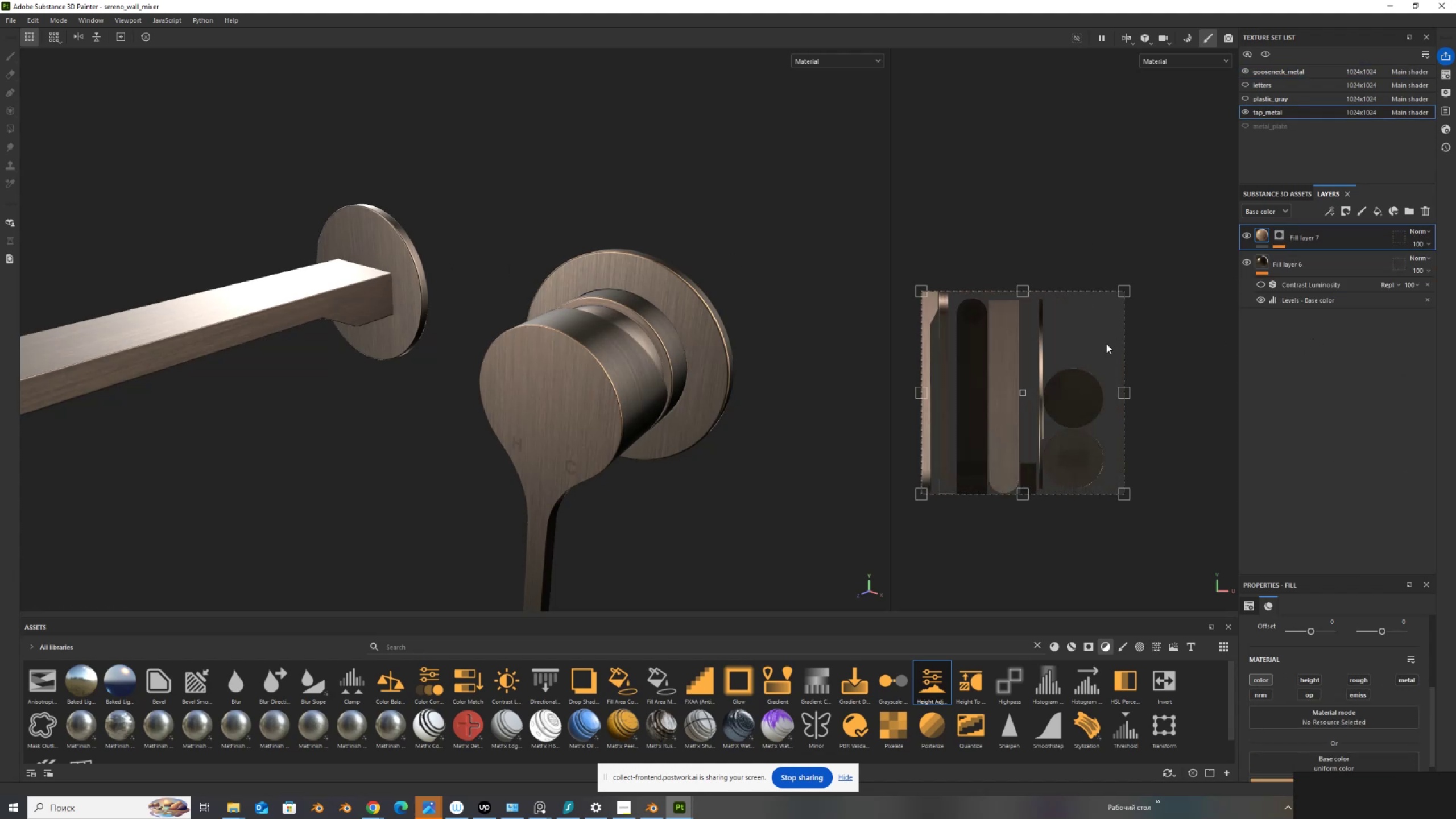 
scroll: coordinate [481, 276], scroll_direction: up, amount: 13.0
 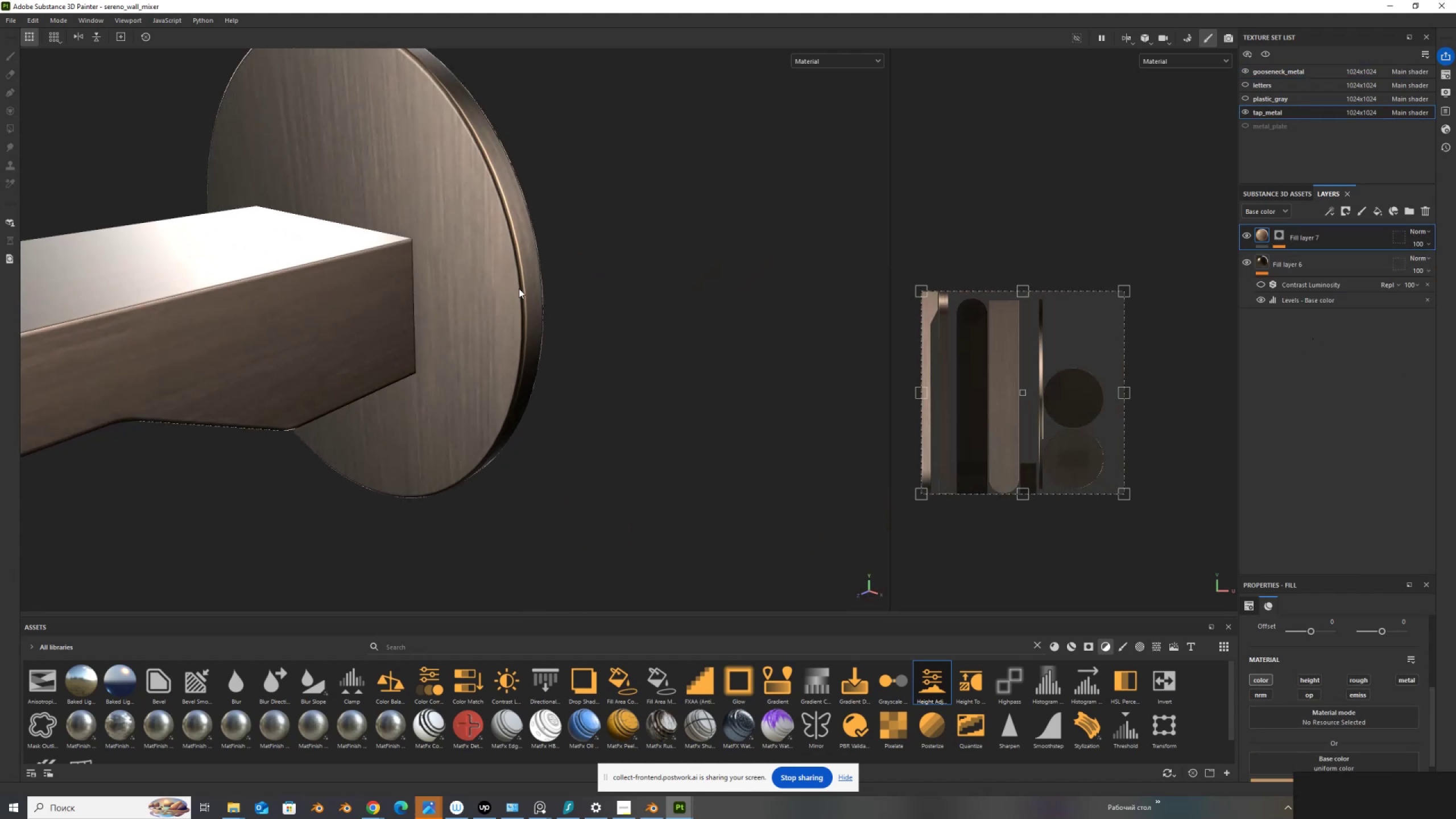 
hold_key(key=AltLeft, duration=1.53)
left_click_drag(start_coordinate=[607, 363], to_coordinate=[664, 460])
 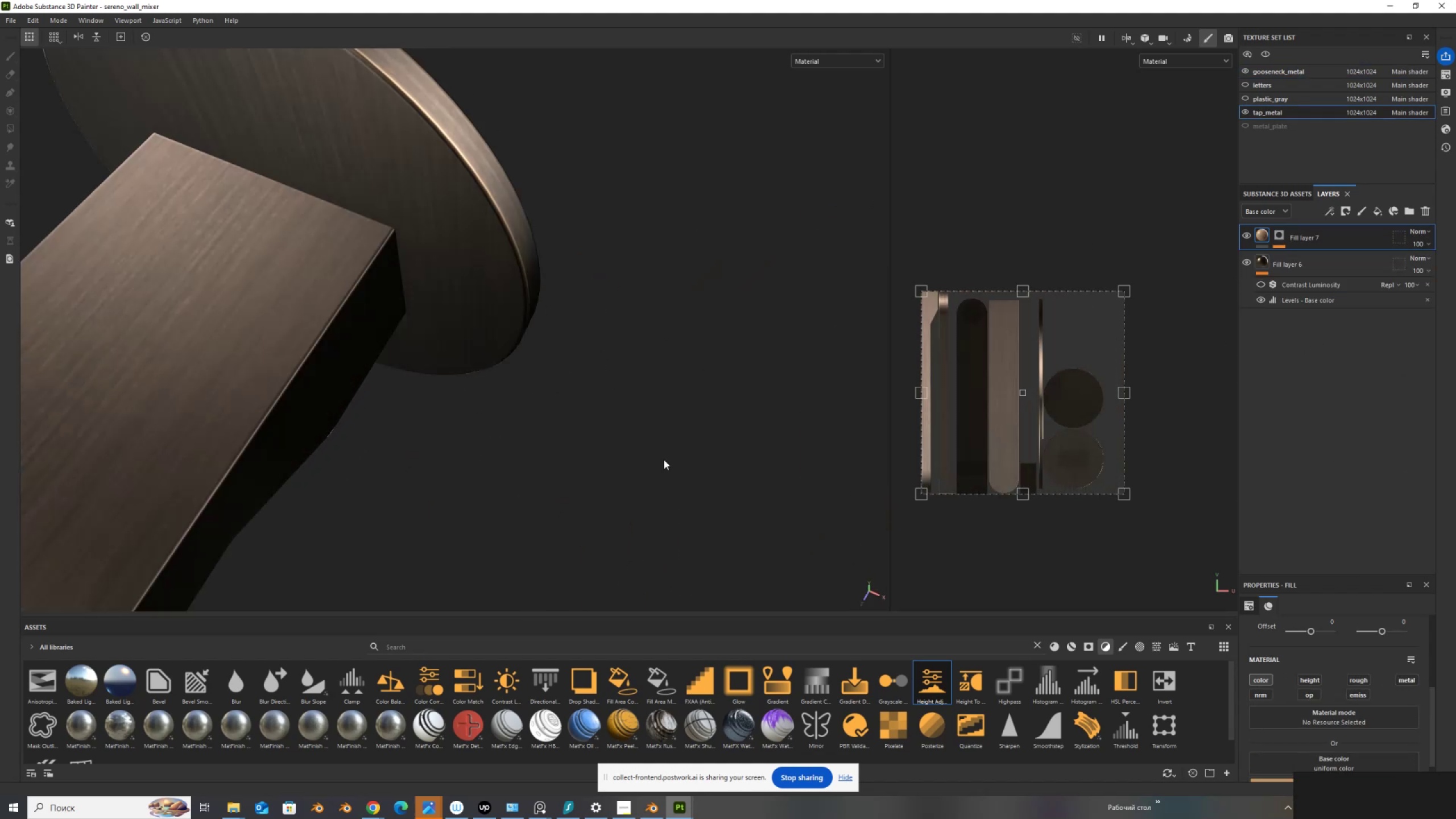 
key(Alt+AltLeft)
 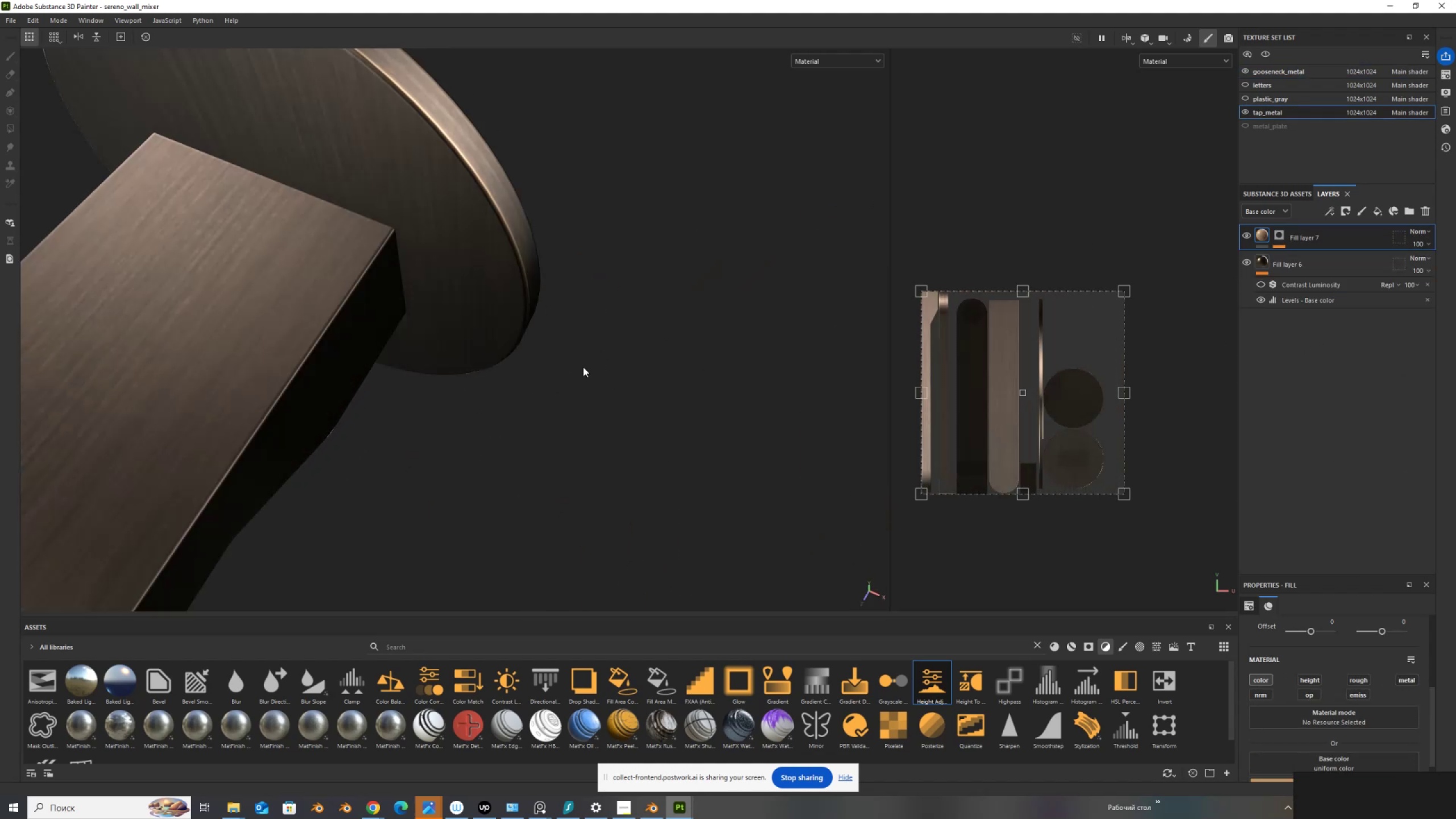 
scroll: coordinate [560, 341], scroll_direction: down, amount: 15.0
 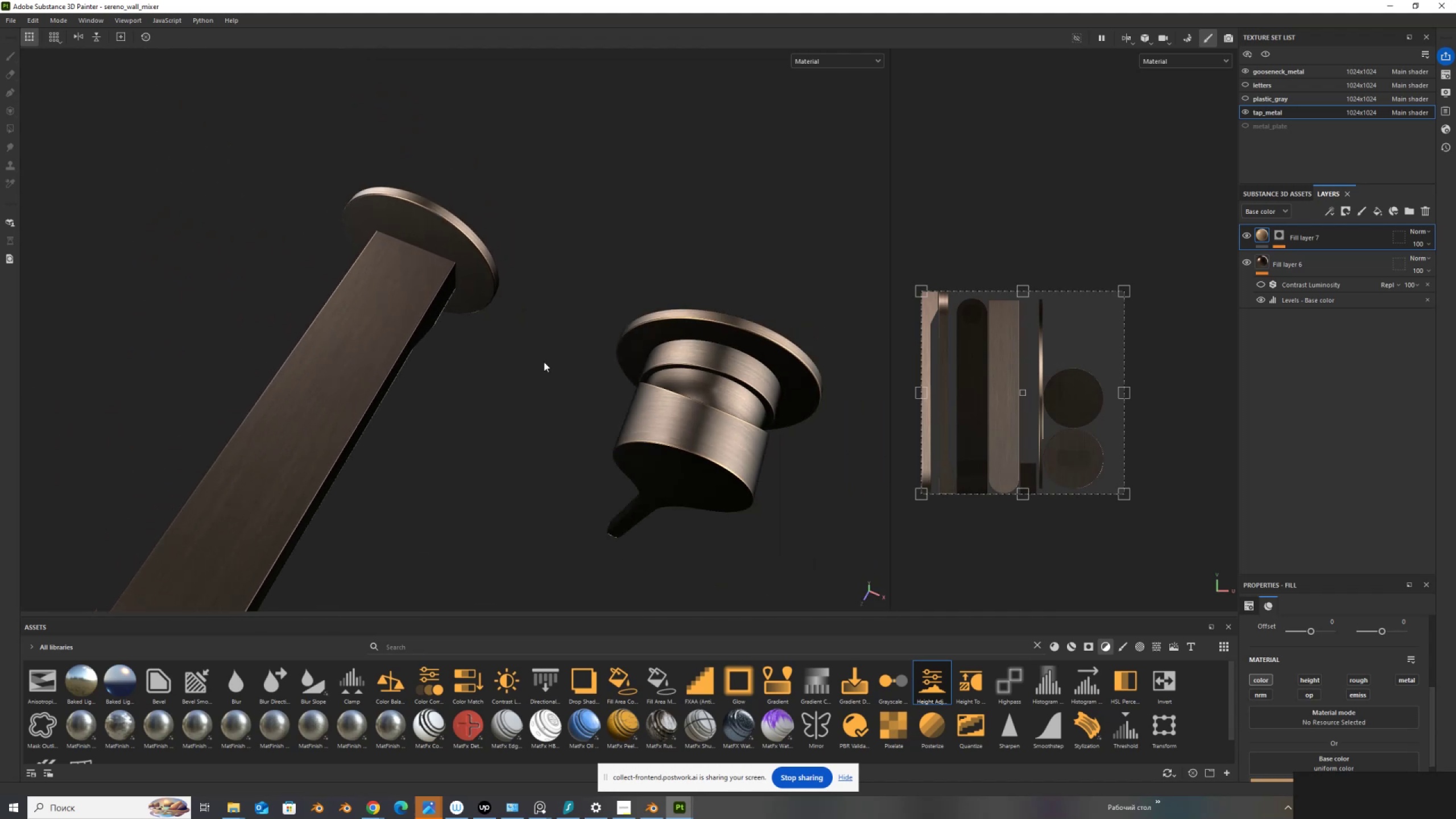 
hold_key(key=AltLeft, duration=1.54)
left_click_drag(start_coordinate=[535, 366], to_coordinate=[530, 324])
 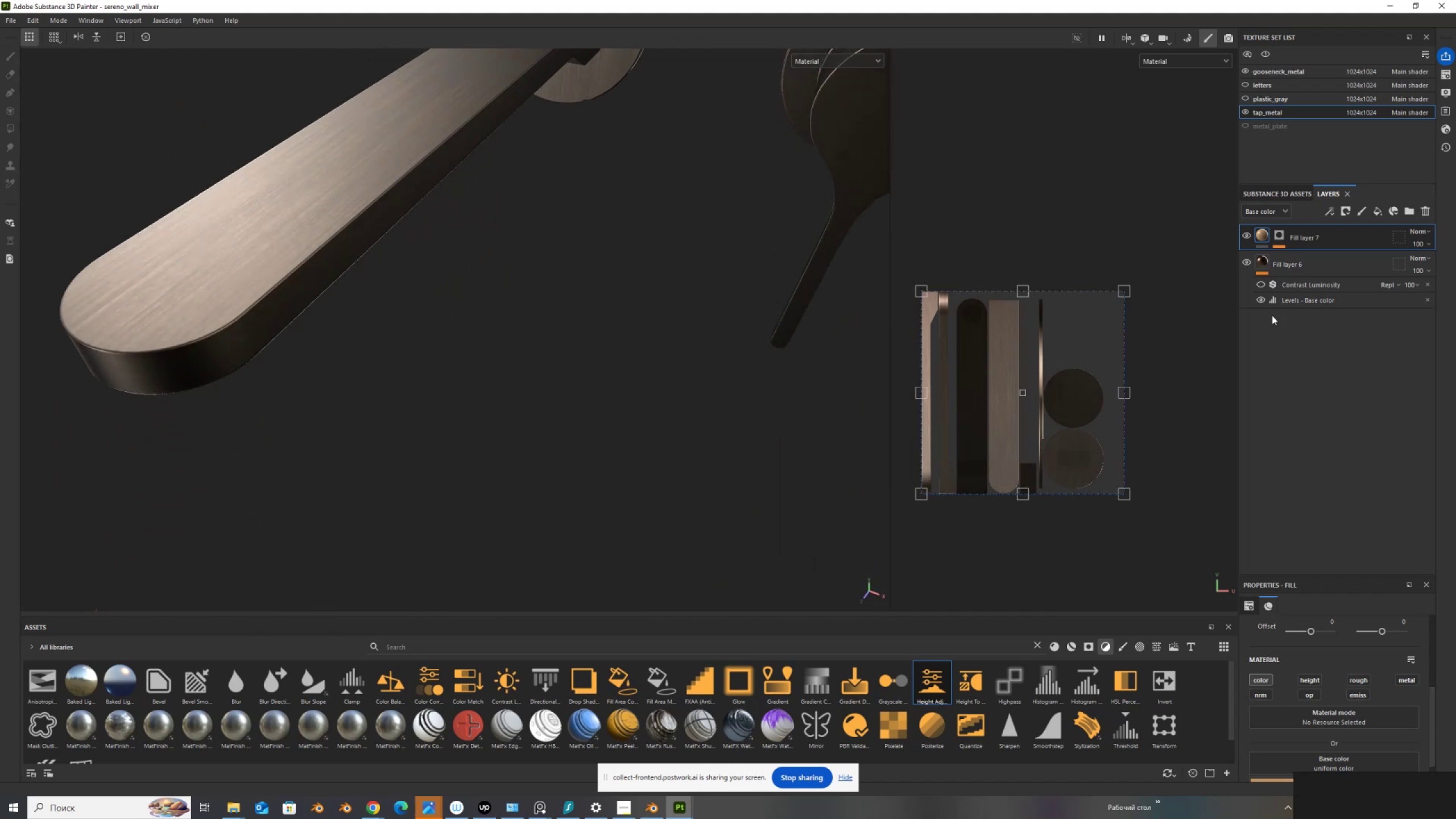 
hold_key(key=AltLeft, duration=0.66)
 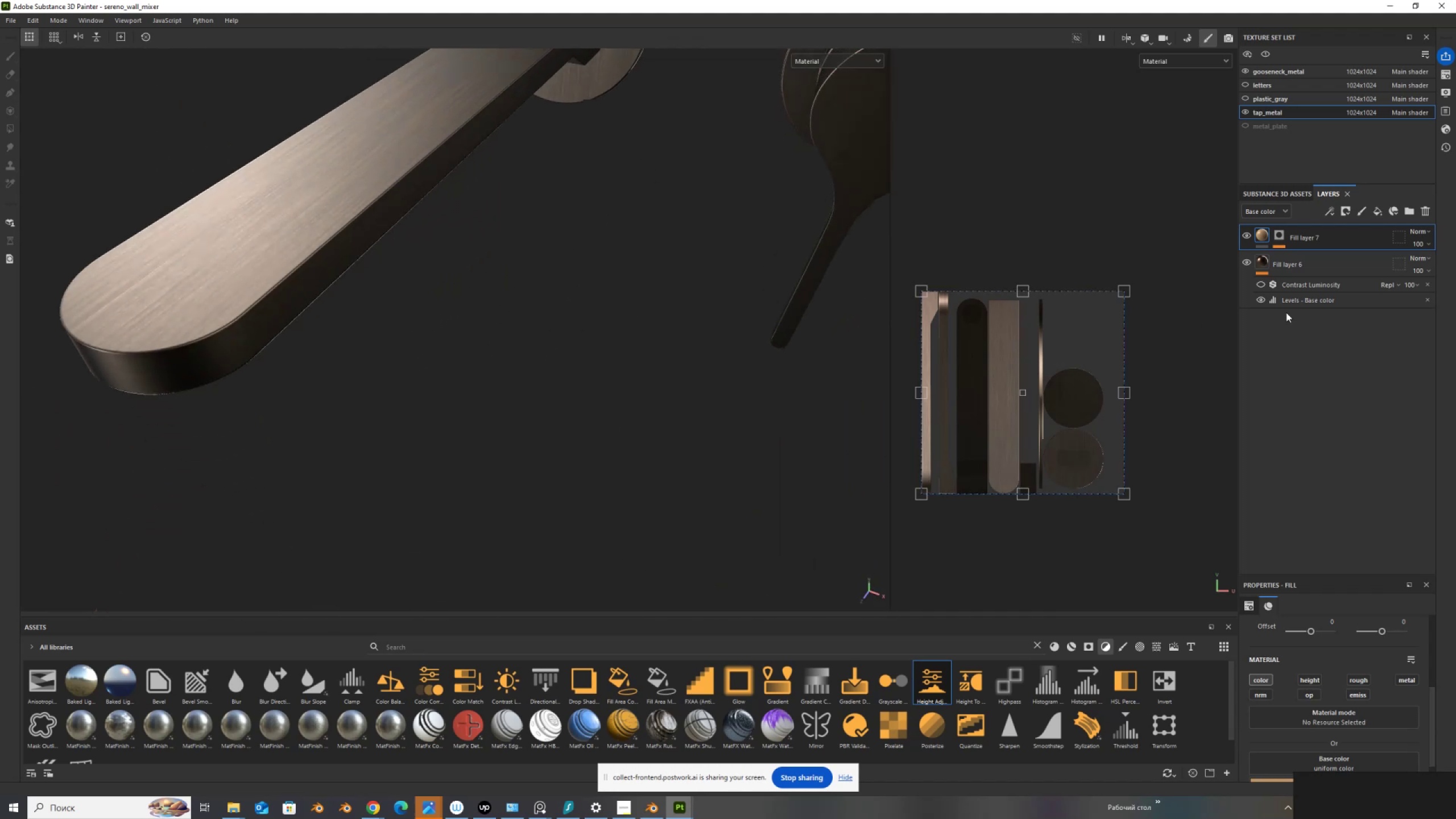 
hold_key(key=AltLeft, duration=0.88)
left_click([1277, 233])
 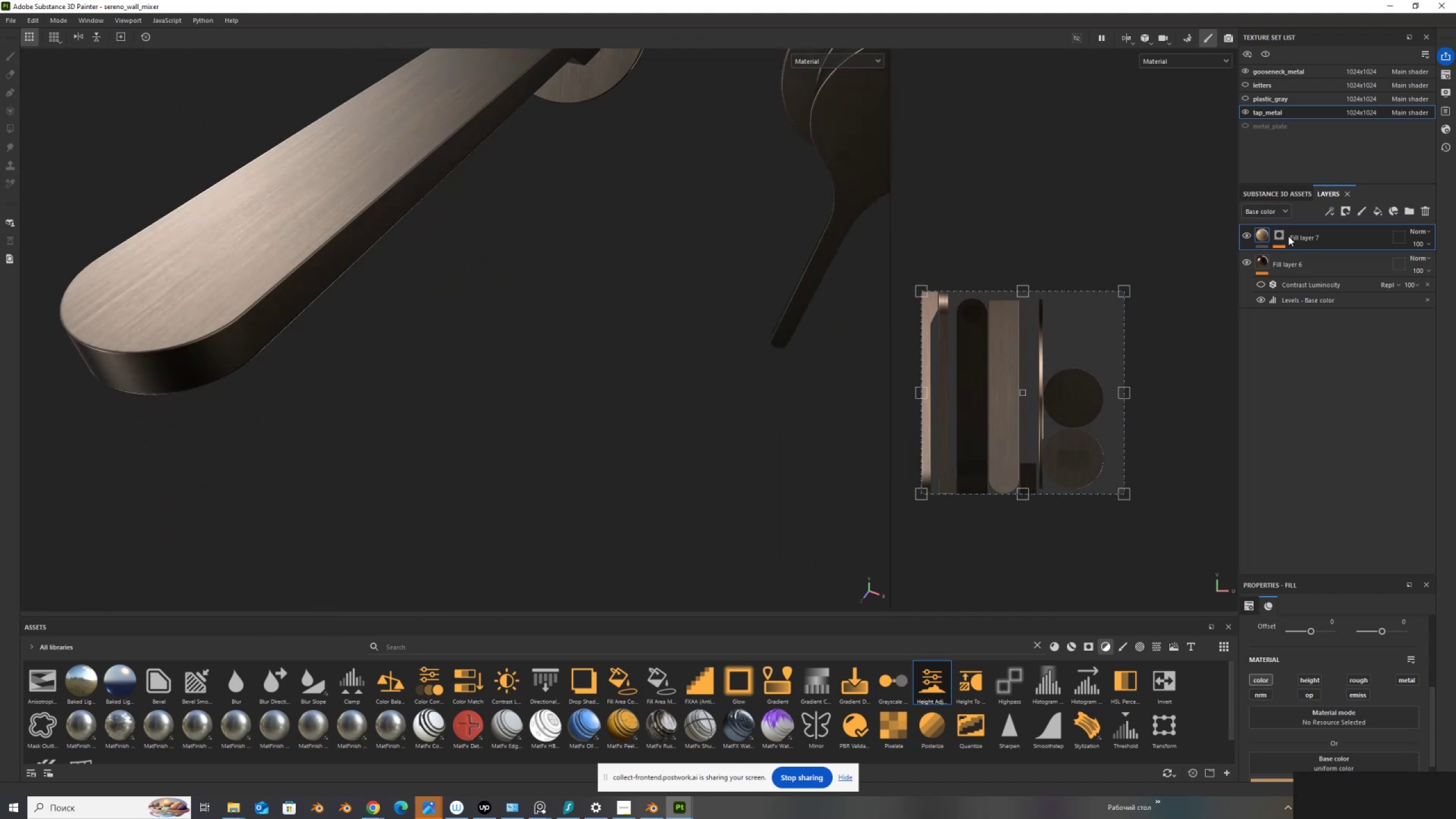 
hold_key(key=AltLeft, duration=0.7)
left_click([1284, 236])
 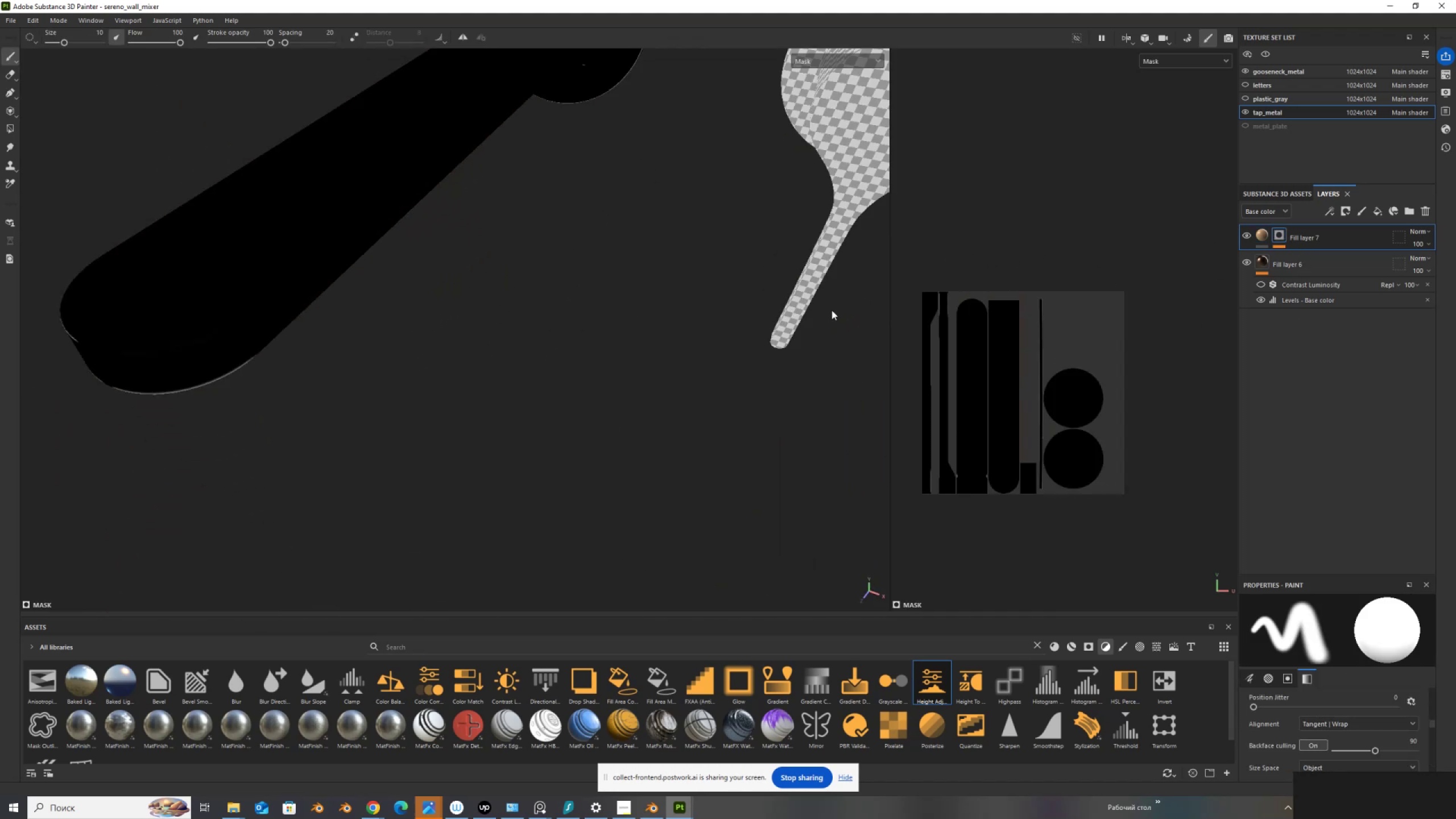 
scroll: coordinate [703, 338], scroll_direction: down, amount: 6.0
 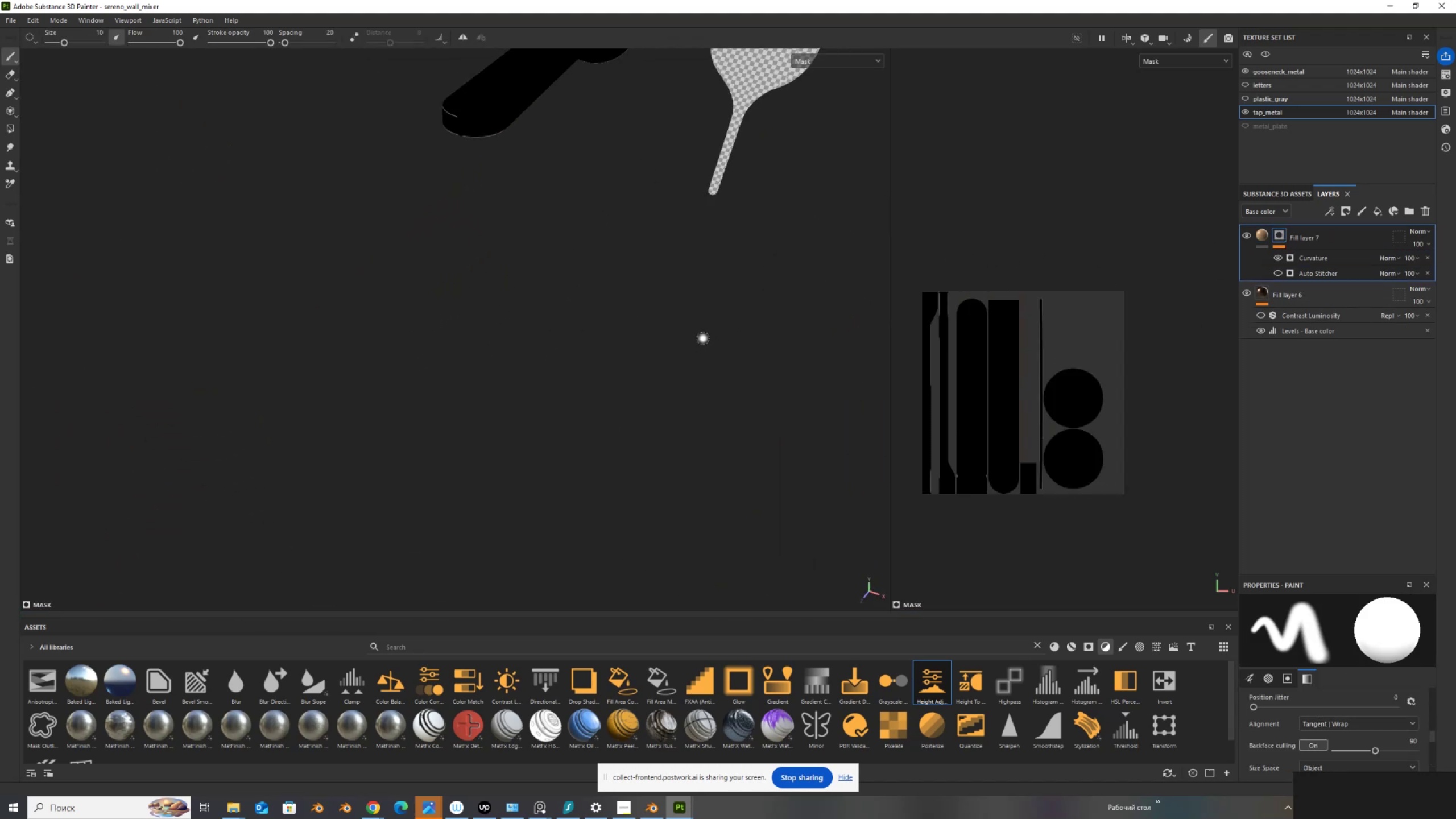 
hold_key(key=AltLeft, duration=1.54)
left_click_drag(start_coordinate=[649, 270], to_coordinate=[654, 125])
 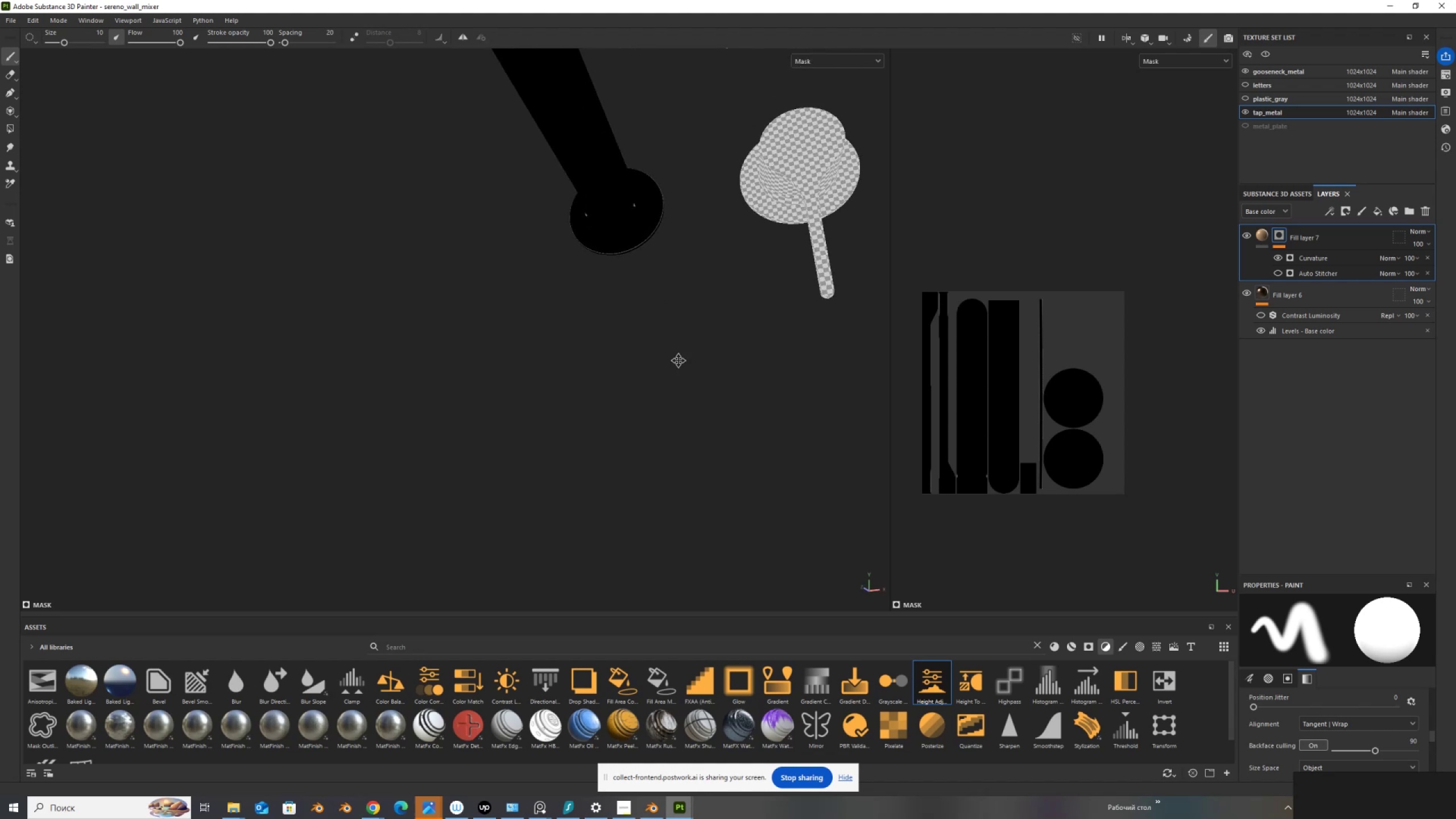 
hold_key(key=AltLeft, duration=1.52)
 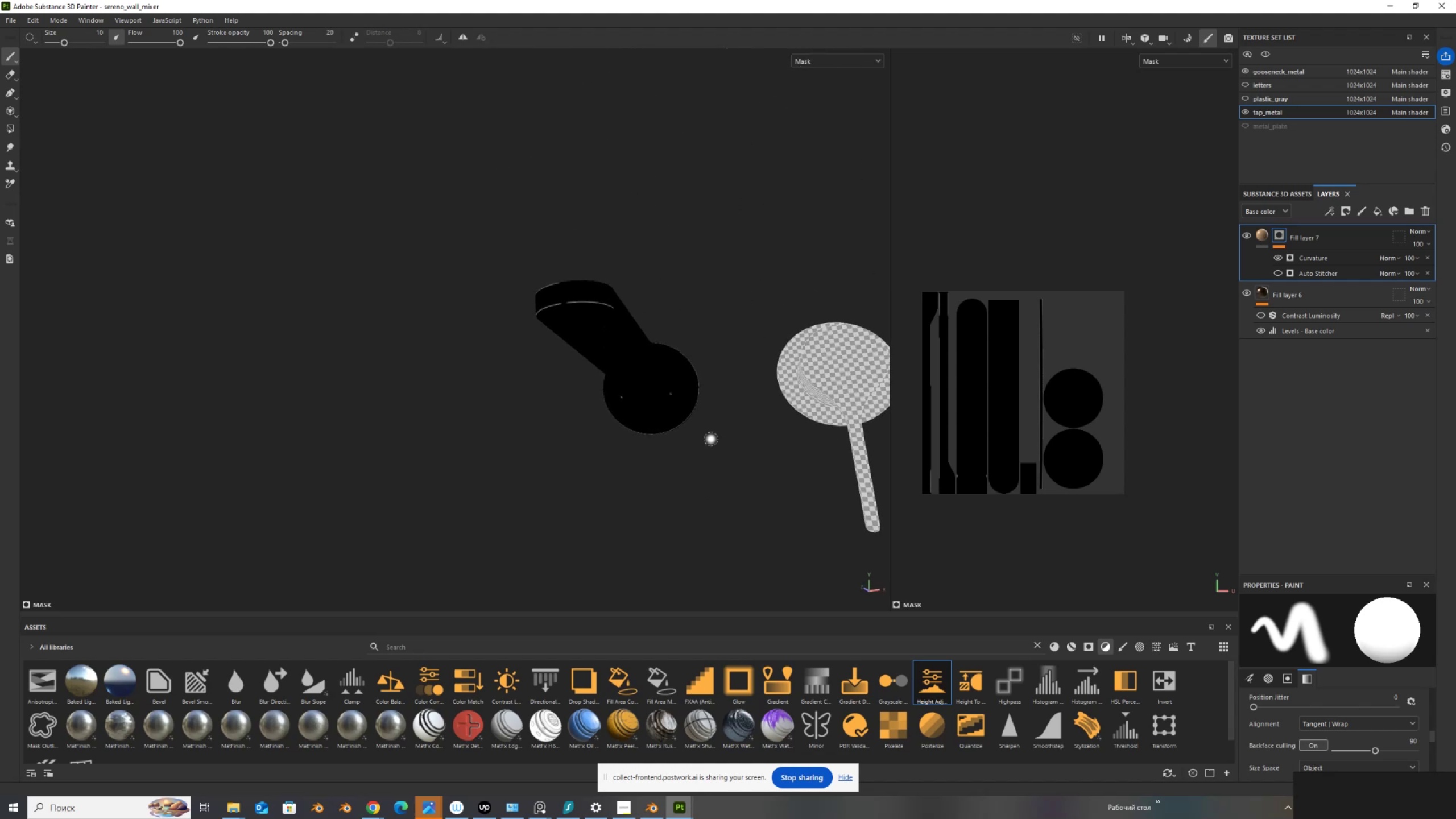 
key(Alt+AltLeft)
 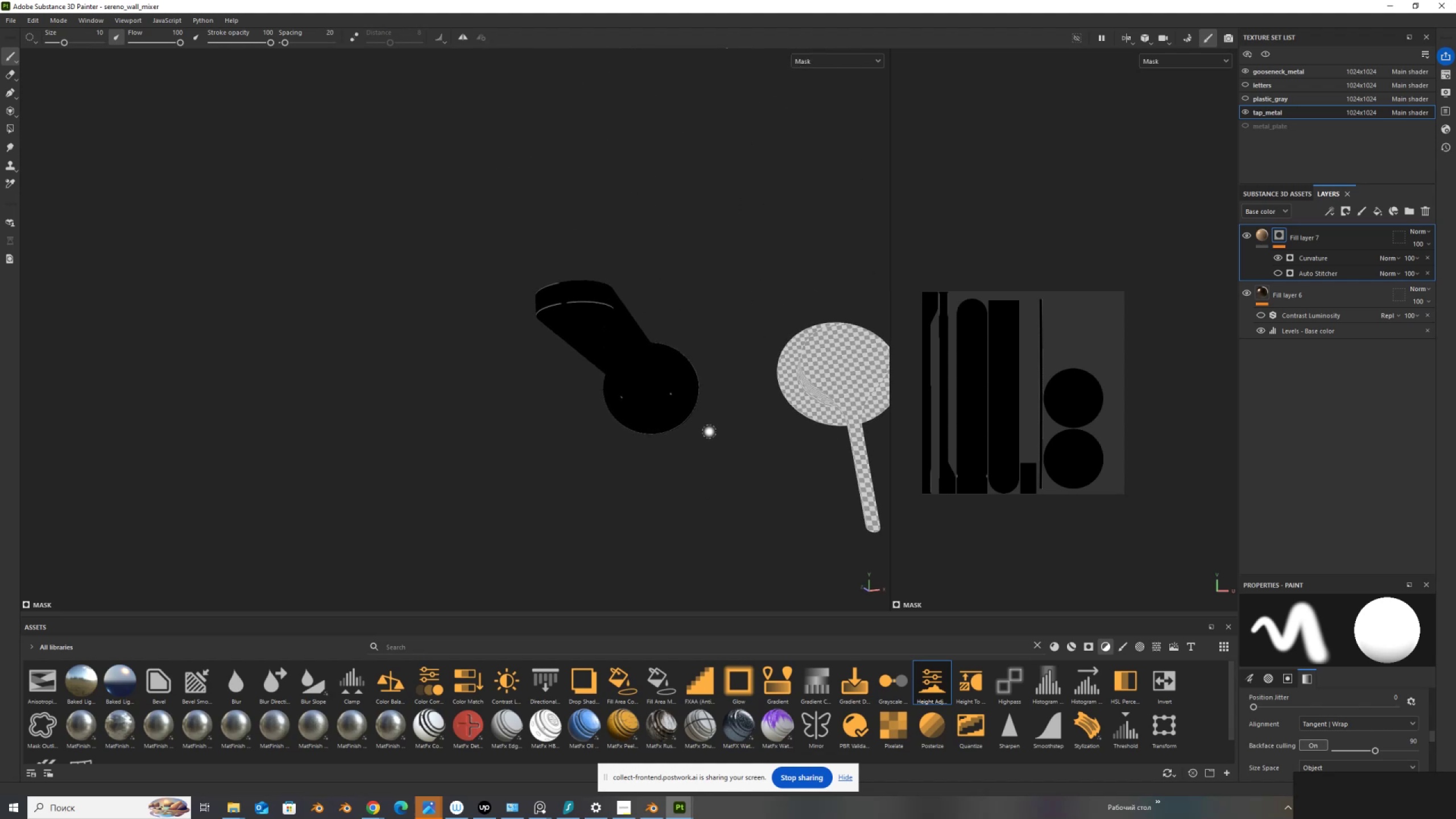 
key(Alt+AltLeft)
 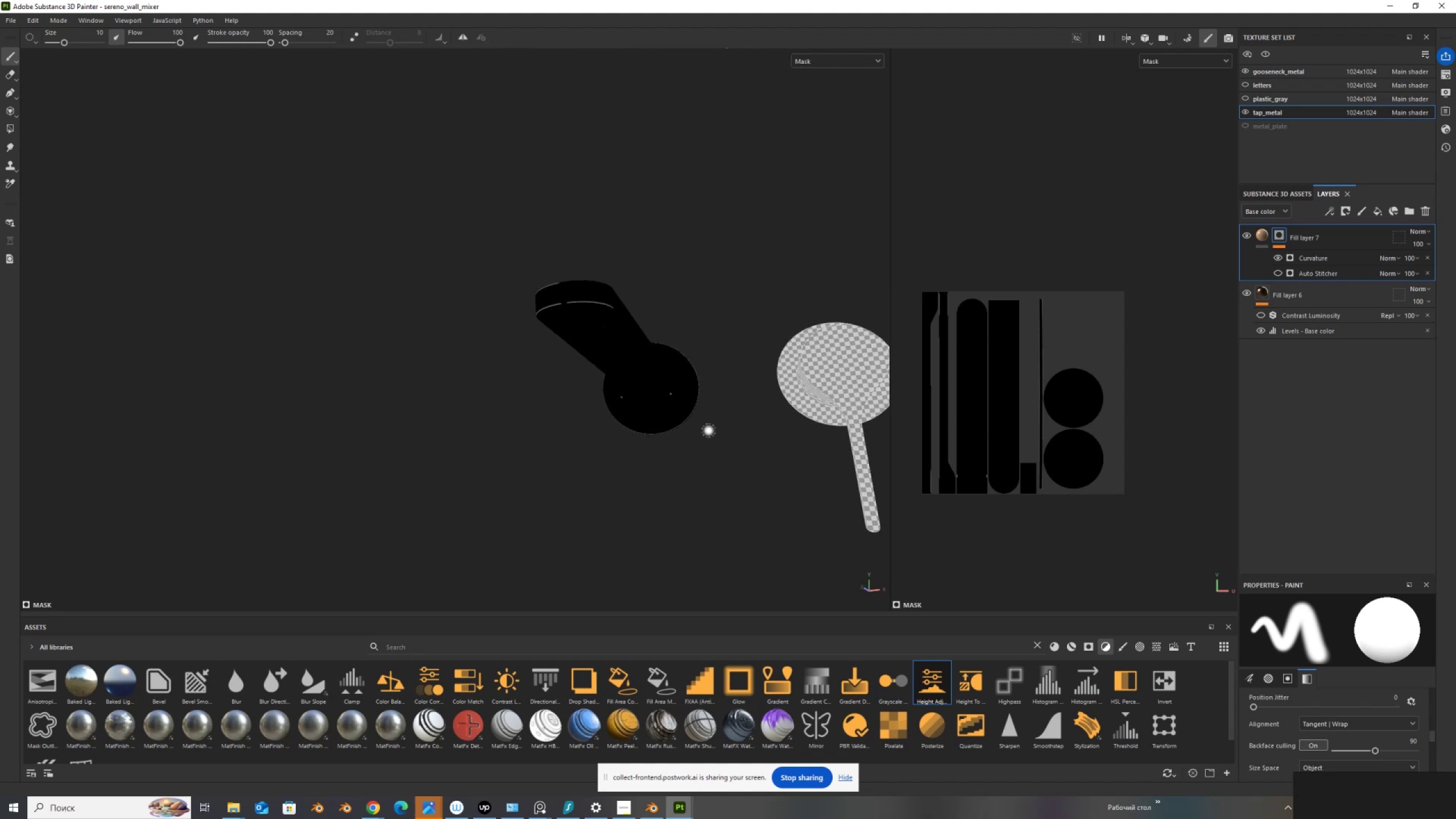 
key(Alt+AltLeft)
 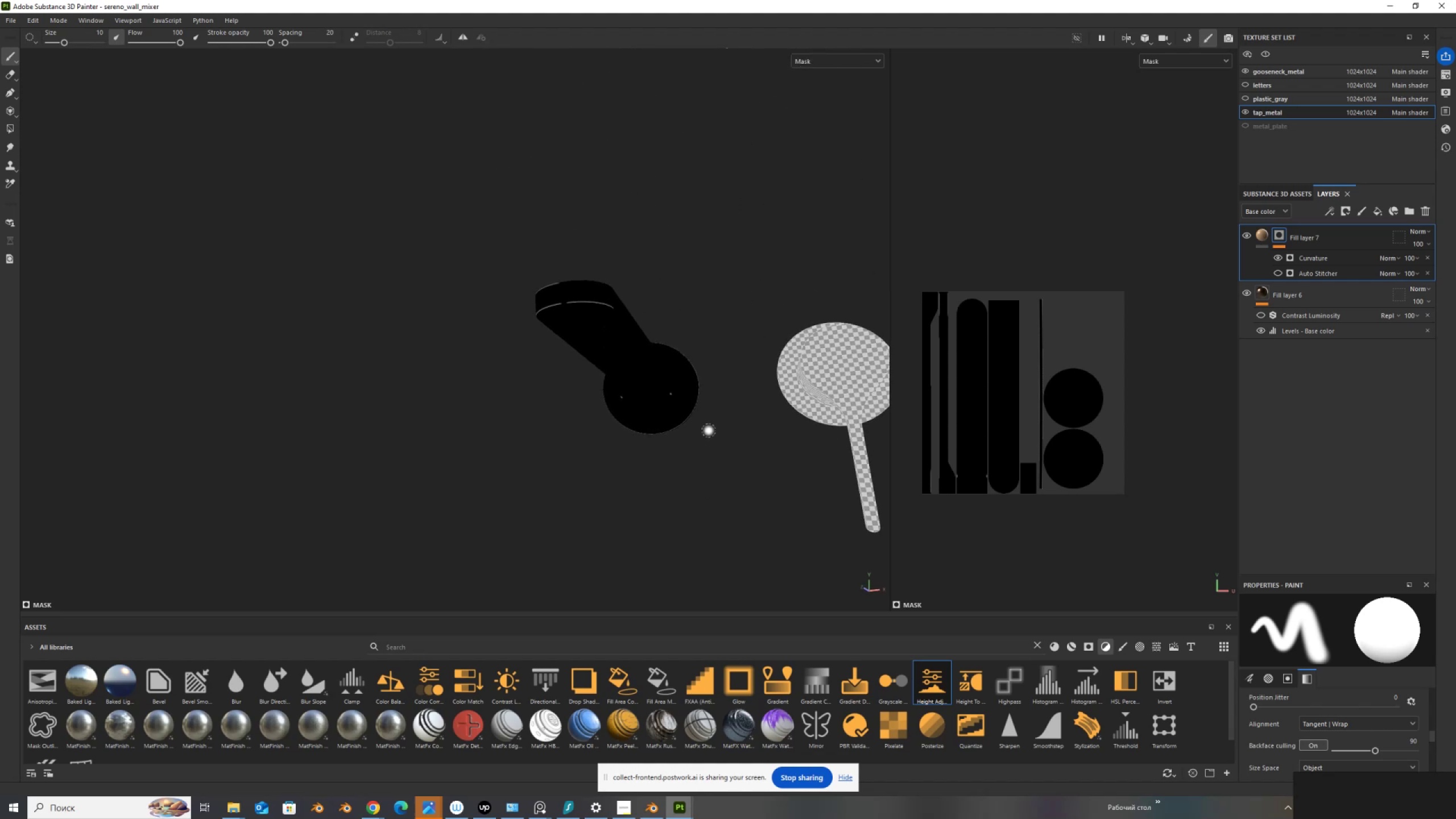 
key(Alt+AltLeft)
 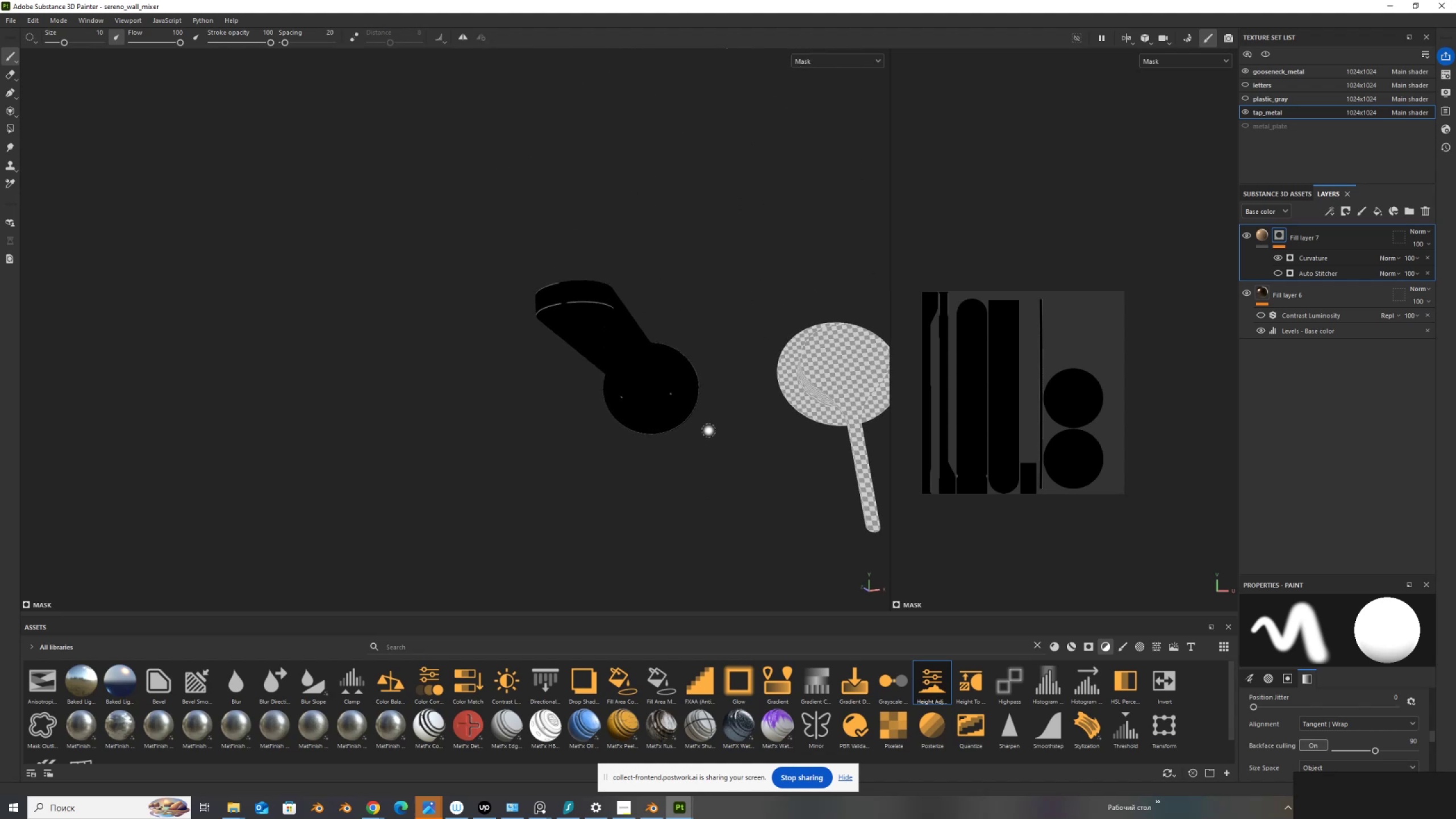 
scroll: coordinate [709, 431], scroll_direction: up, amount: 3.0
 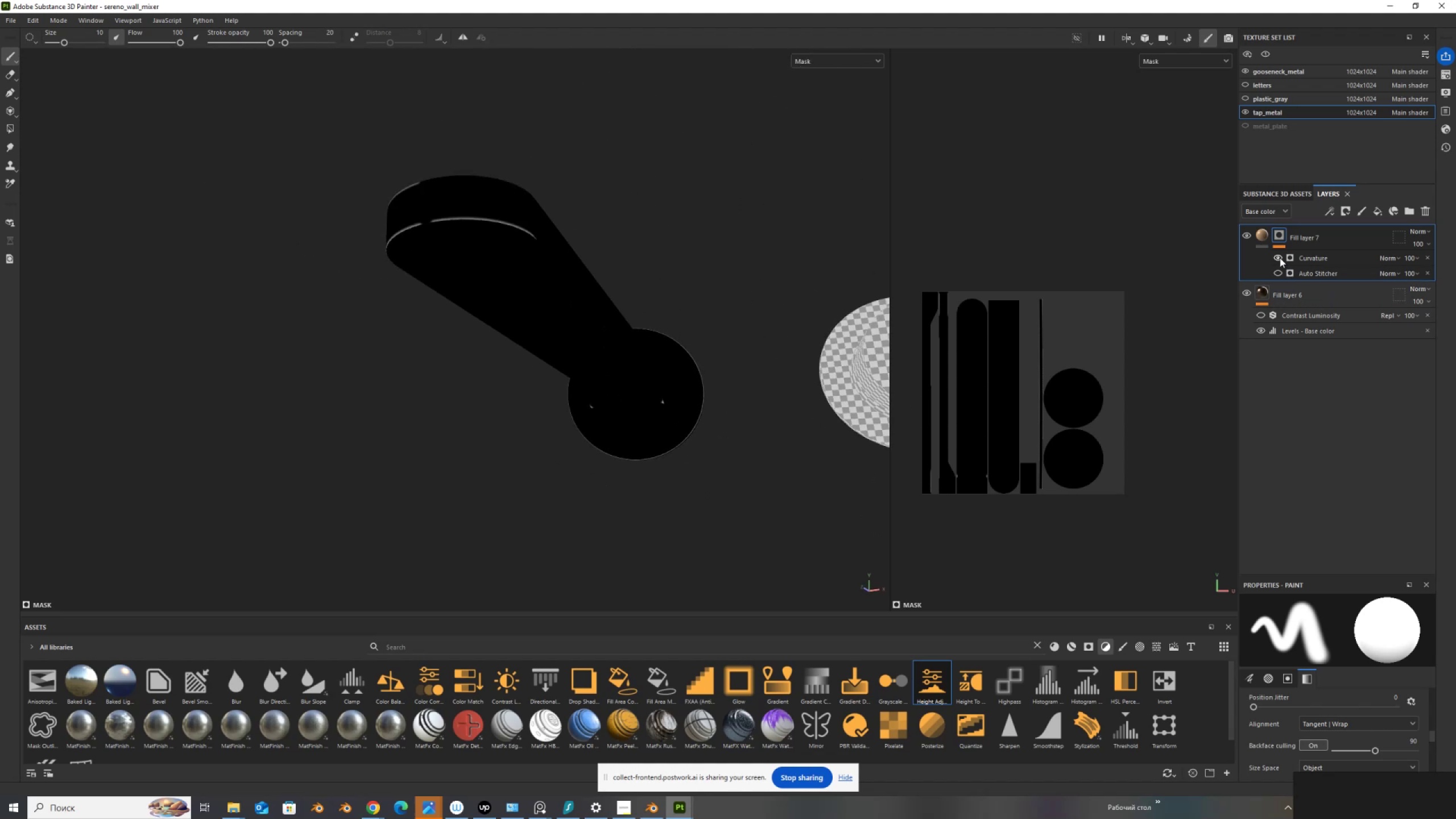 
left_click([1303, 257])
 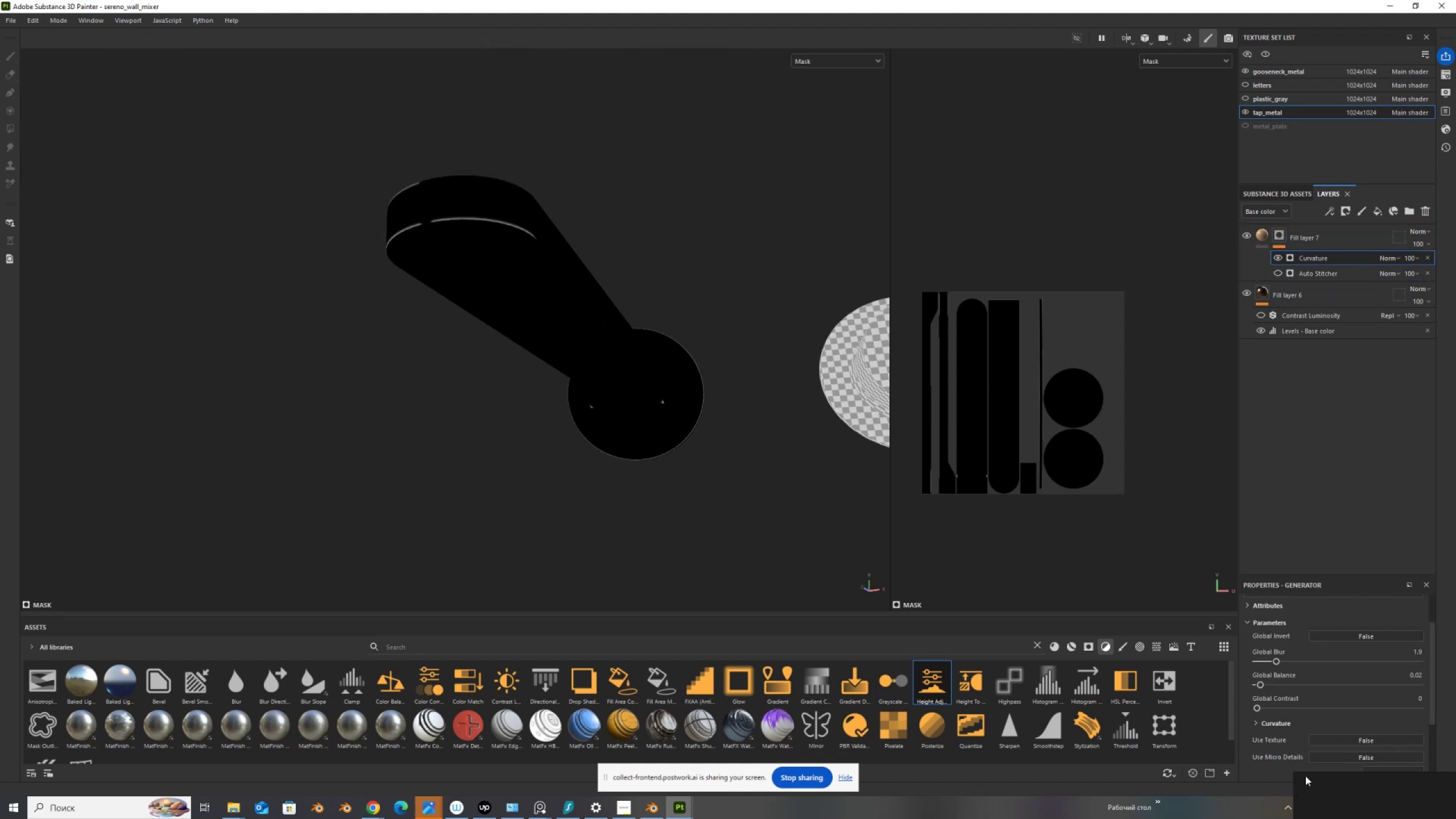 
scroll: coordinate [1293, 698], scroll_direction: down, amount: 1.0
 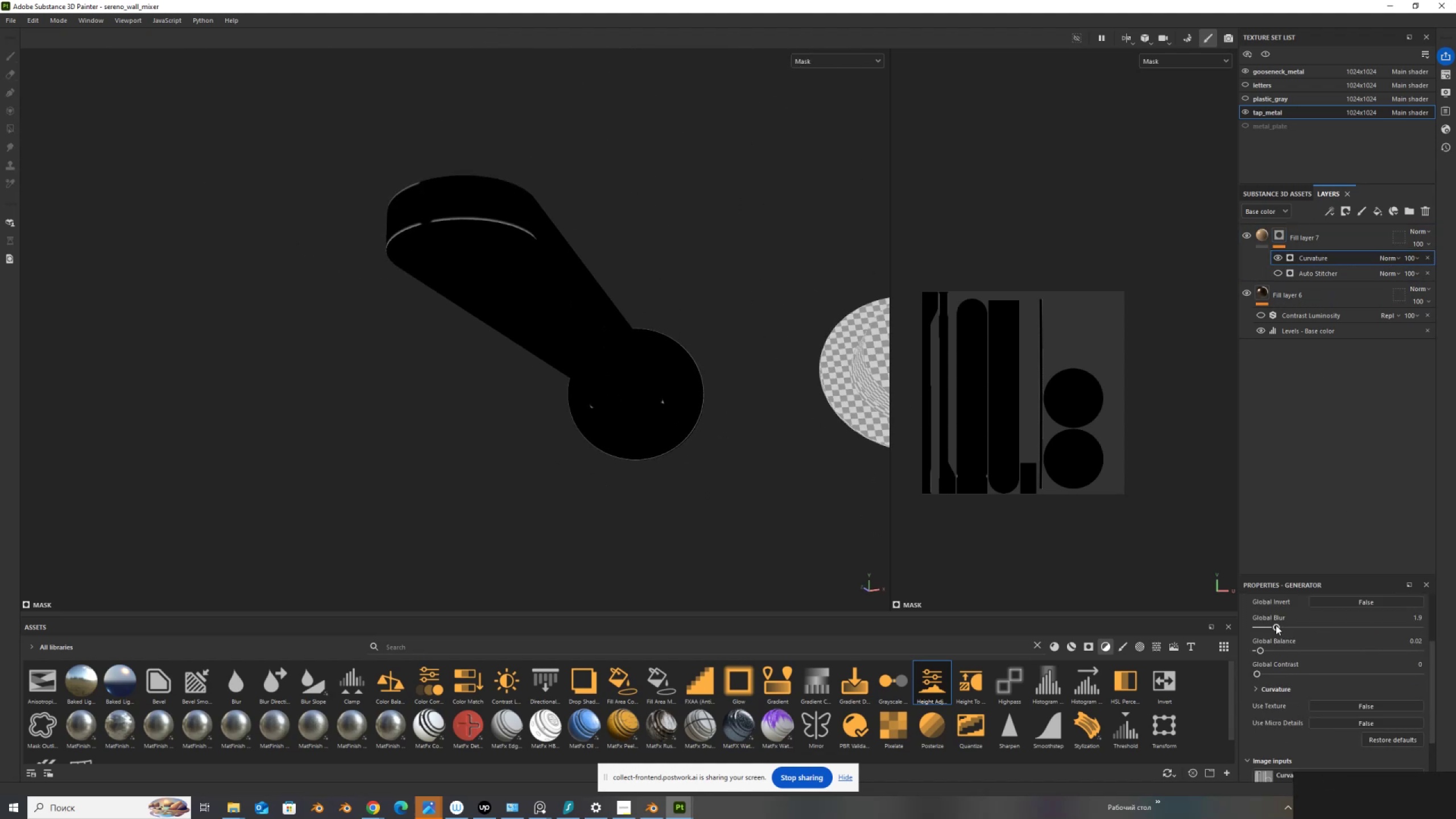 
left_click_drag(start_coordinate=[1276, 625], to_coordinate=[1231, 622])
 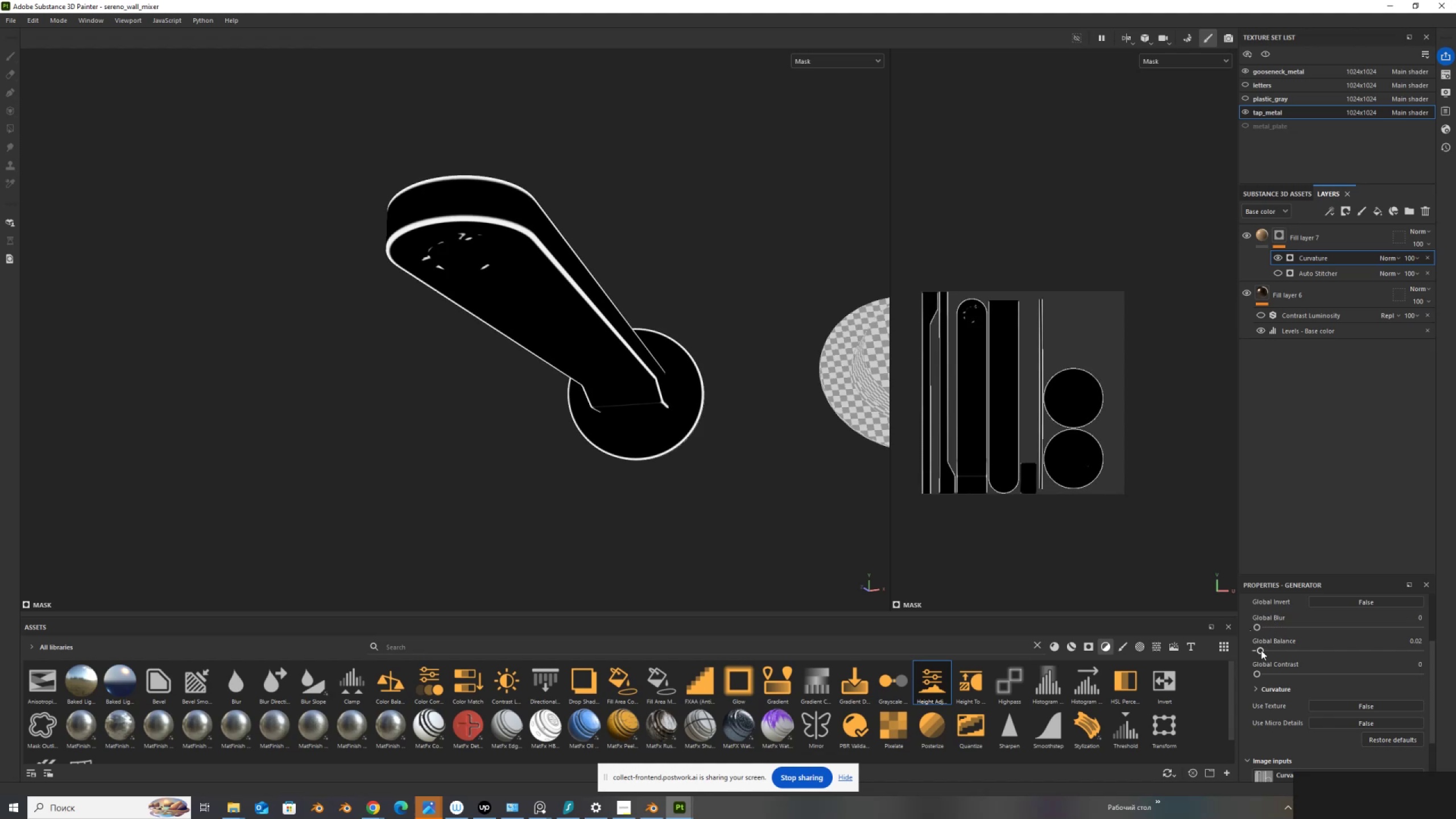 
left_click_drag(start_coordinate=[1261, 650], to_coordinate=[1258, 649])
 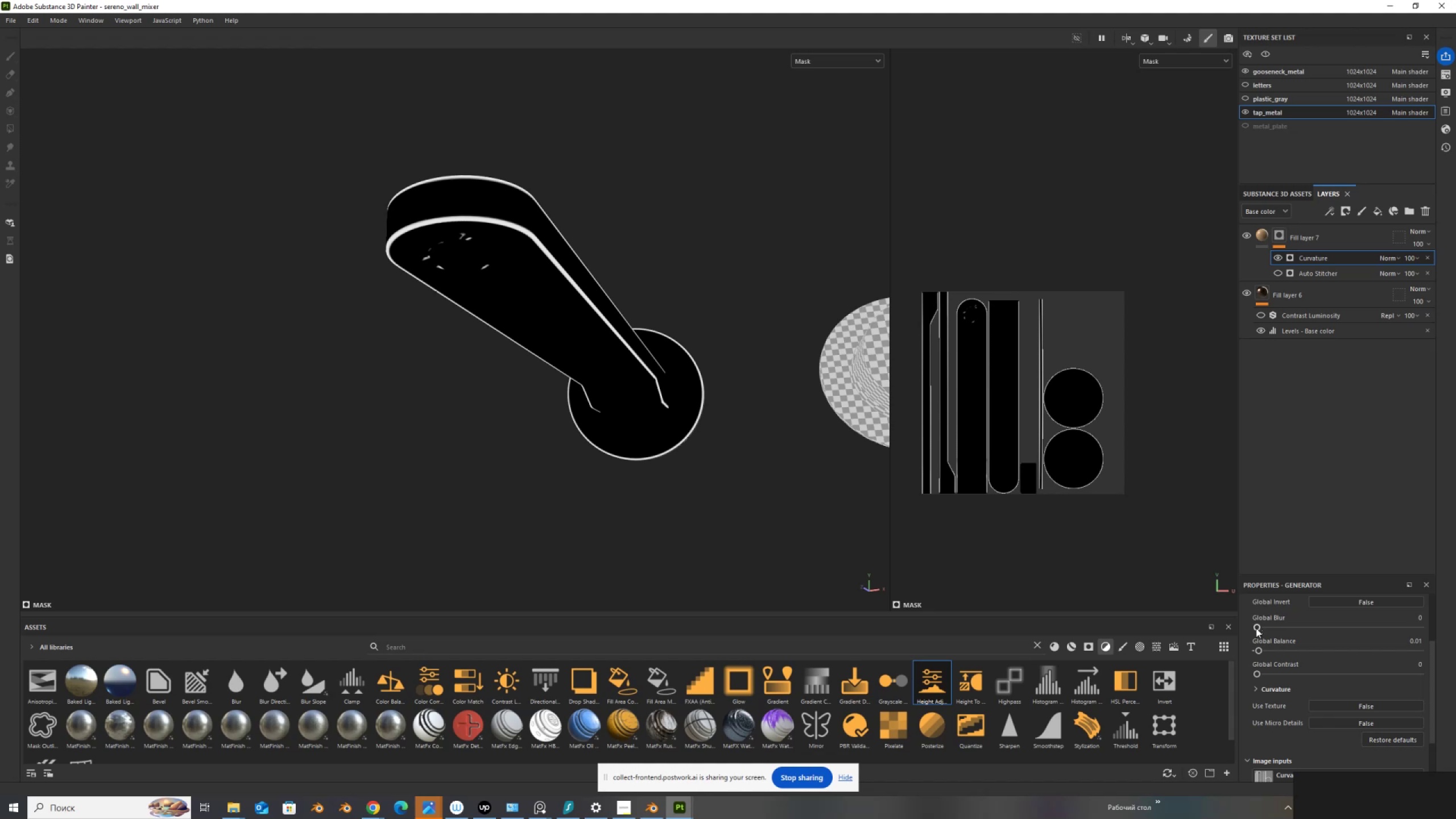 
left_click_drag(start_coordinate=[1256, 628], to_coordinate=[1263, 628])
 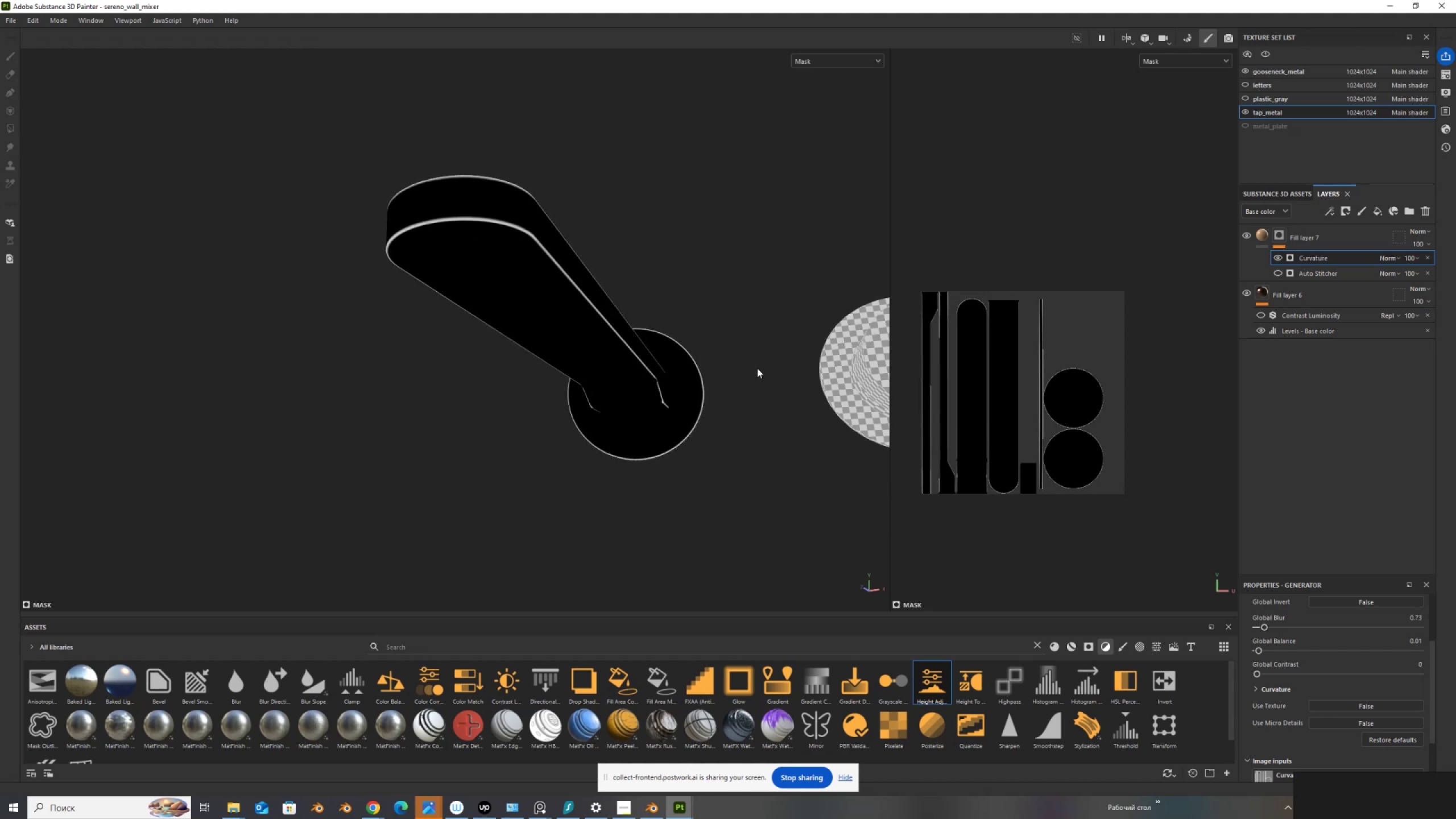 
hold_key(key=AltLeft, duration=1.5)
left_click_drag(start_coordinate=[713, 423], to_coordinate=[672, 518])
 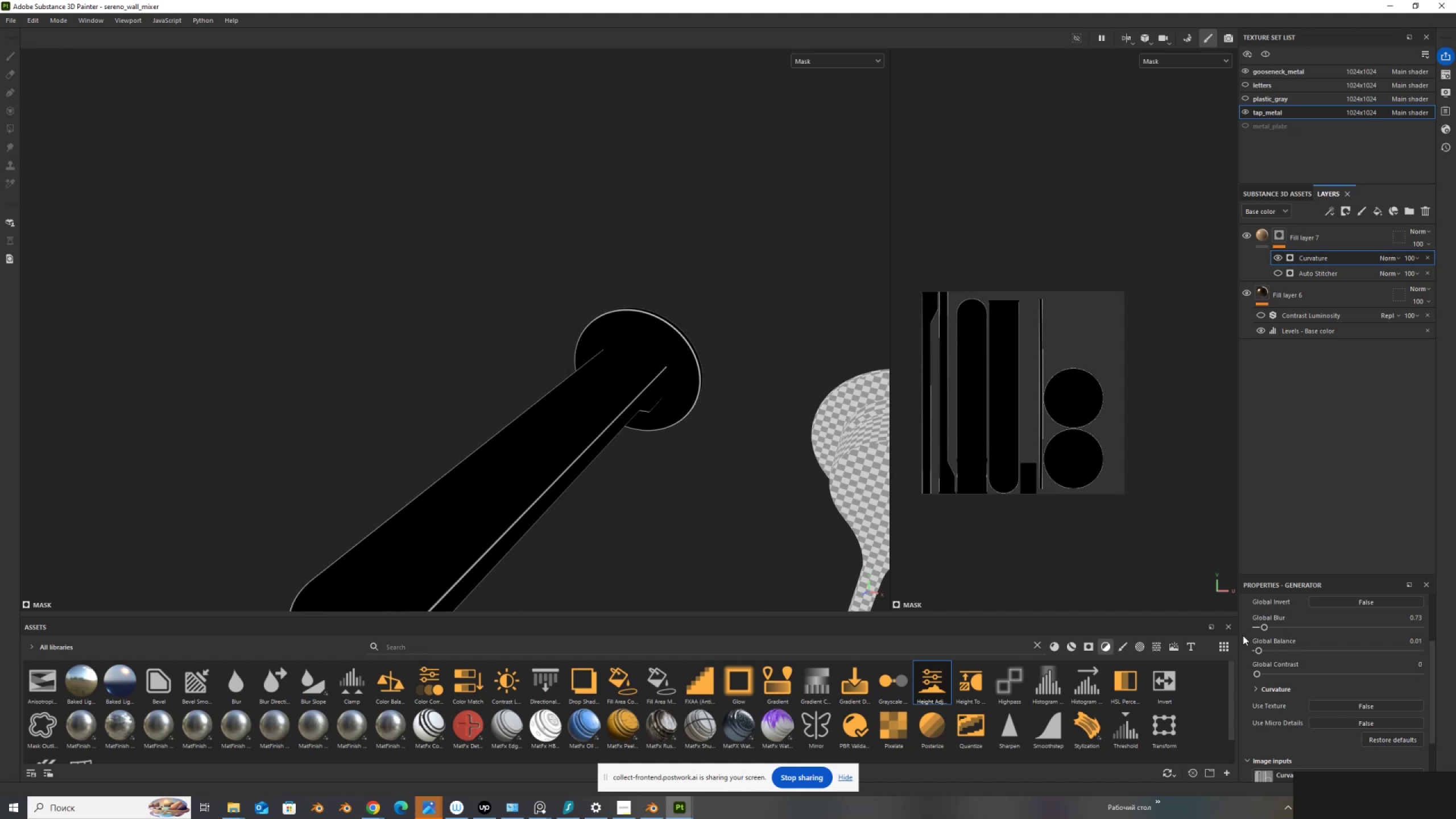 
hold_key(key=AltLeft, duration=1.51)
 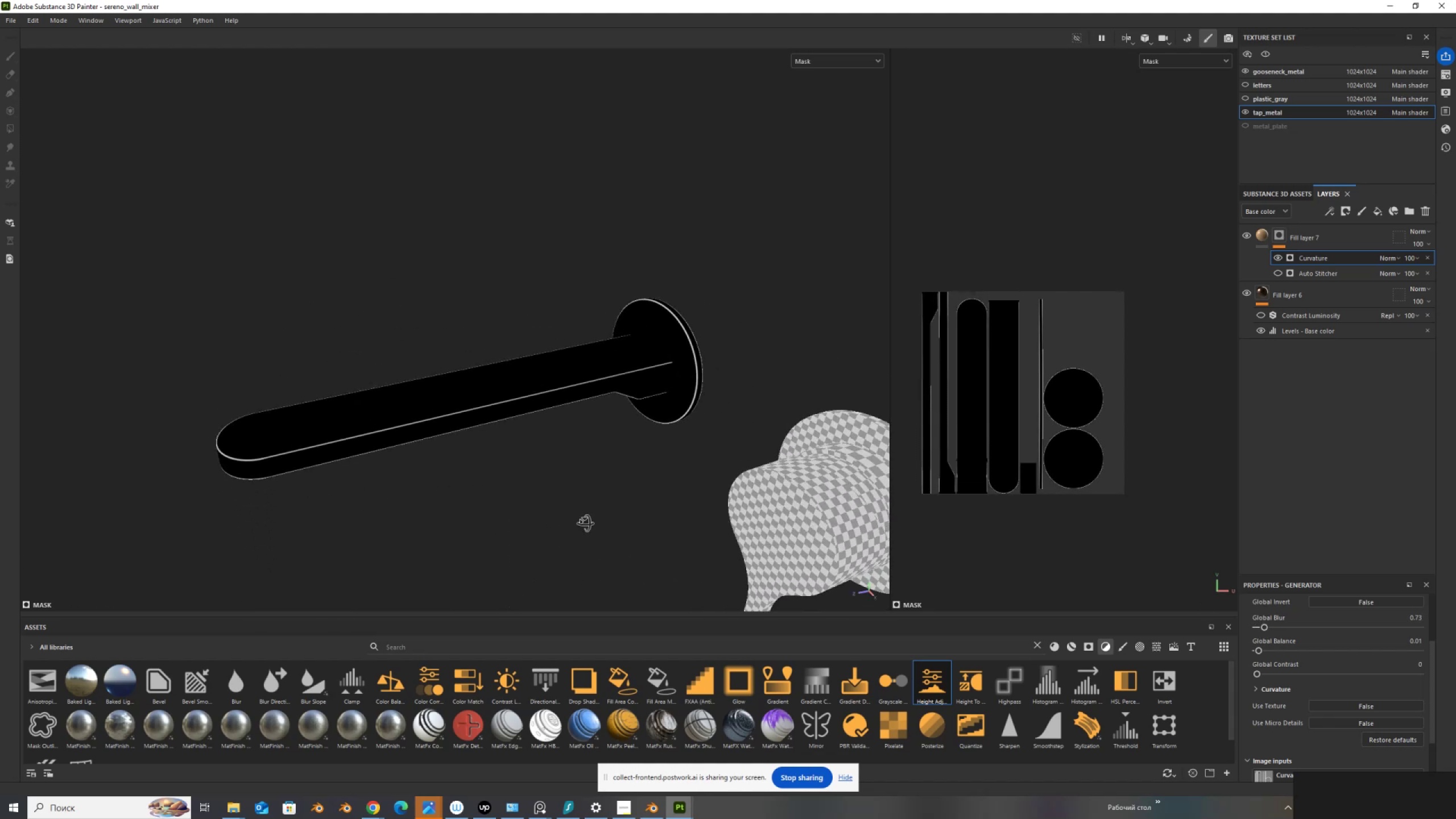 
hold_key(key=AltLeft, duration=1.52)
 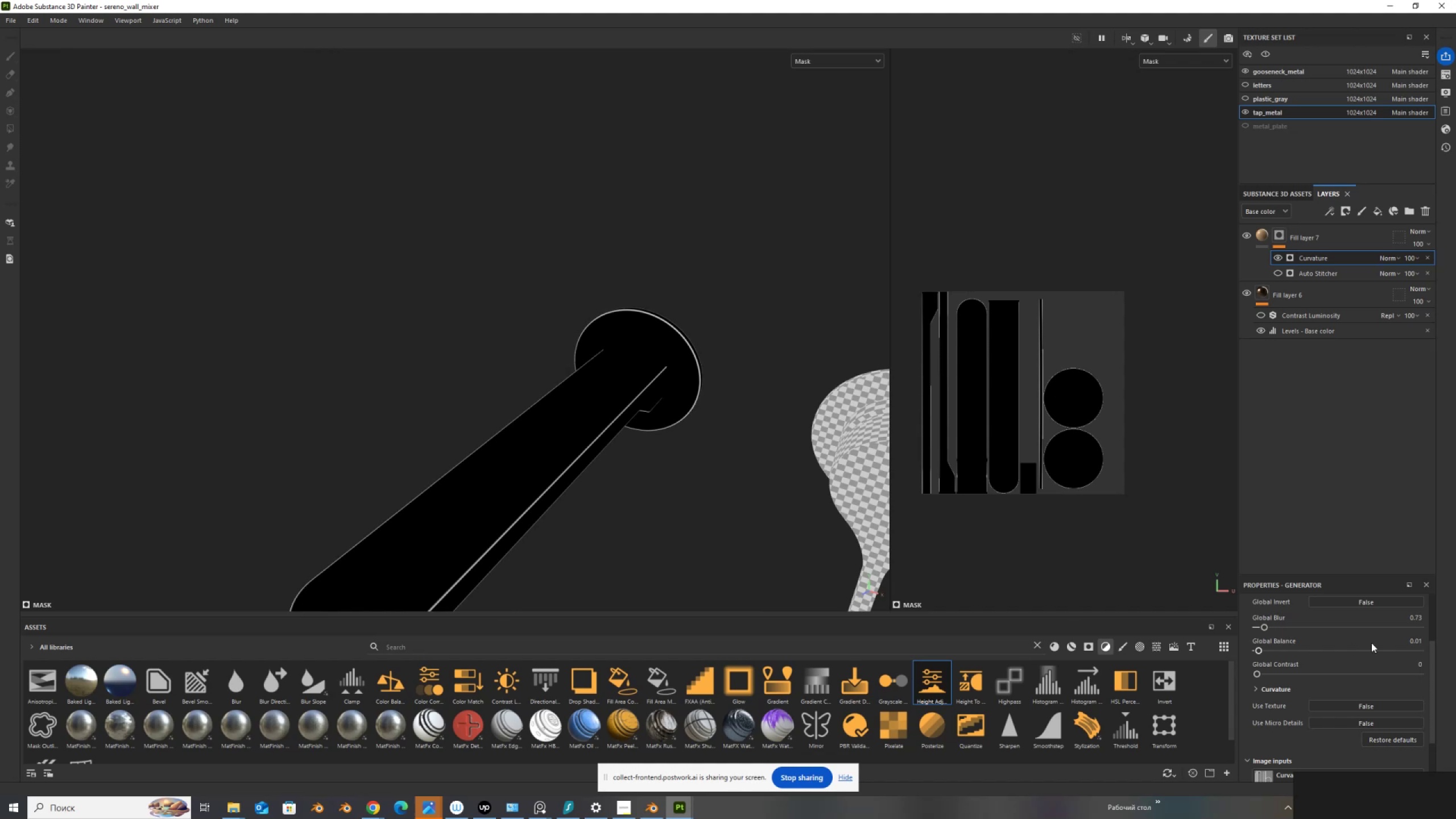 
left_click([1382, 638])
 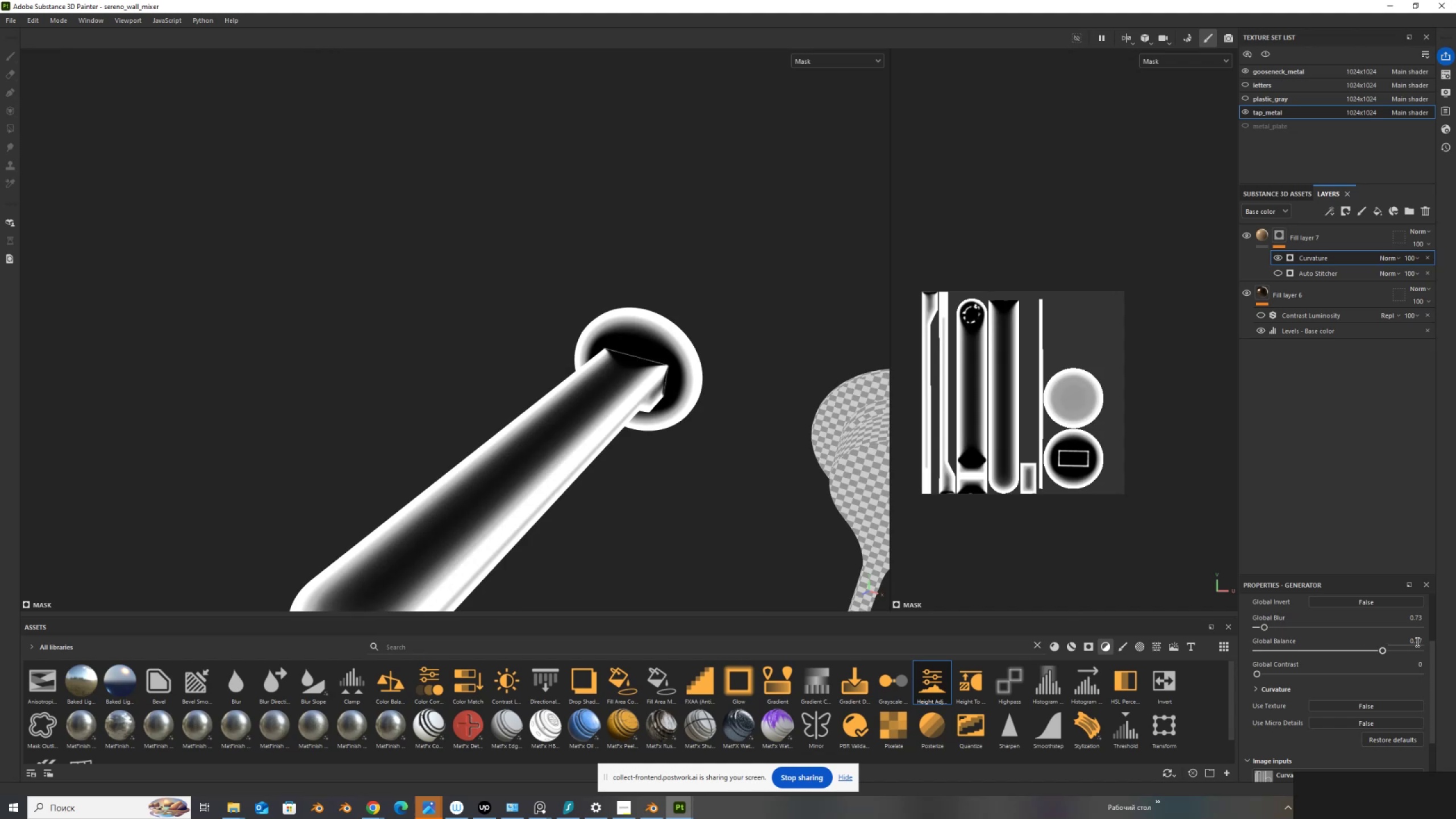 
left_click_drag(start_coordinate=[1407, 643], to_coordinate=[1455, 642])
 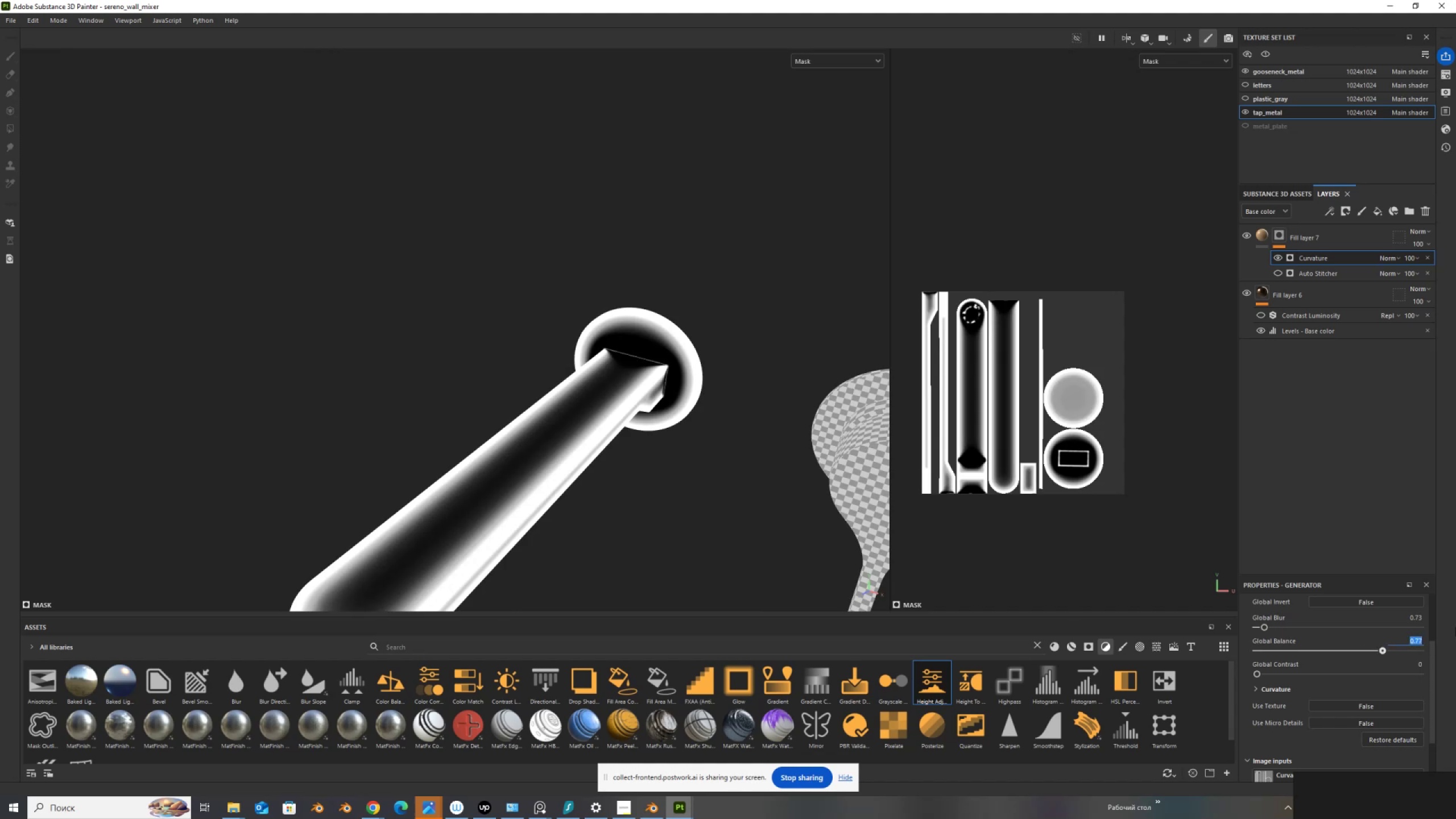 
key(Numpad0)
 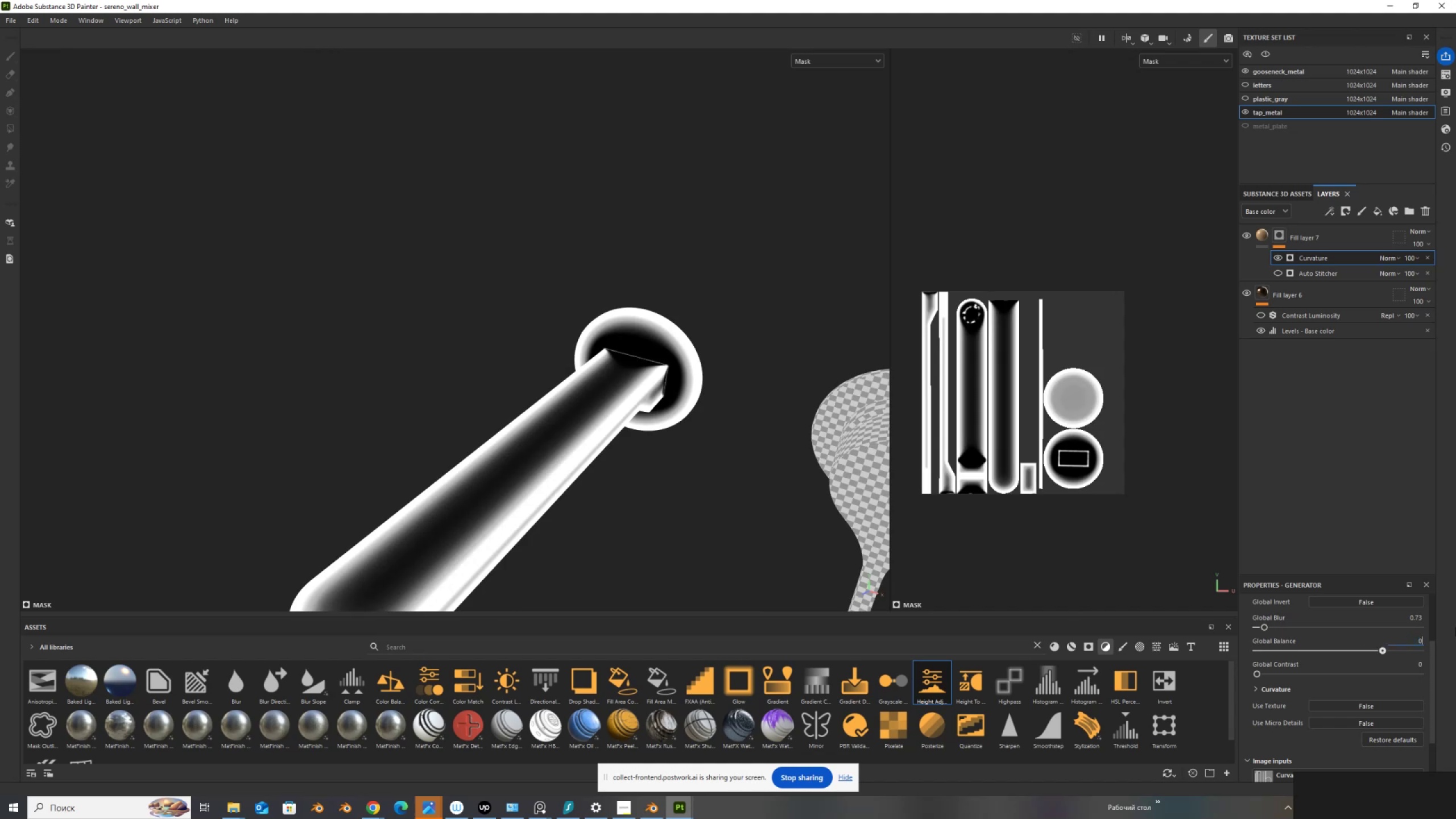 
key(NumpadDecimal)
 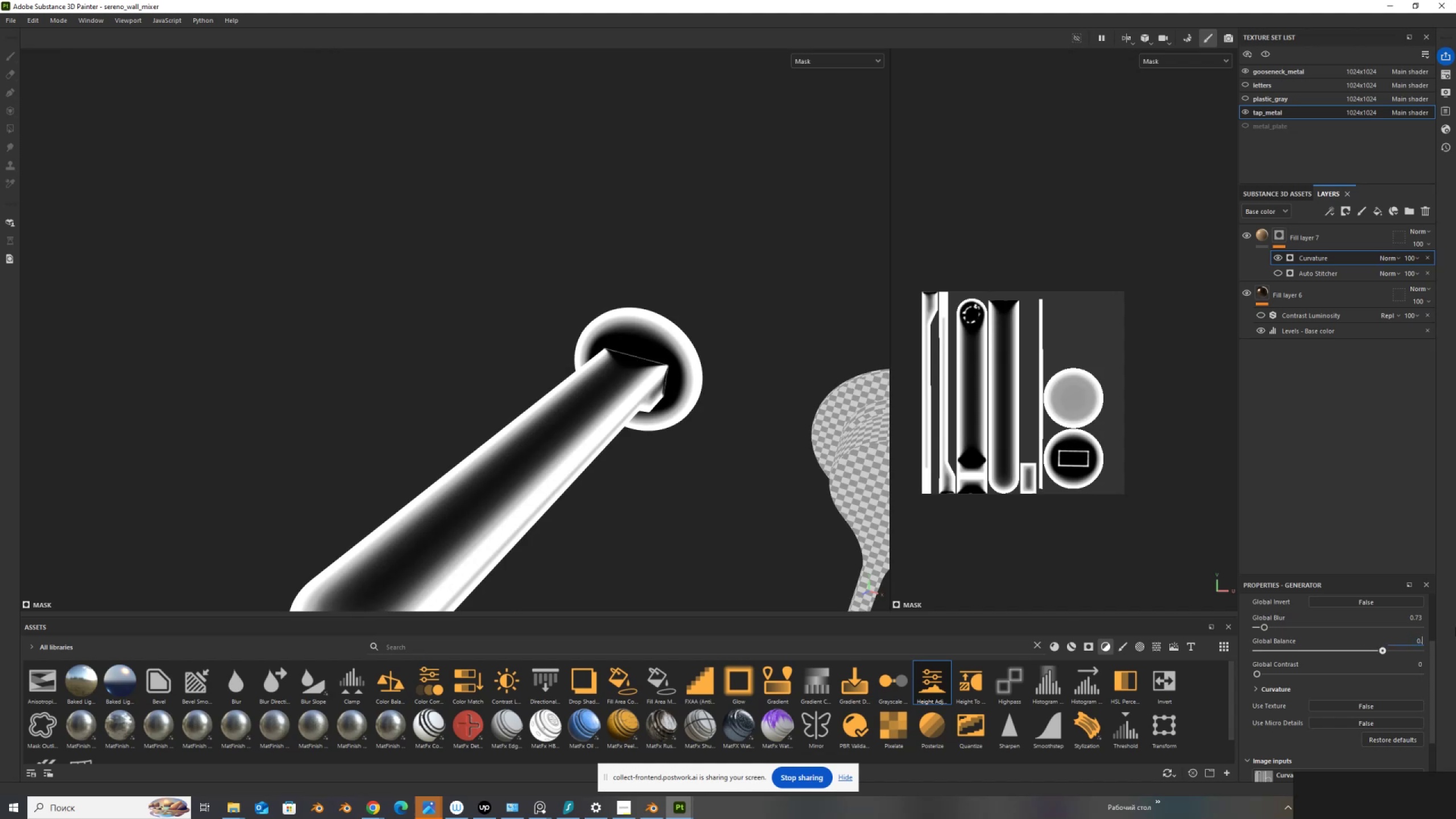 
key(Numpad0)
 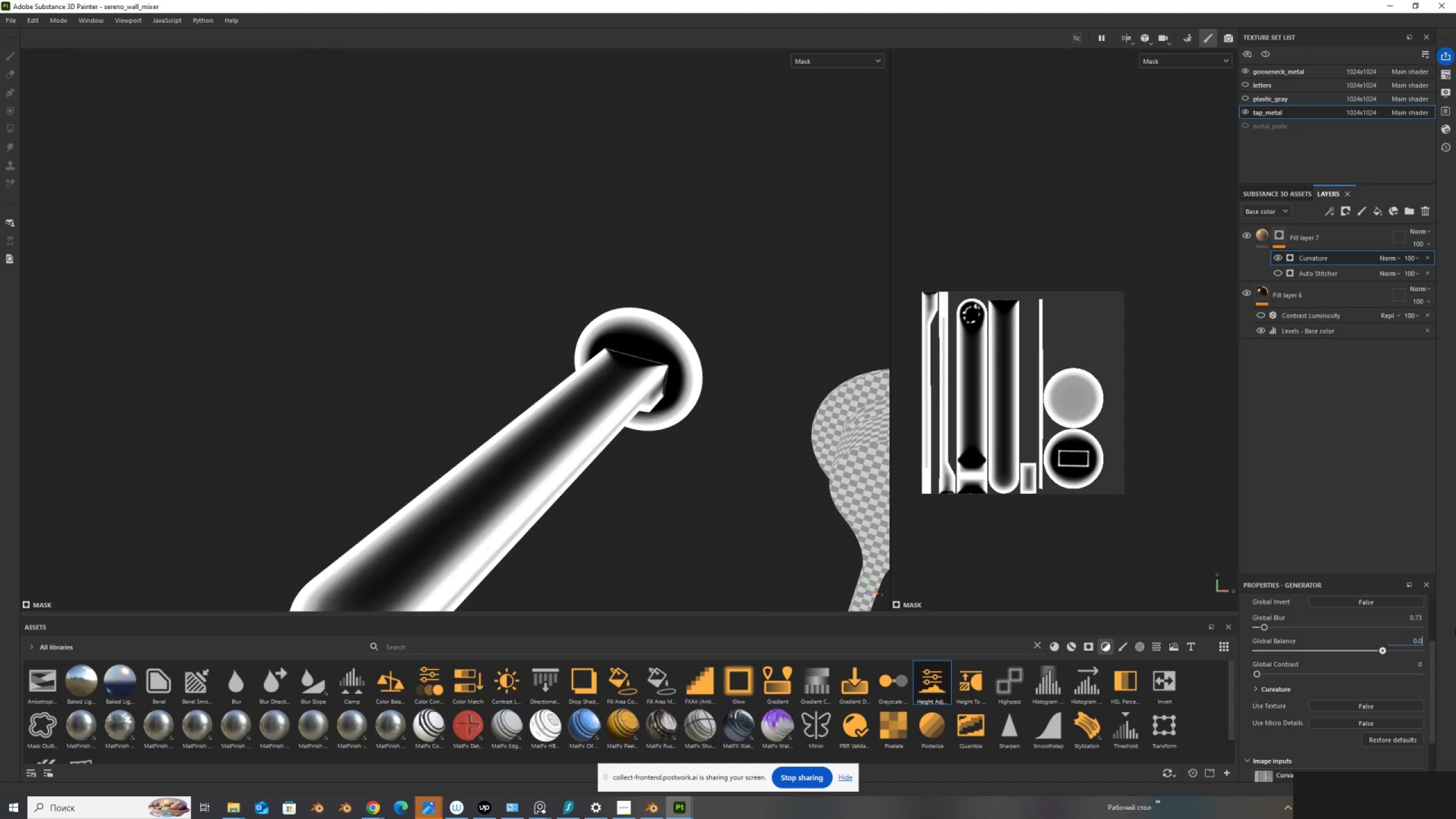 
key(Numpad0)
 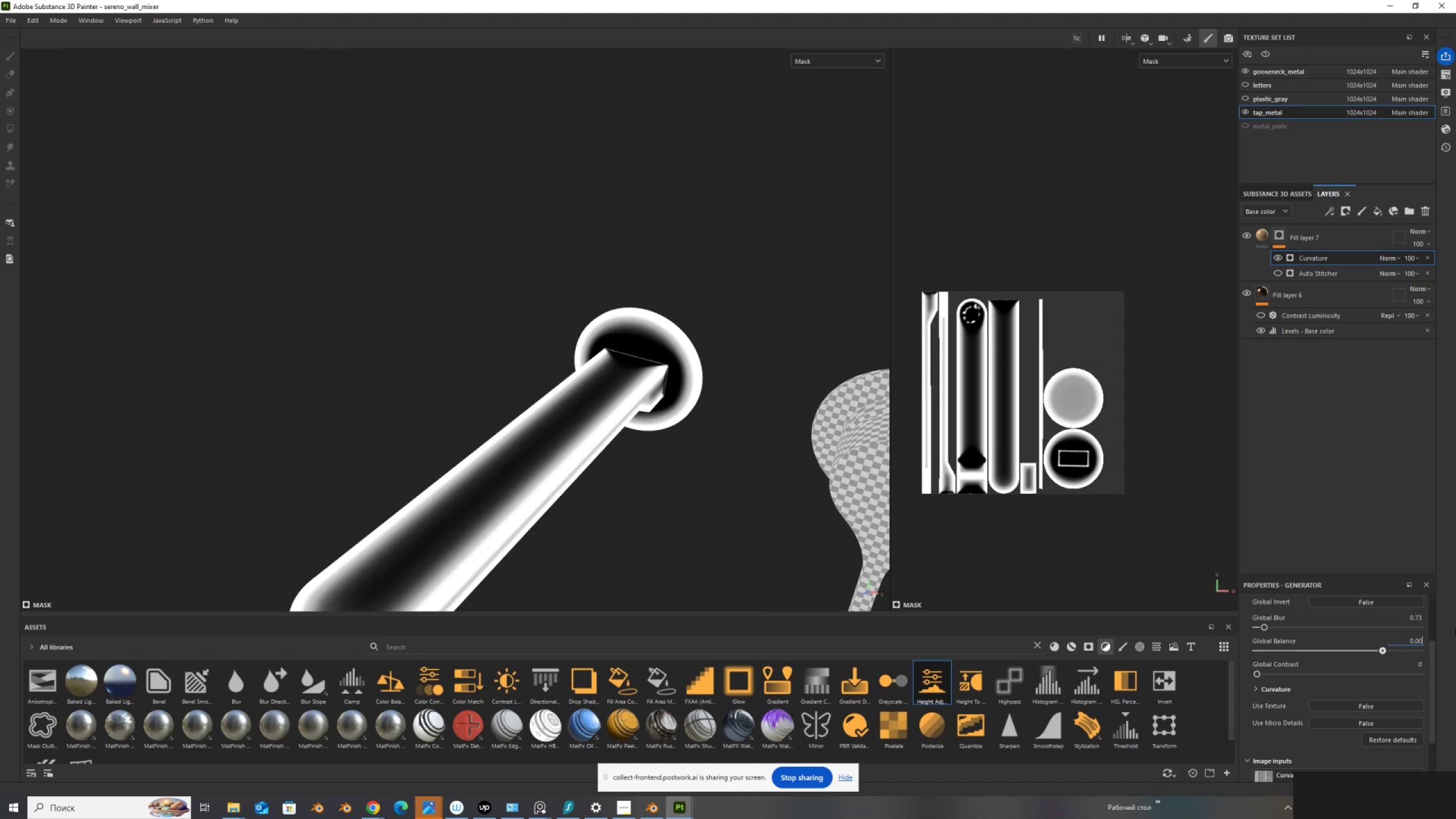 
key(Numpad5)
 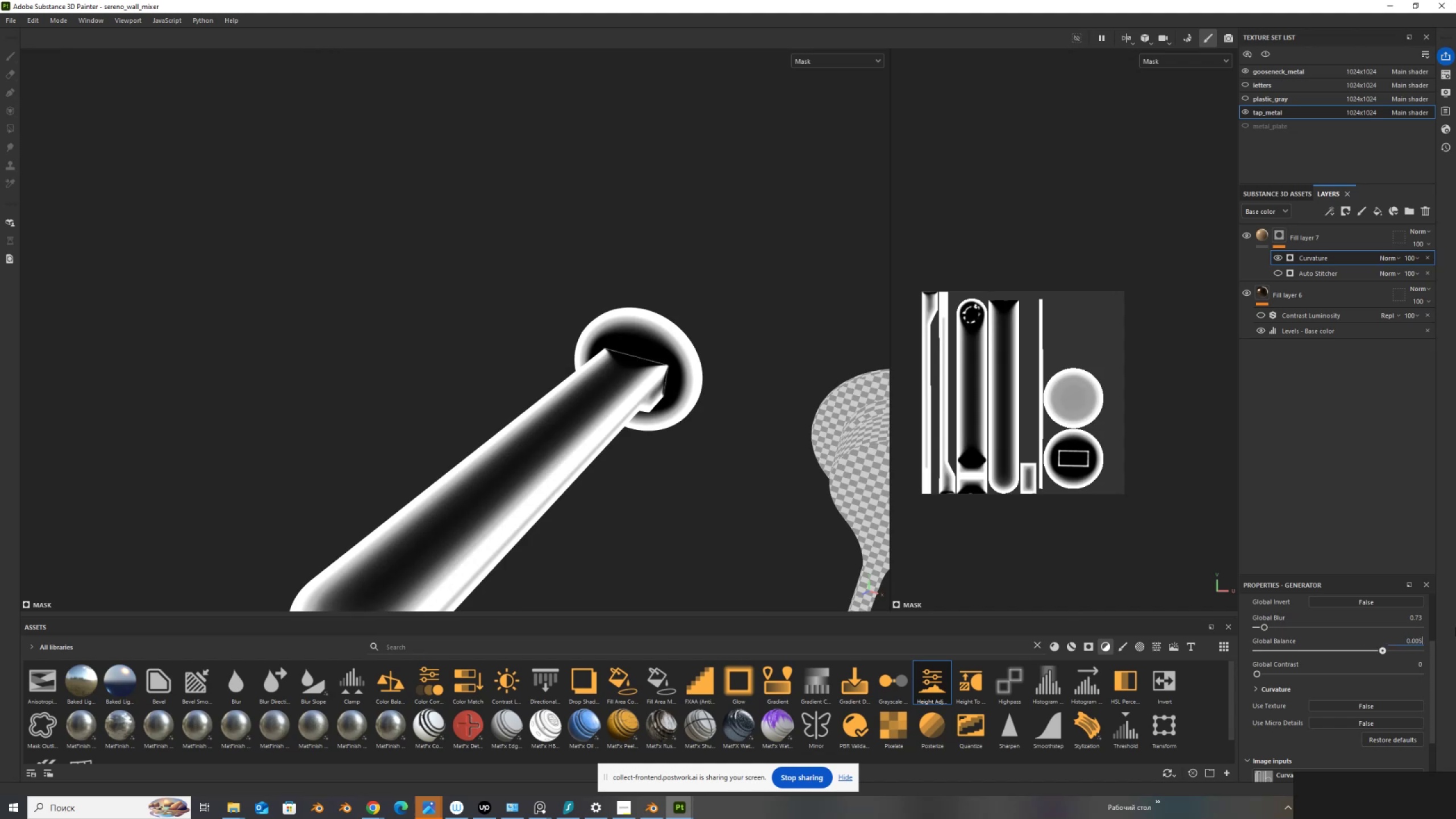 
key(NumpadEnter)
 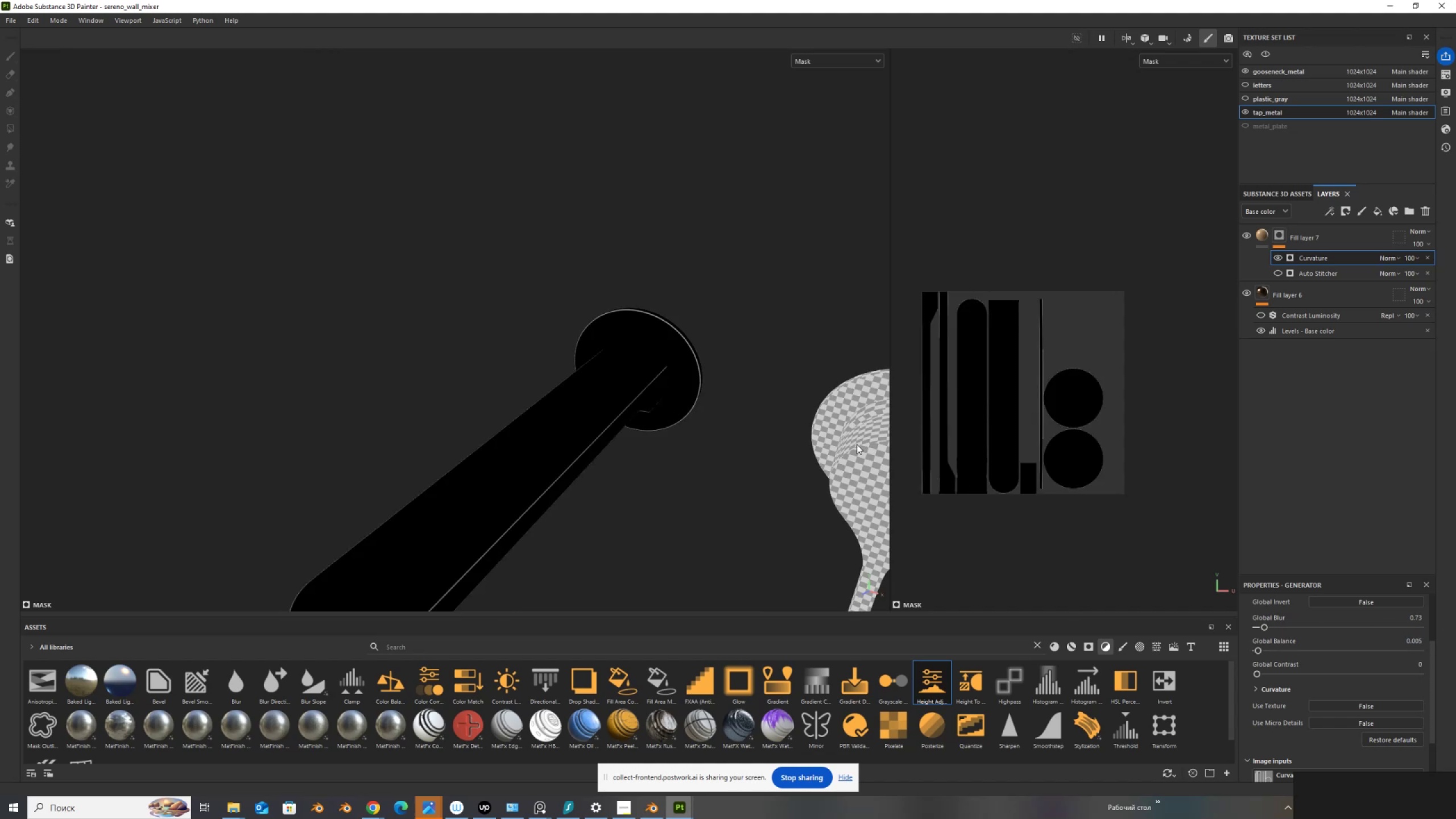 
scroll: coordinate [792, 402], scroll_direction: up, amount: 11.0
 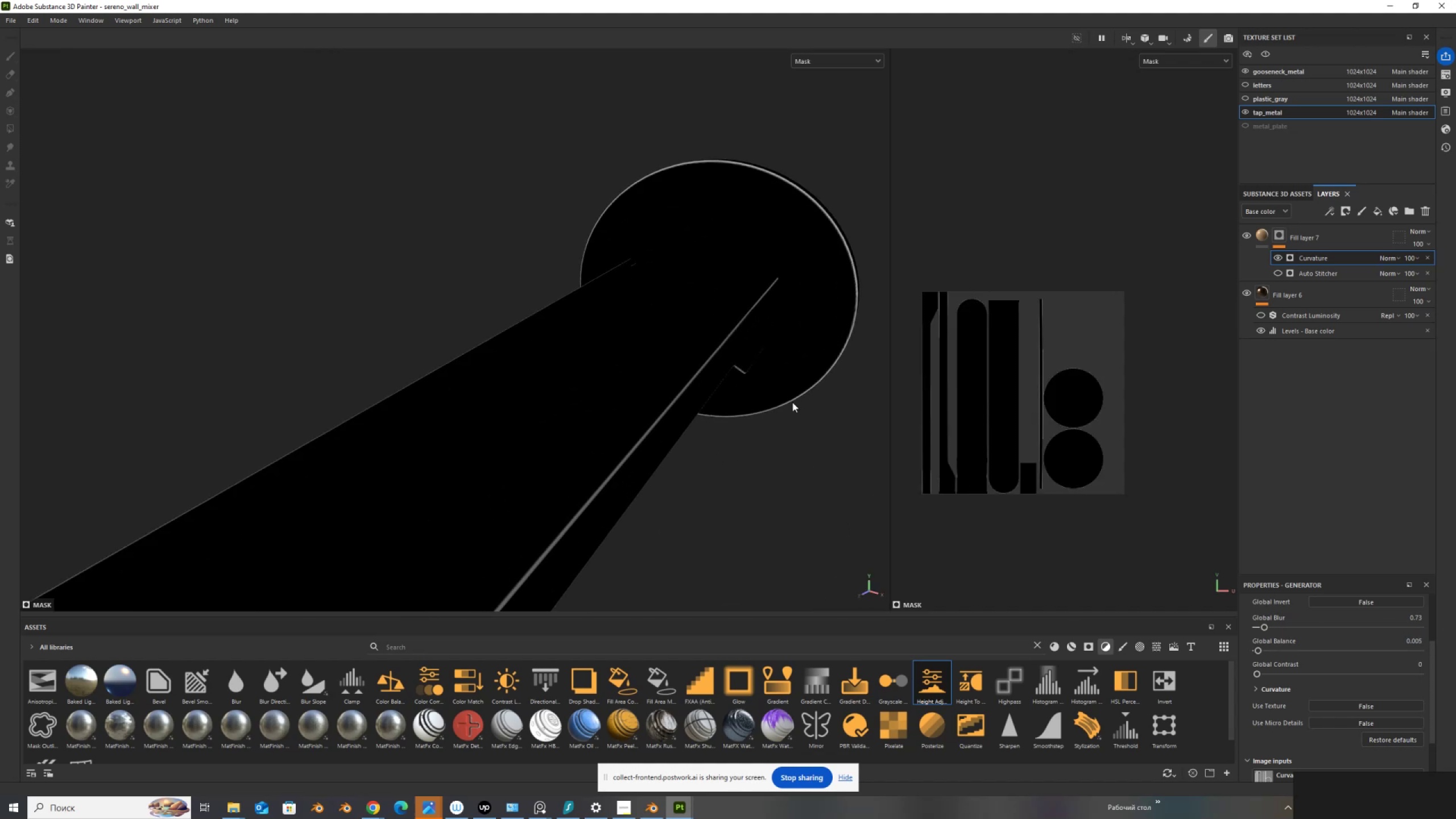 
scroll: coordinate [779, 402], scroll_direction: down, amount: 3.0
 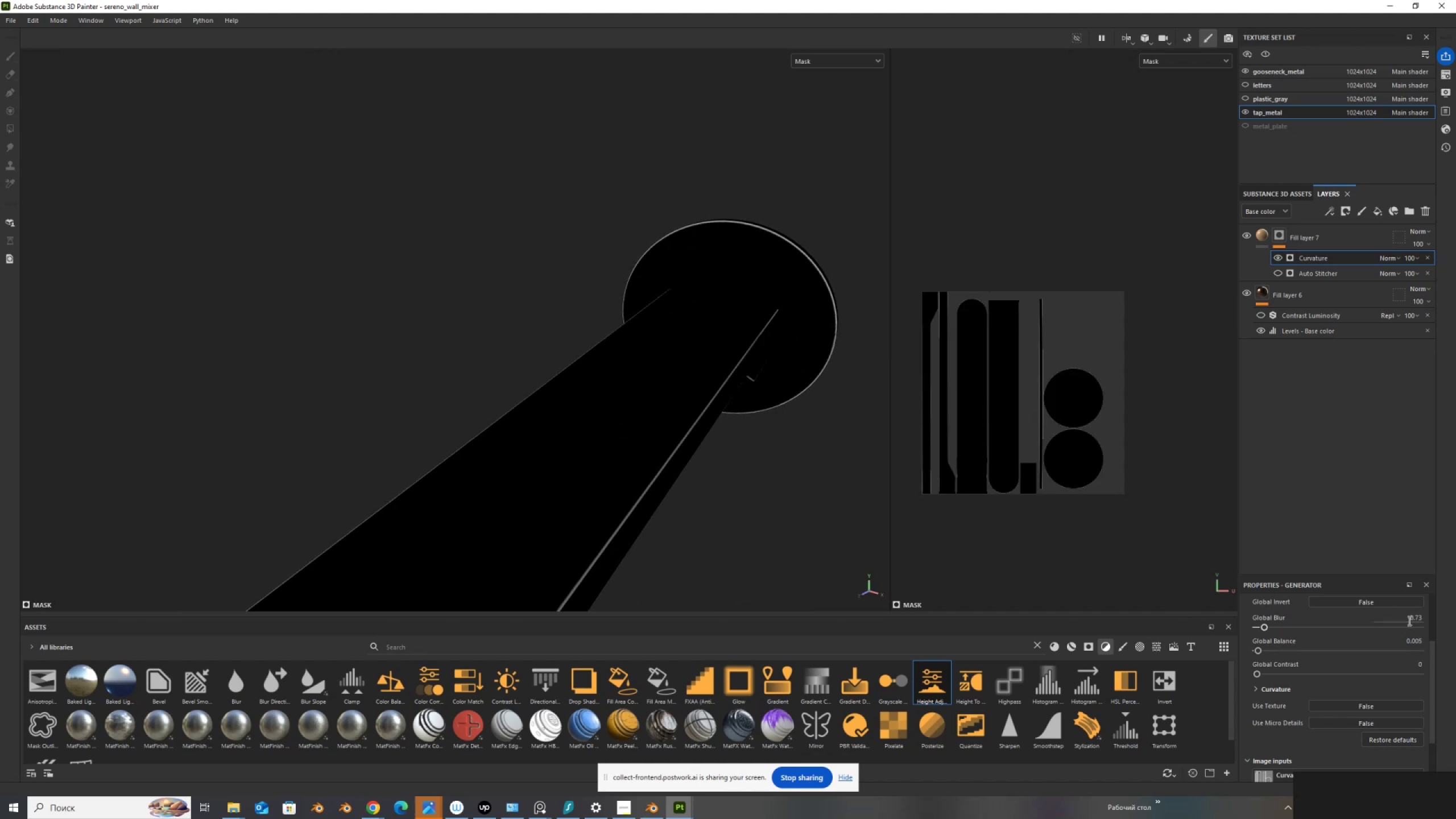 
left_click_drag(start_coordinate=[1408, 621], to_coordinate=[1449, 623])
 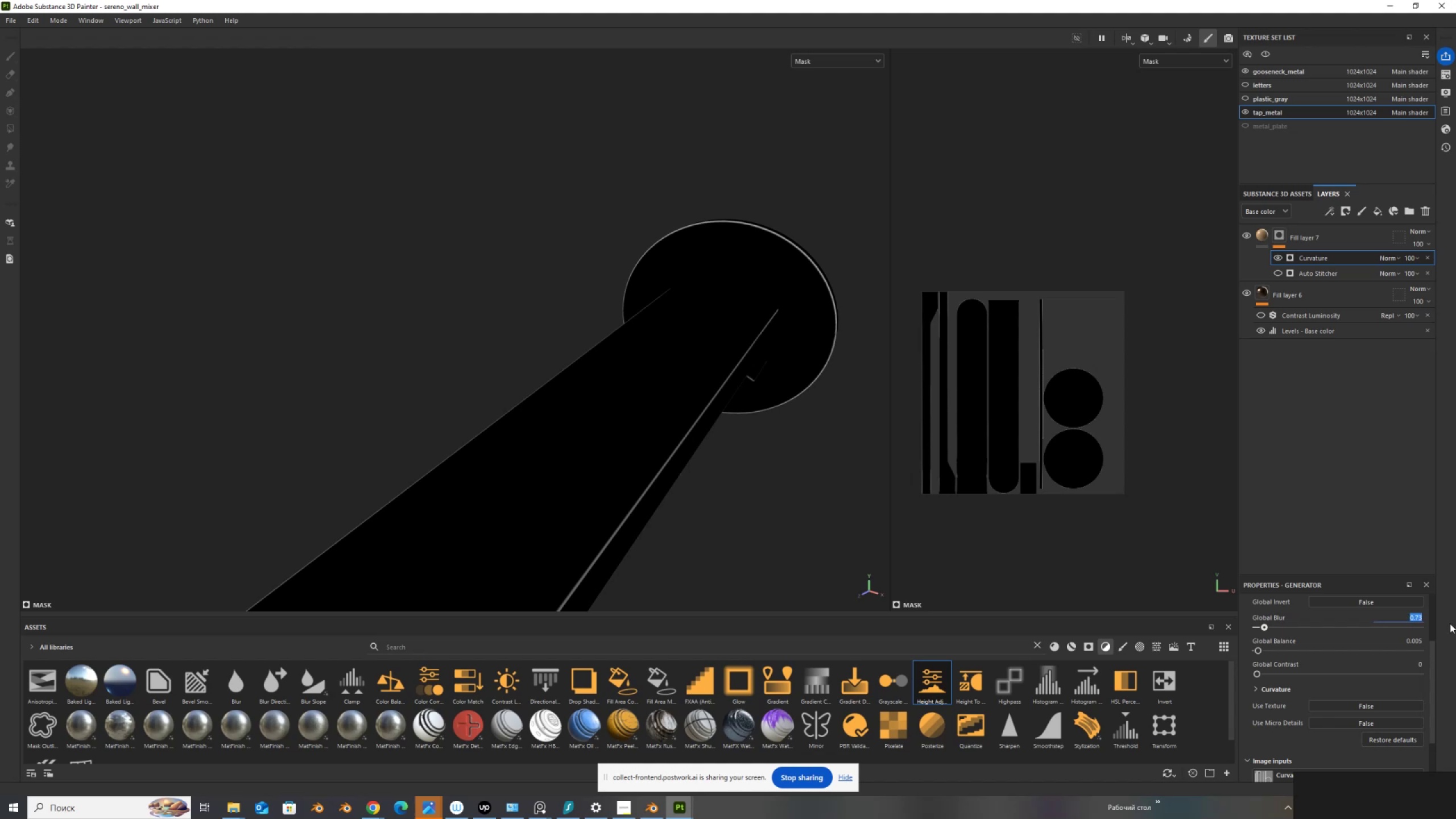 
key(Numpad0)
 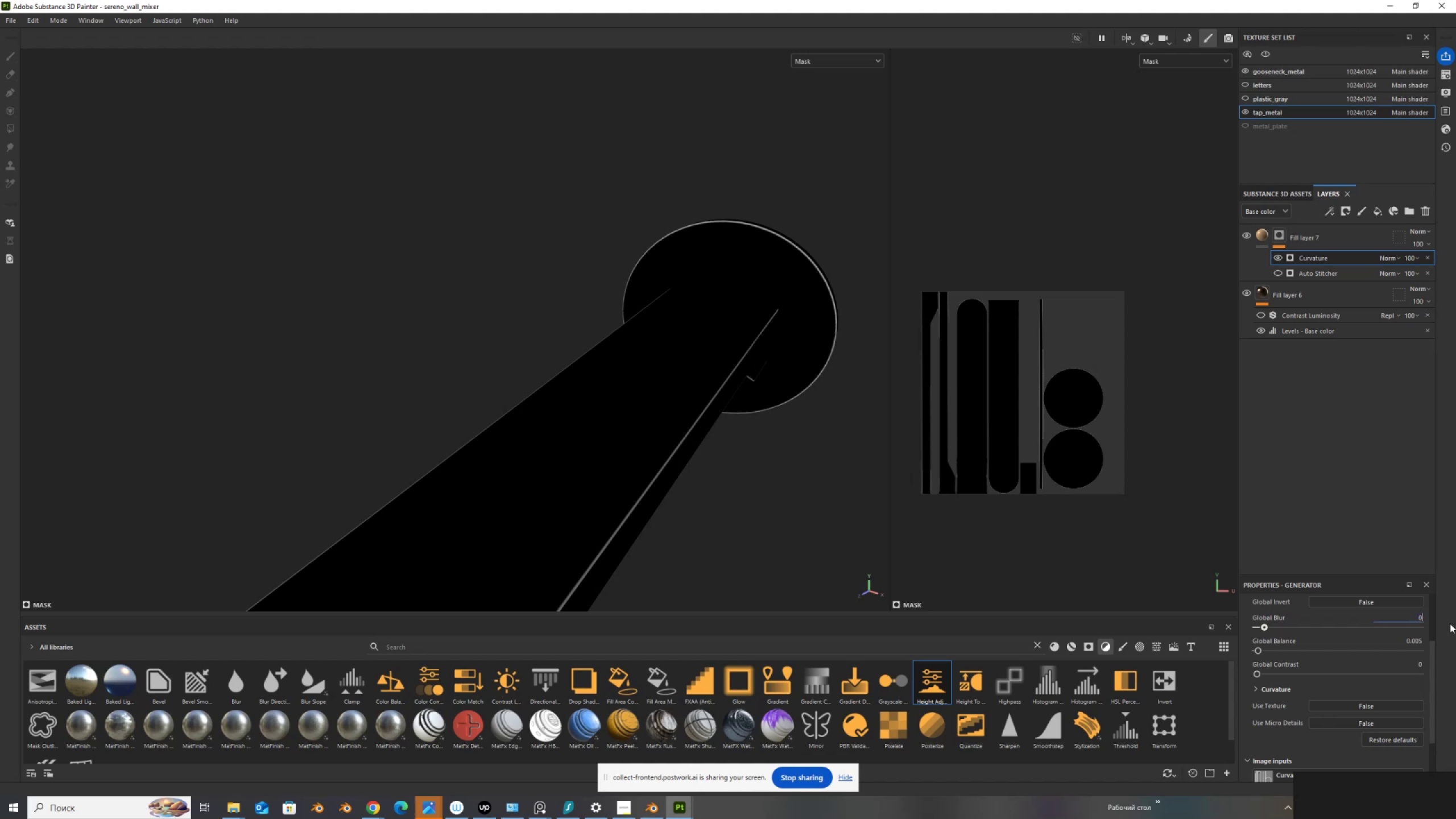 
key(NumpadDecimal)
 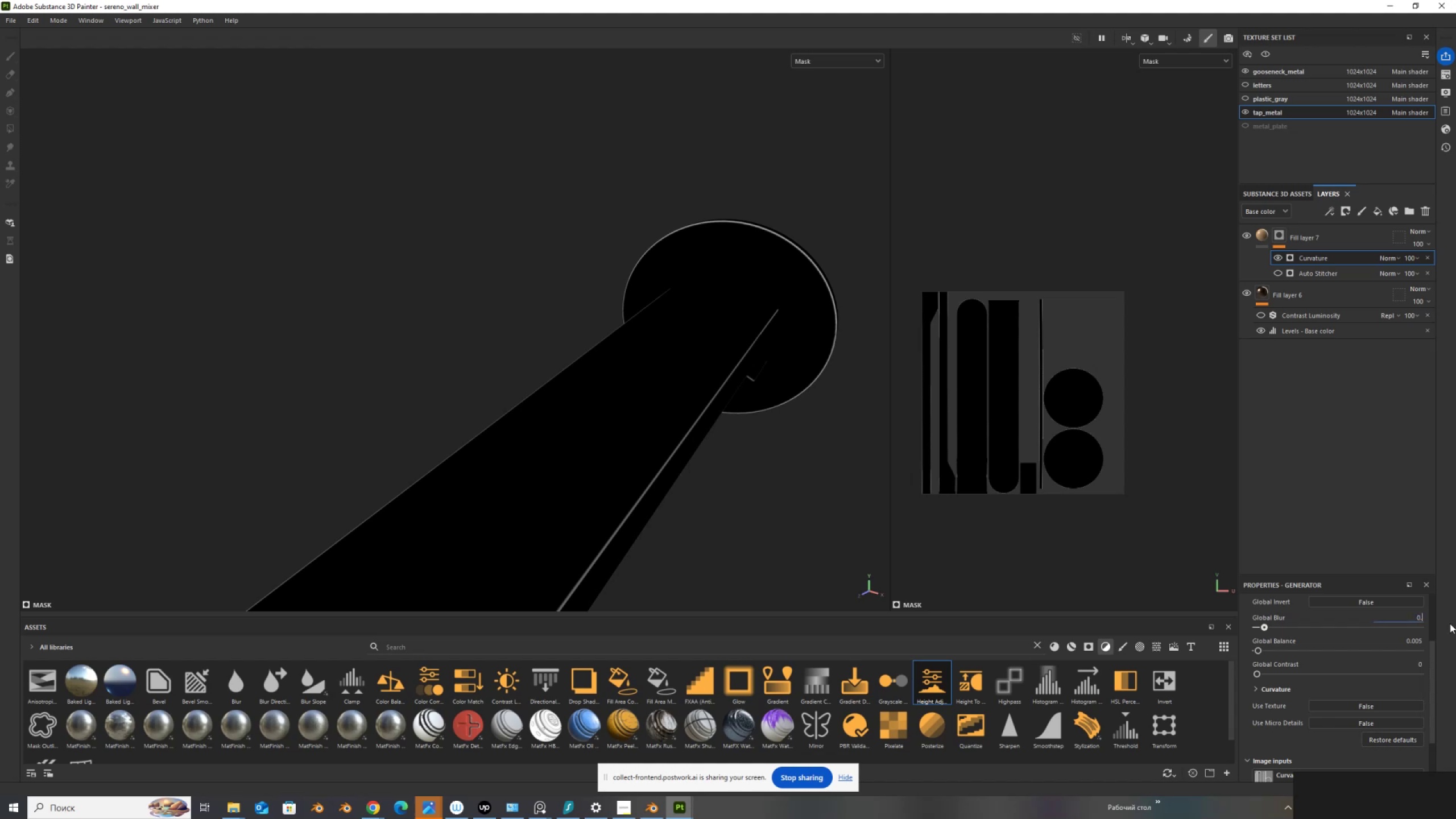 
key(Numpad5)
 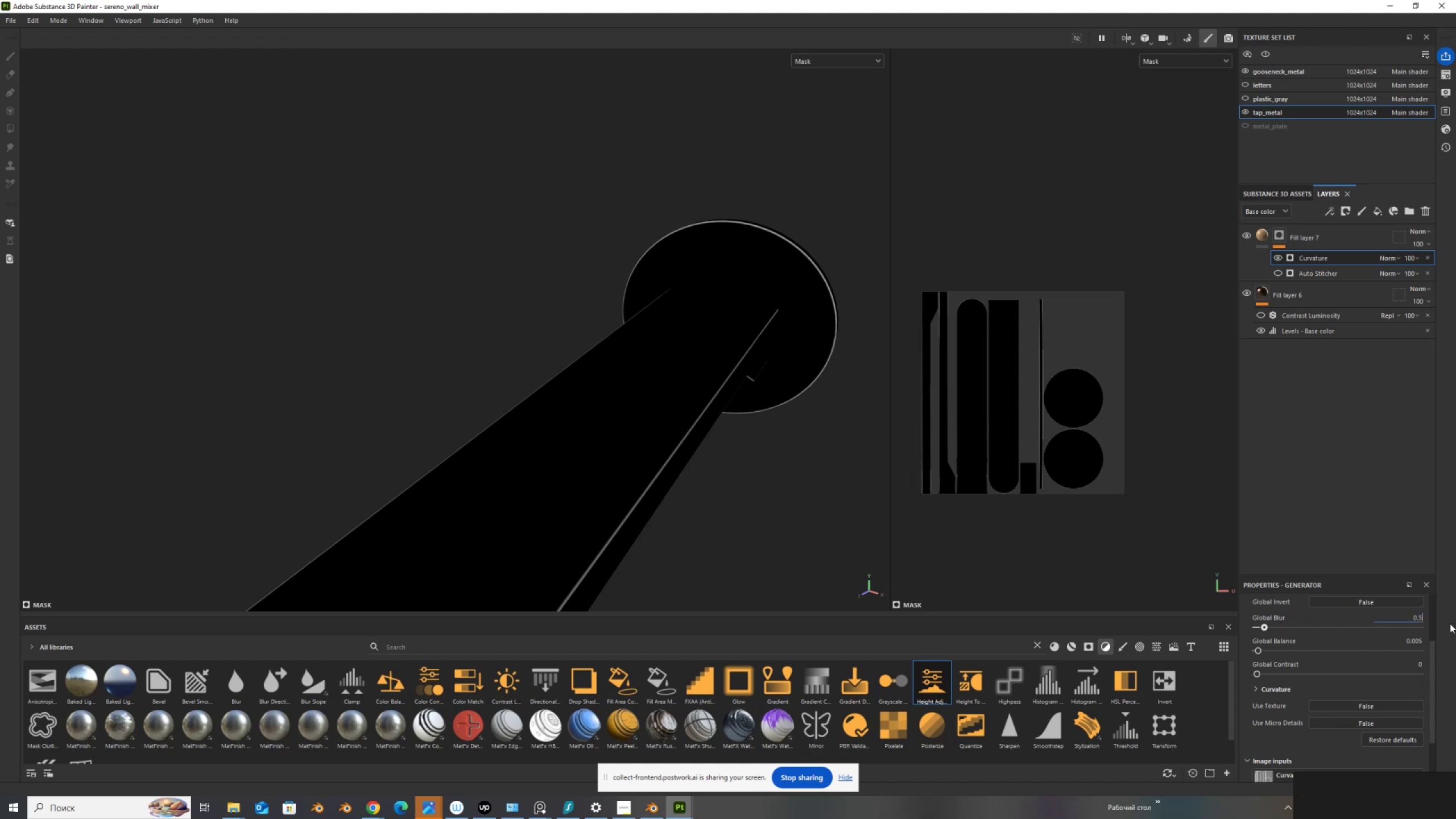 
key(NumpadEnter)
 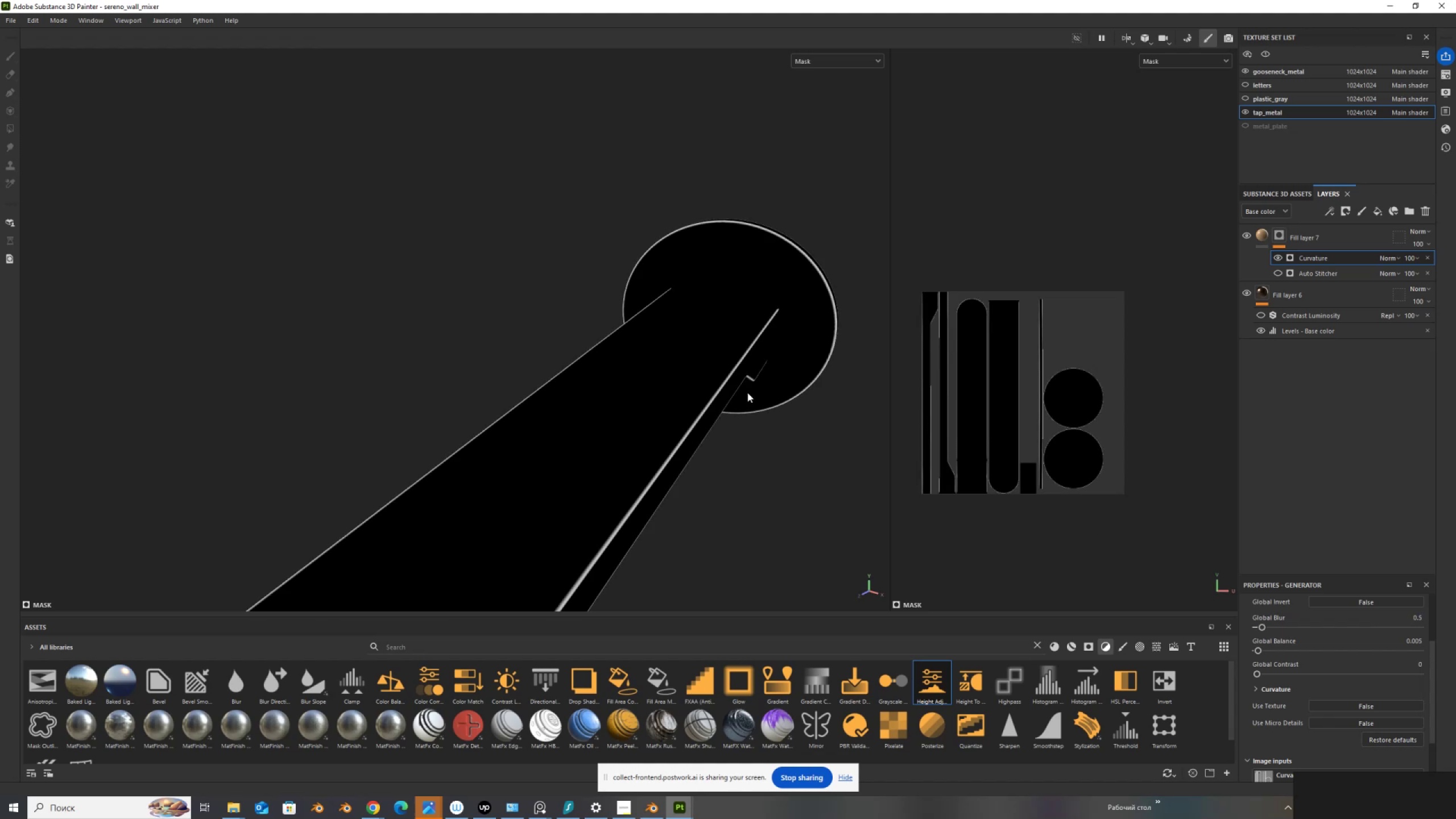 
scroll: coordinate [500, 292], scroll_direction: down, amount: 3.0
 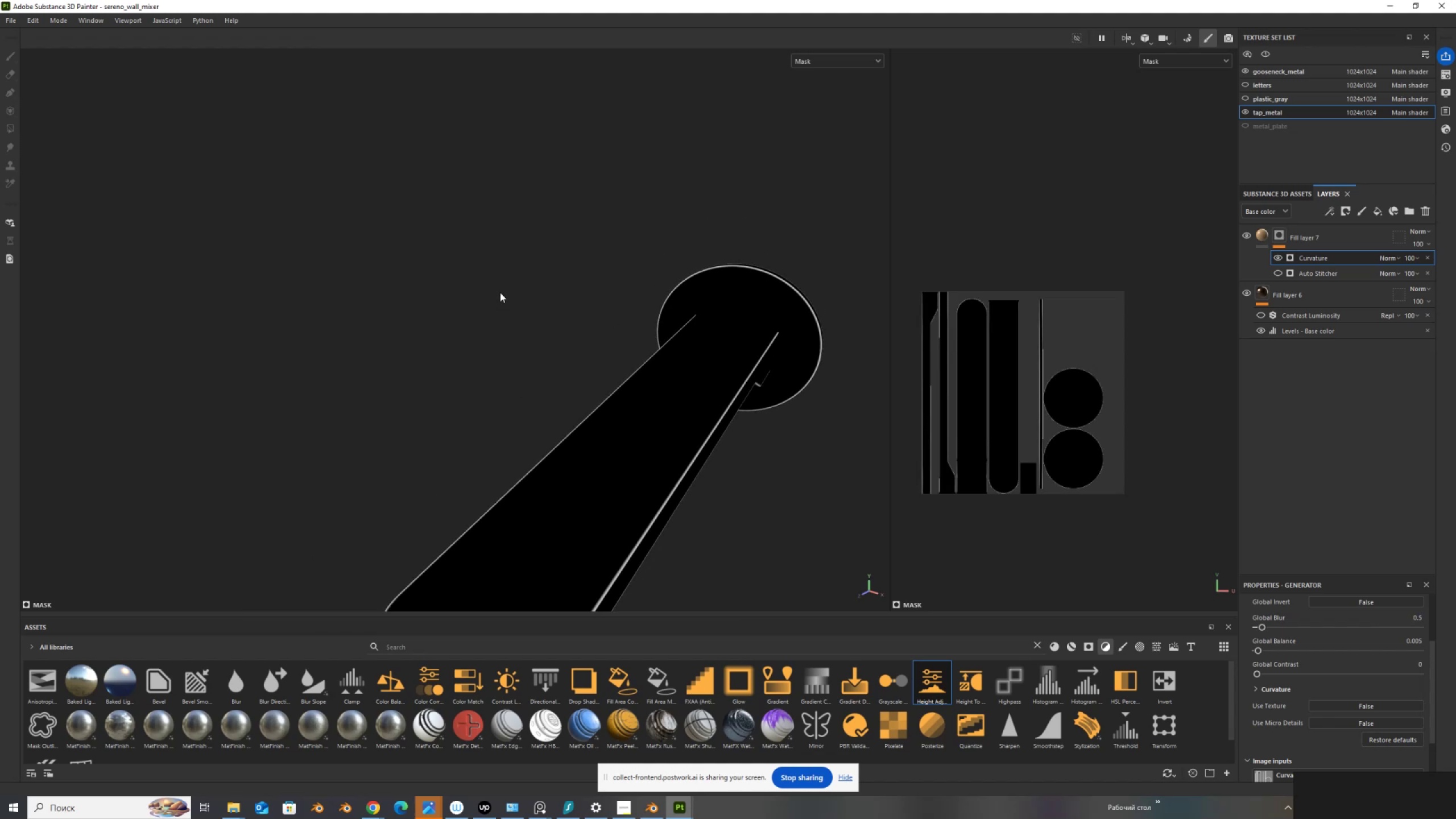 
key(M)
 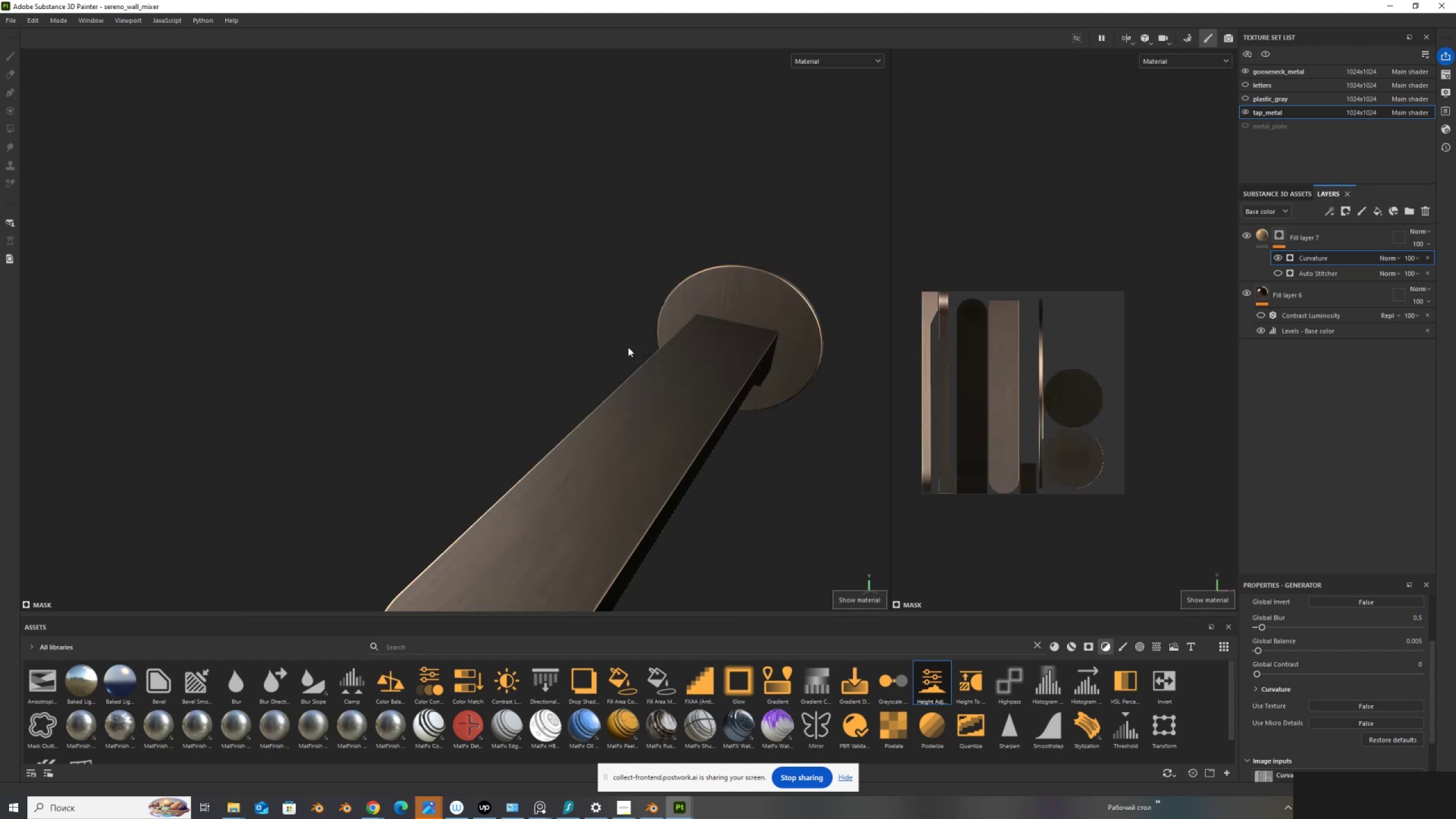 
scroll: coordinate [694, 387], scroll_direction: down, amount: 3.0
 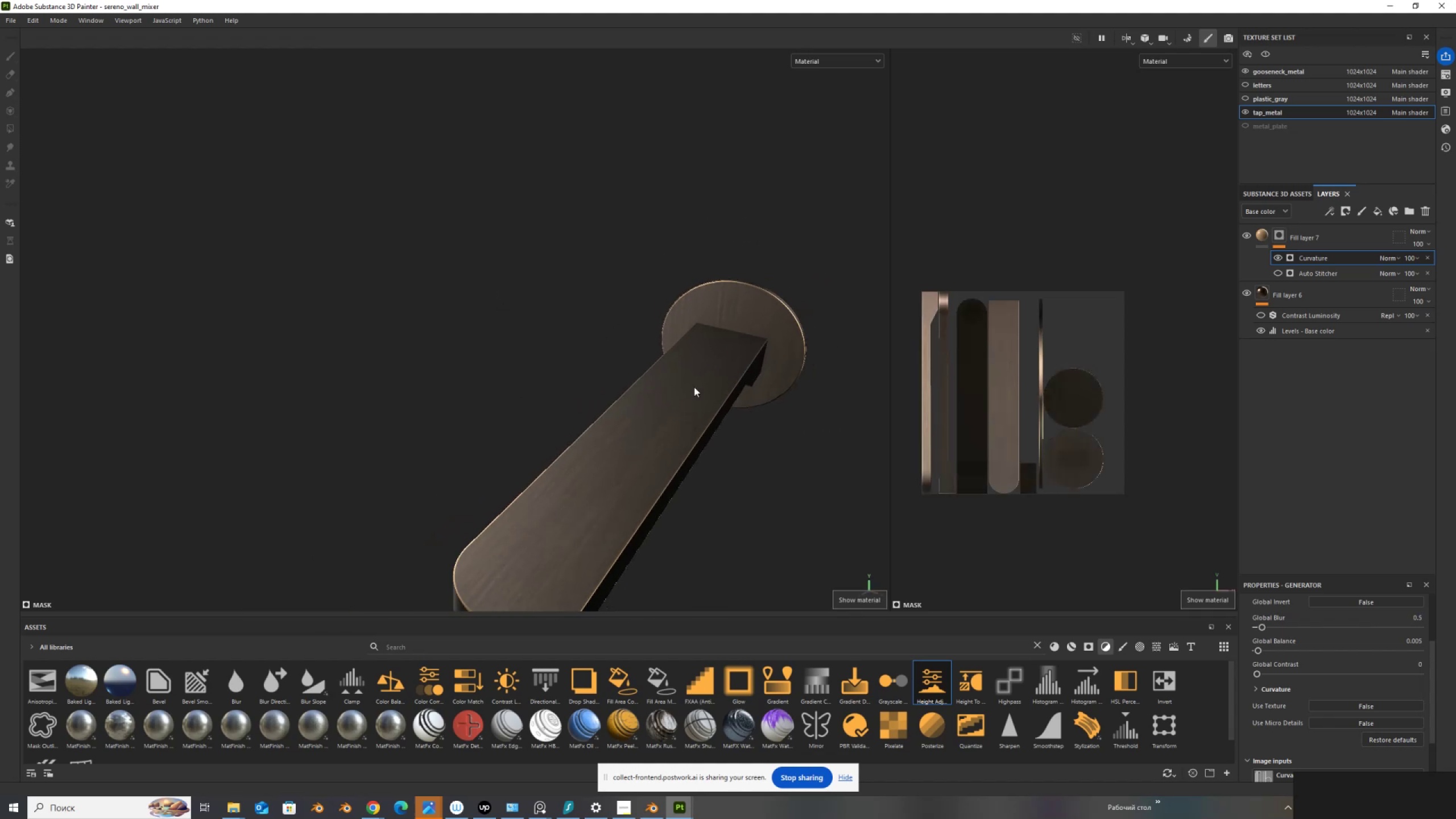 
hold_key(key=AltLeft, duration=1.53)
left_click_drag(start_coordinate=[708, 383], to_coordinate=[639, 396])
 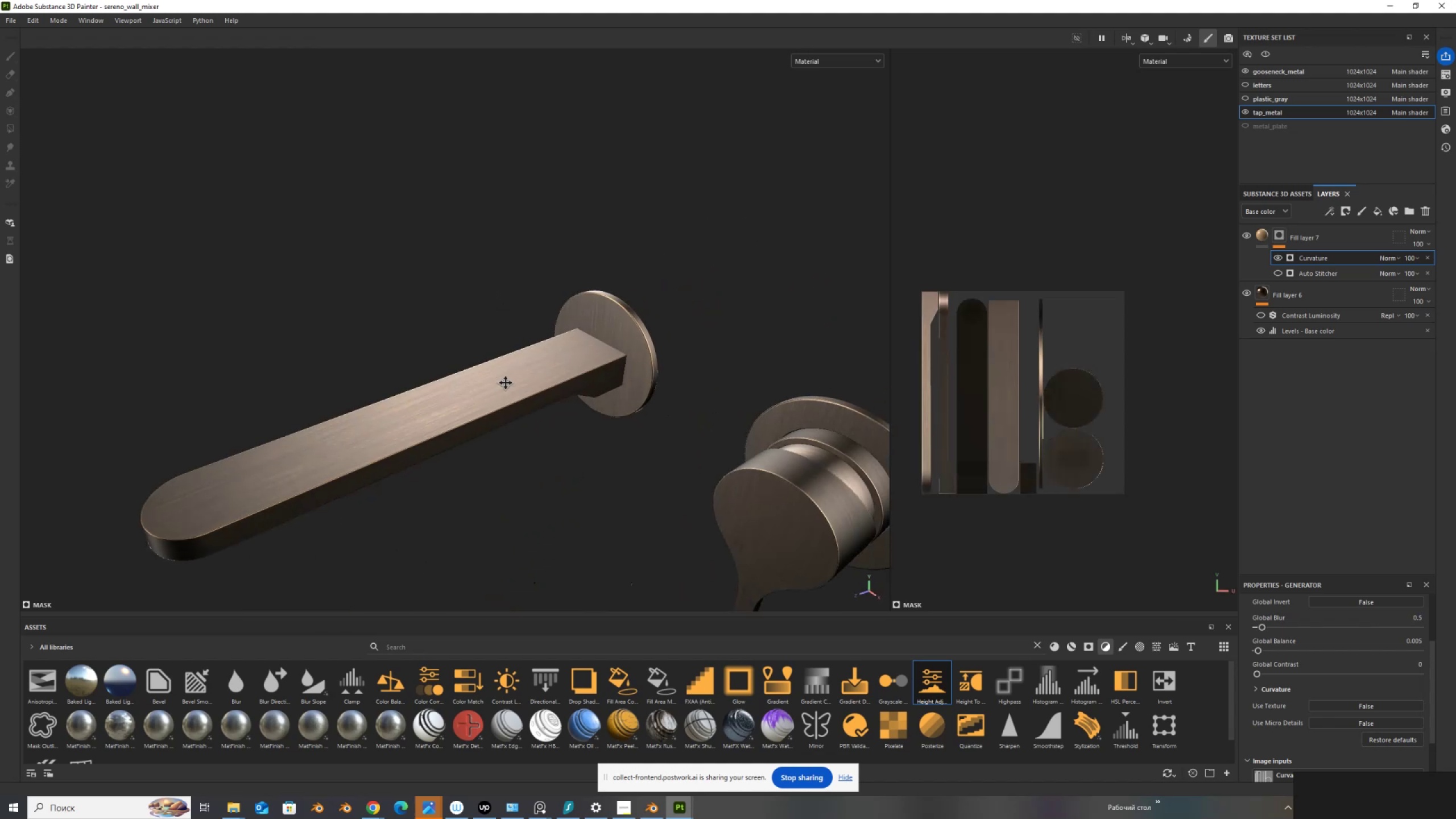 
hold_key(key=AltLeft, duration=1.18)
 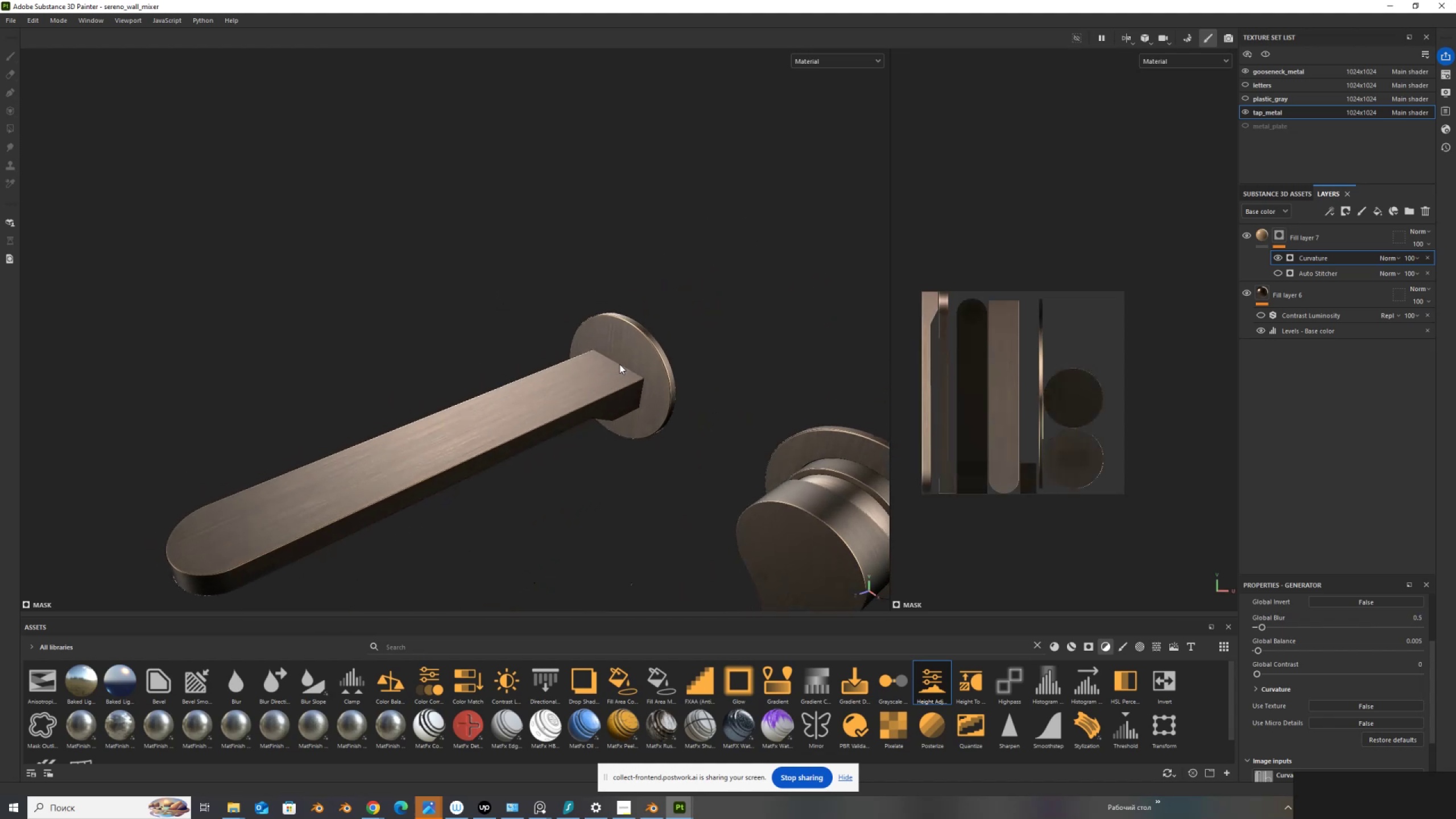 
scroll: coordinate [684, 355], scroll_direction: up, amount: 13.0
 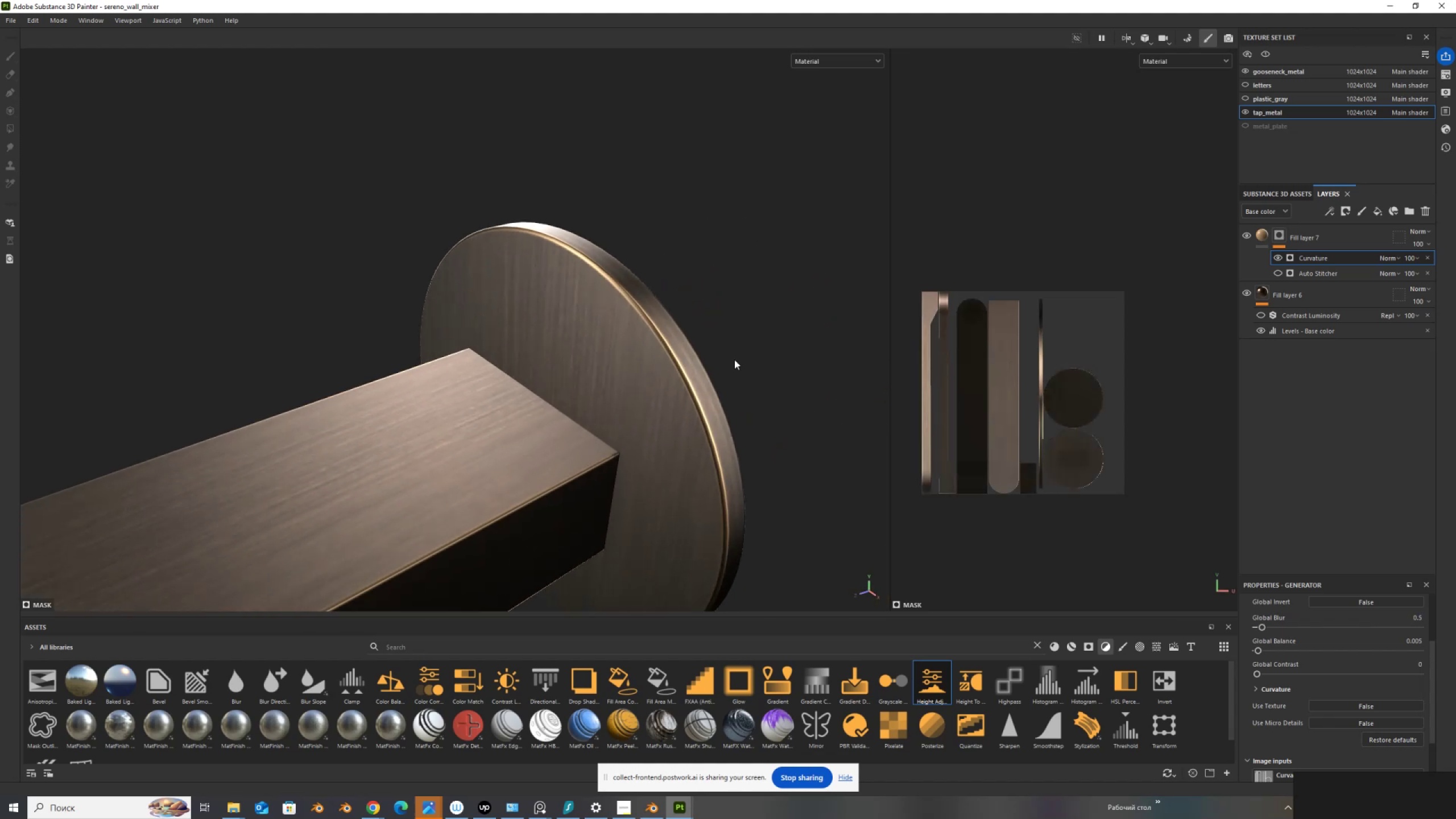 
scroll: coordinate [630, 357], scroll_direction: down, amount: 24.0
 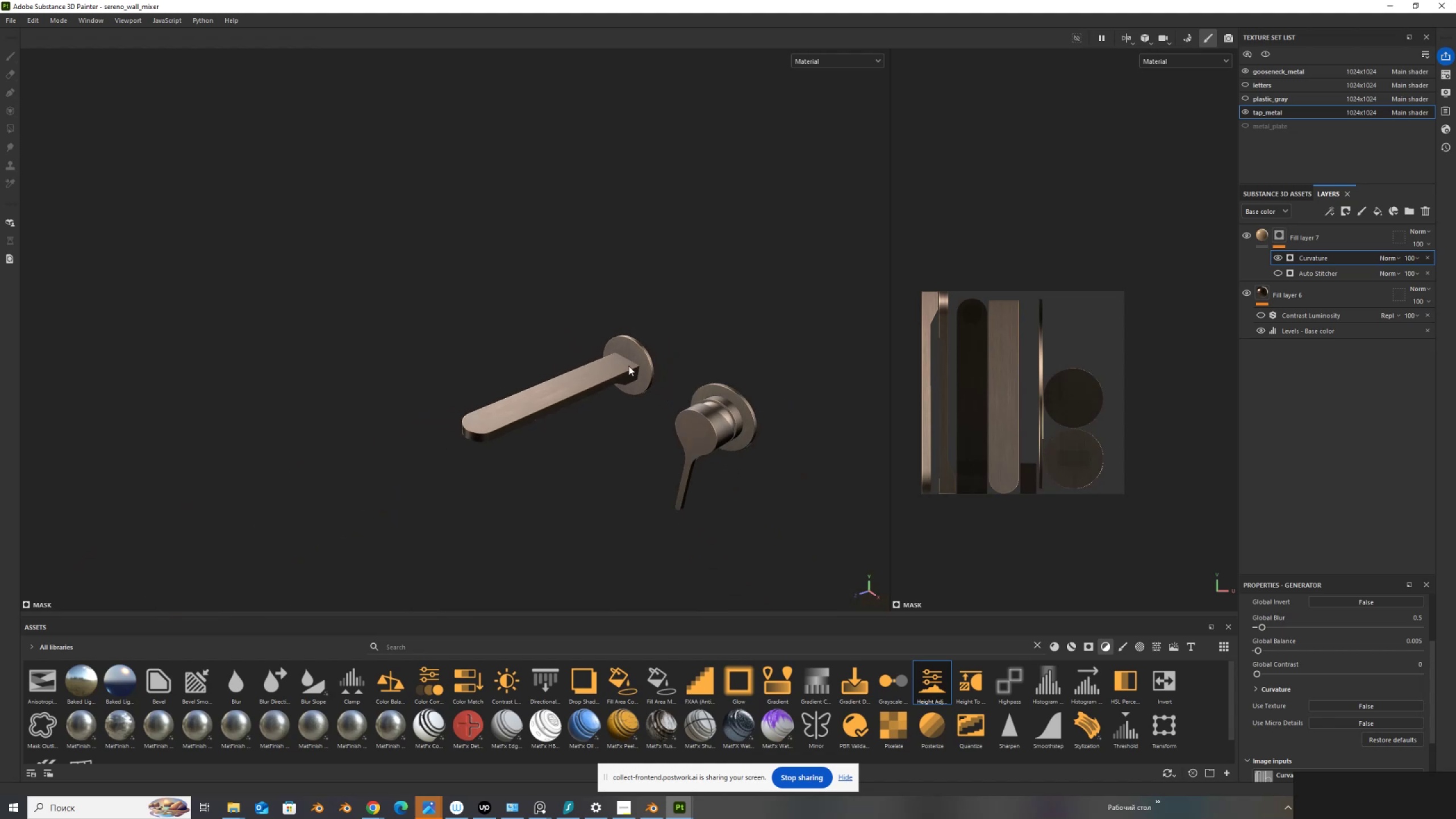 
hold_key(key=AltLeft, duration=1.5)
left_click_drag(start_coordinate=[619, 428], to_coordinate=[653, 308])
 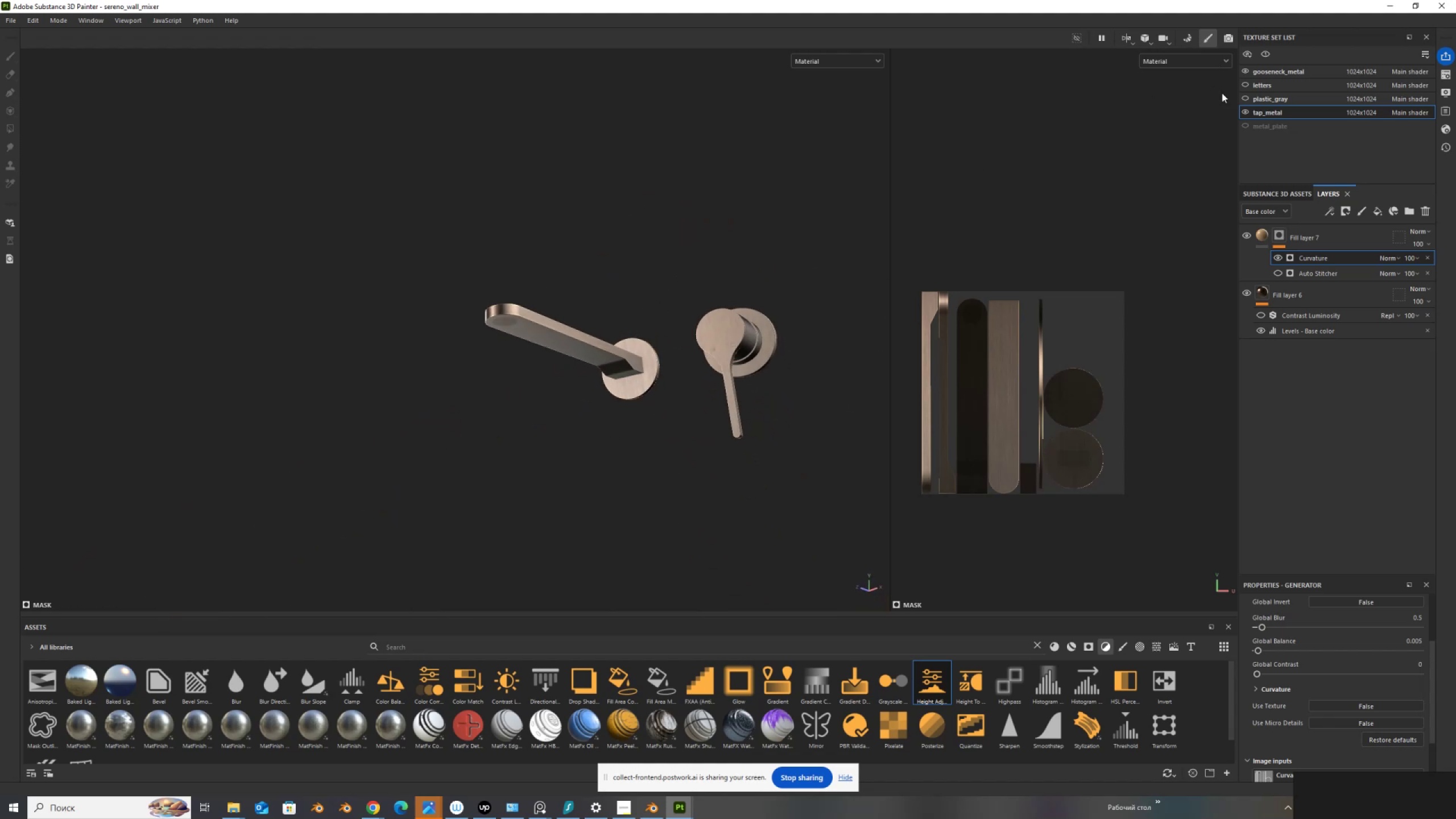 
hold_key(key=AltLeft, duration=1.52)
 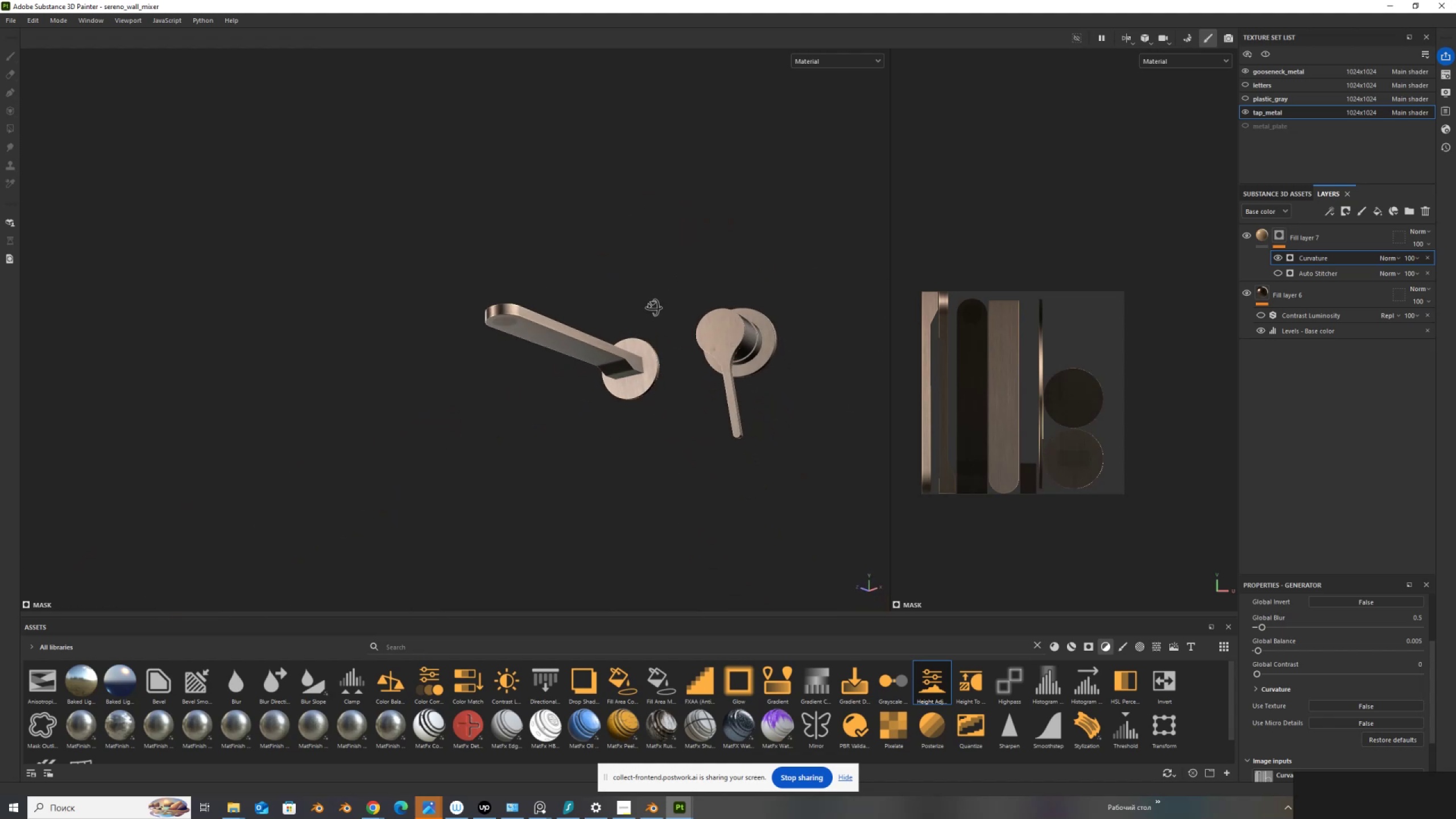 
hold_key(key=AltLeft, duration=0.83)
 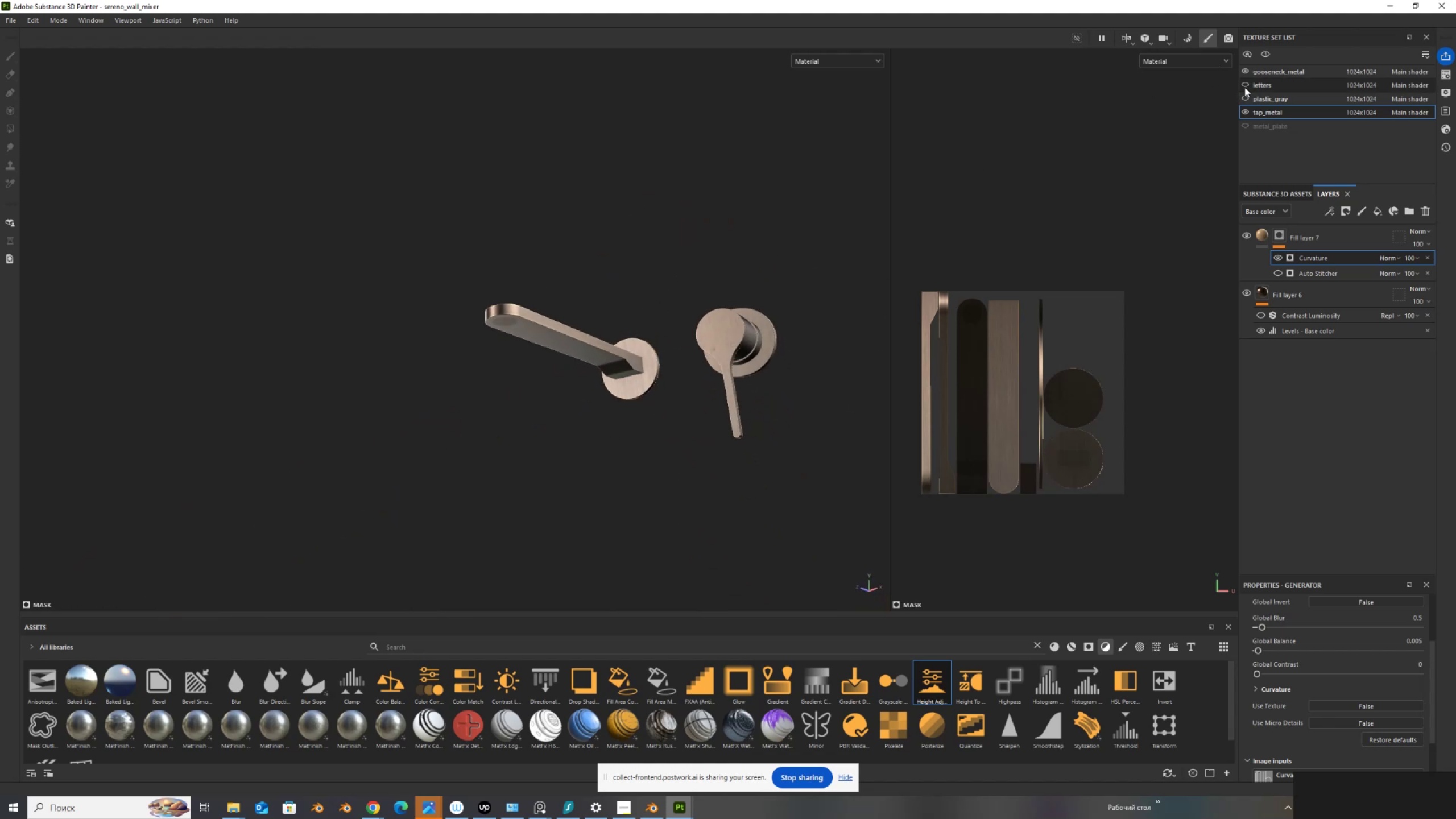 
left_click([1246, 86])
 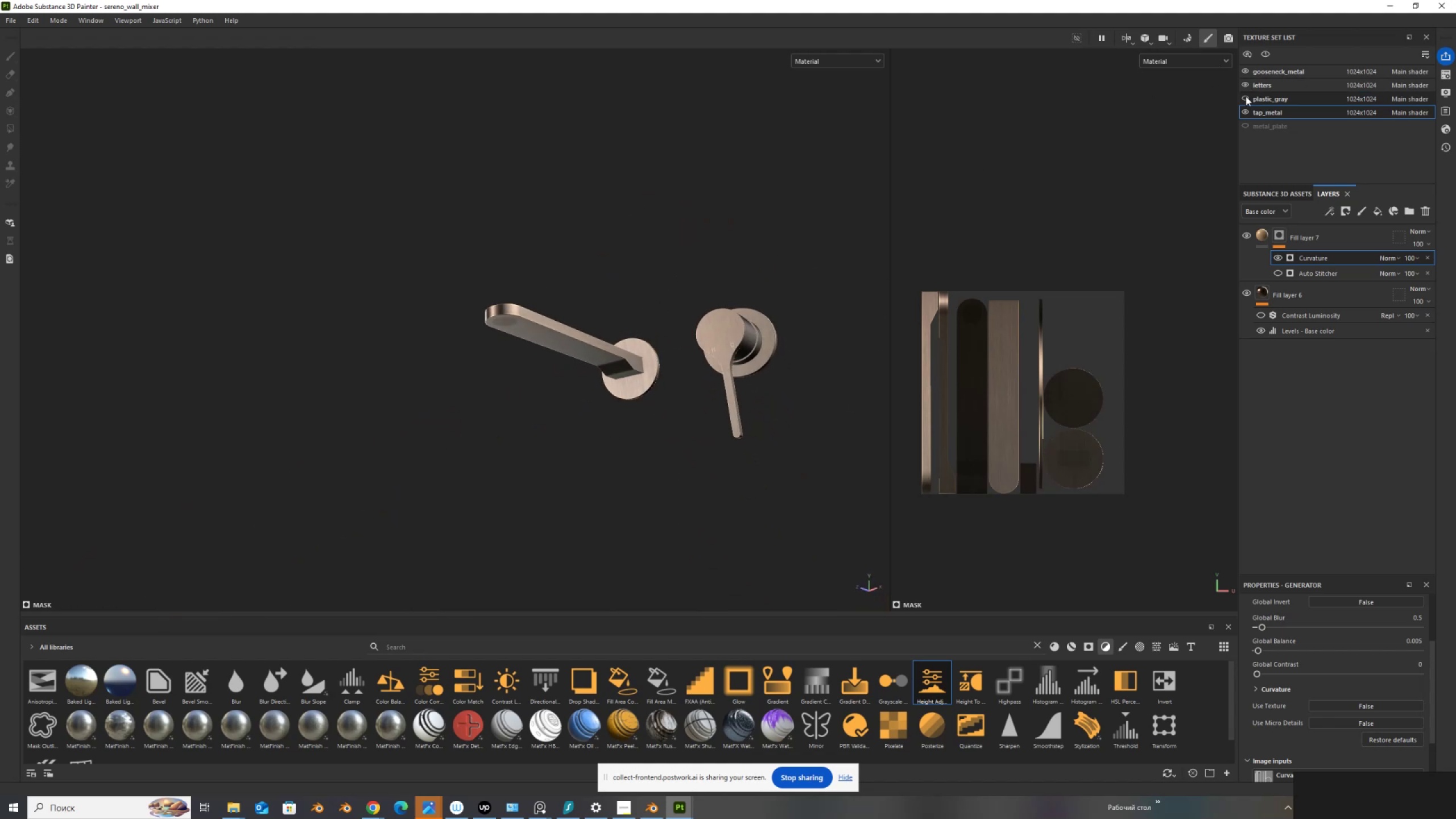 
left_click([1246, 96])
 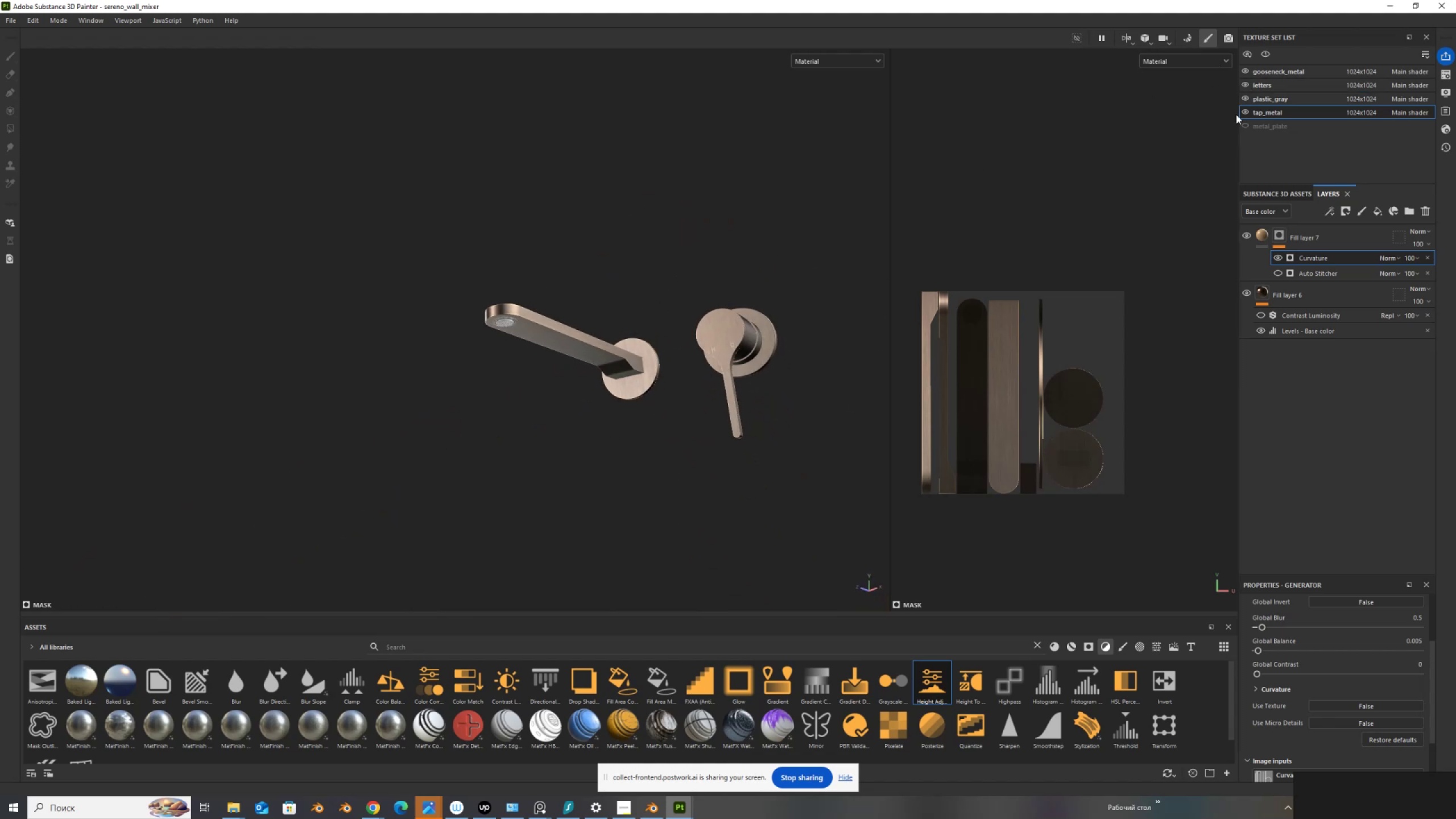 
scroll: coordinate [551, 304], scroll_direction: up, amount: 17.0
 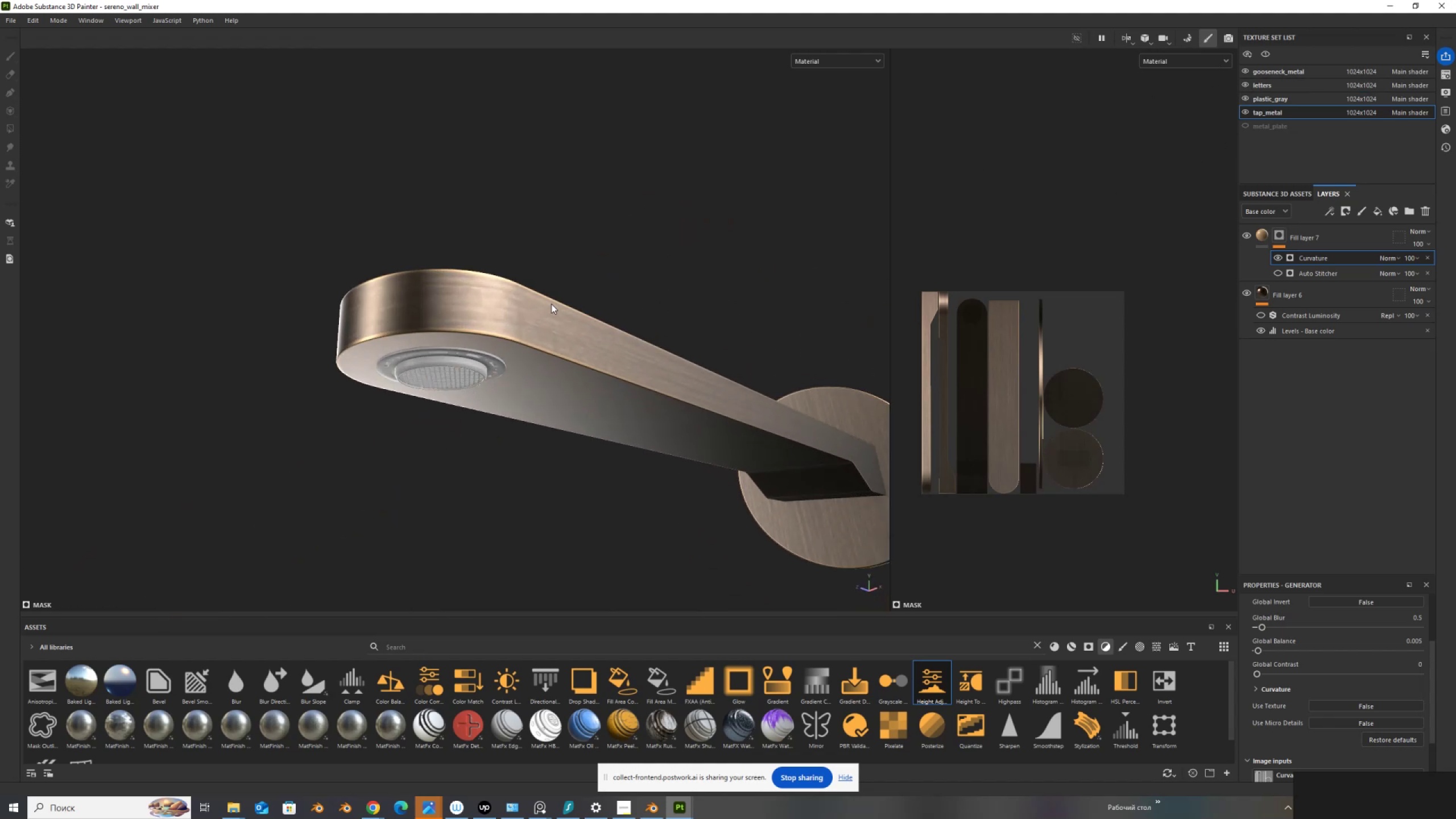 
hold_key(key=AltLeft, duration=1.53)
left_click_drag(start_coordinate=[582, 275], to_coordinate=[646, 398])
 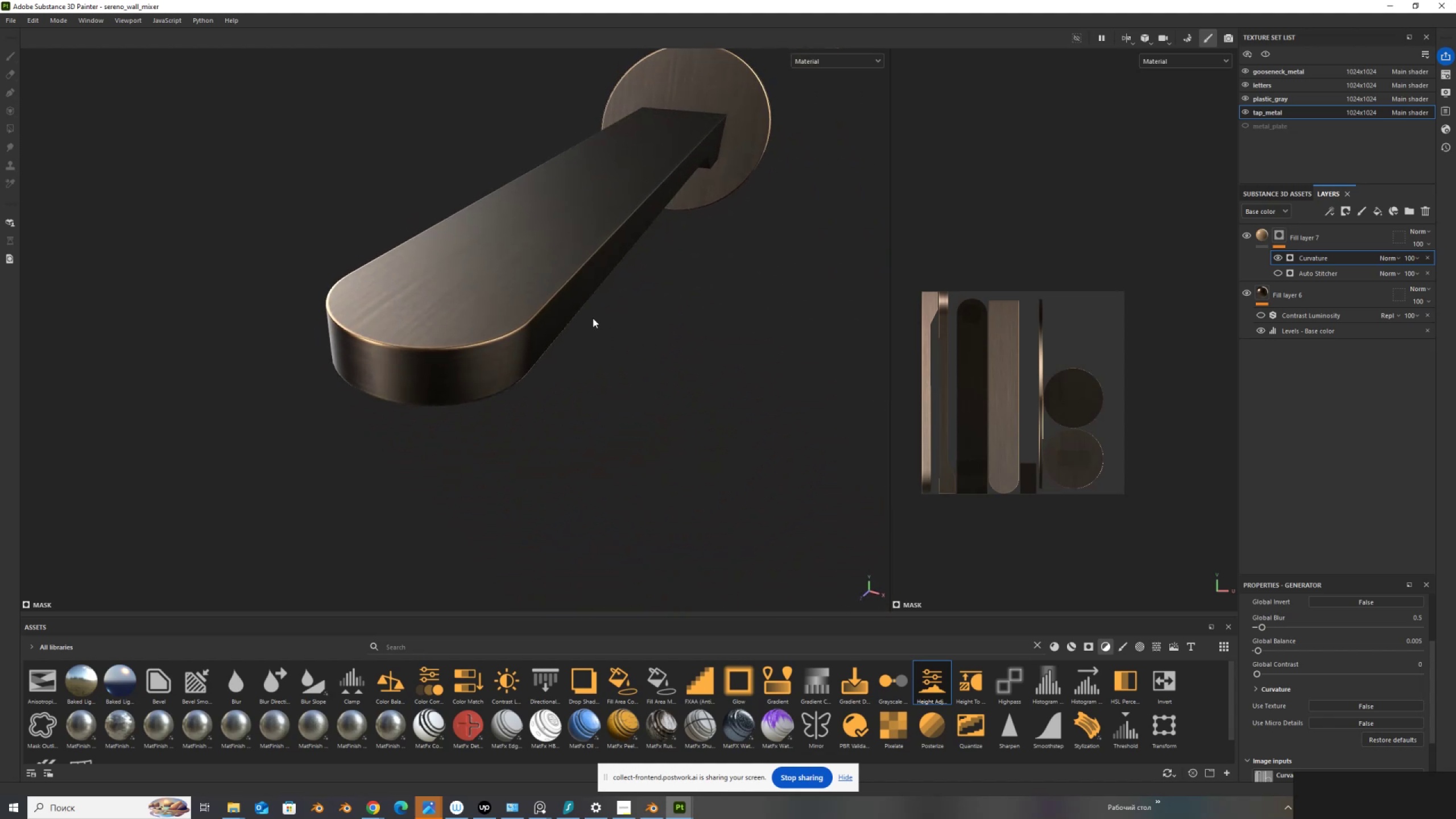 
hold_key(key=AltLeft, duration=1.53)
 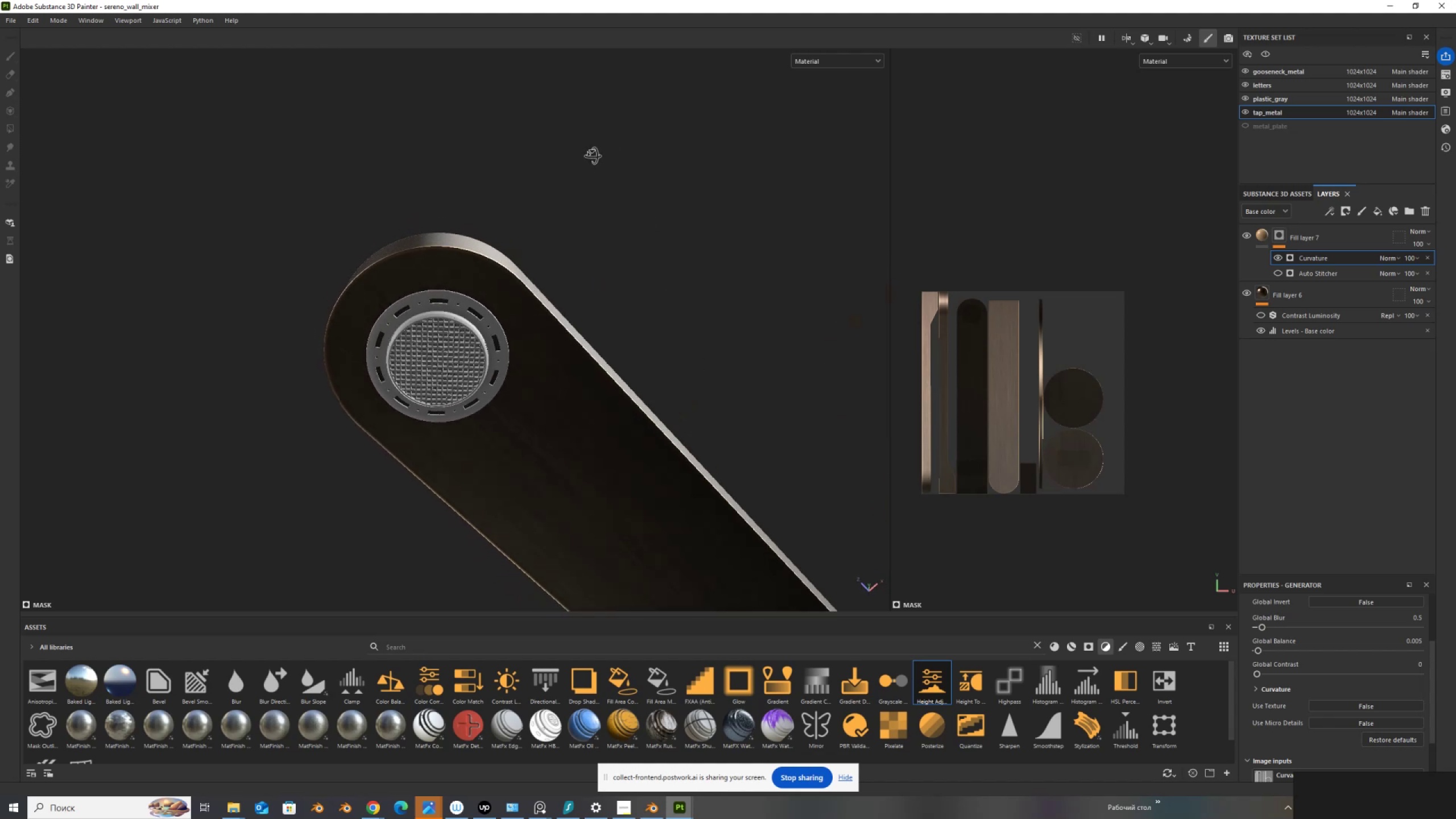 
hold_key(key=AltLeft, duration=1.51)
 